 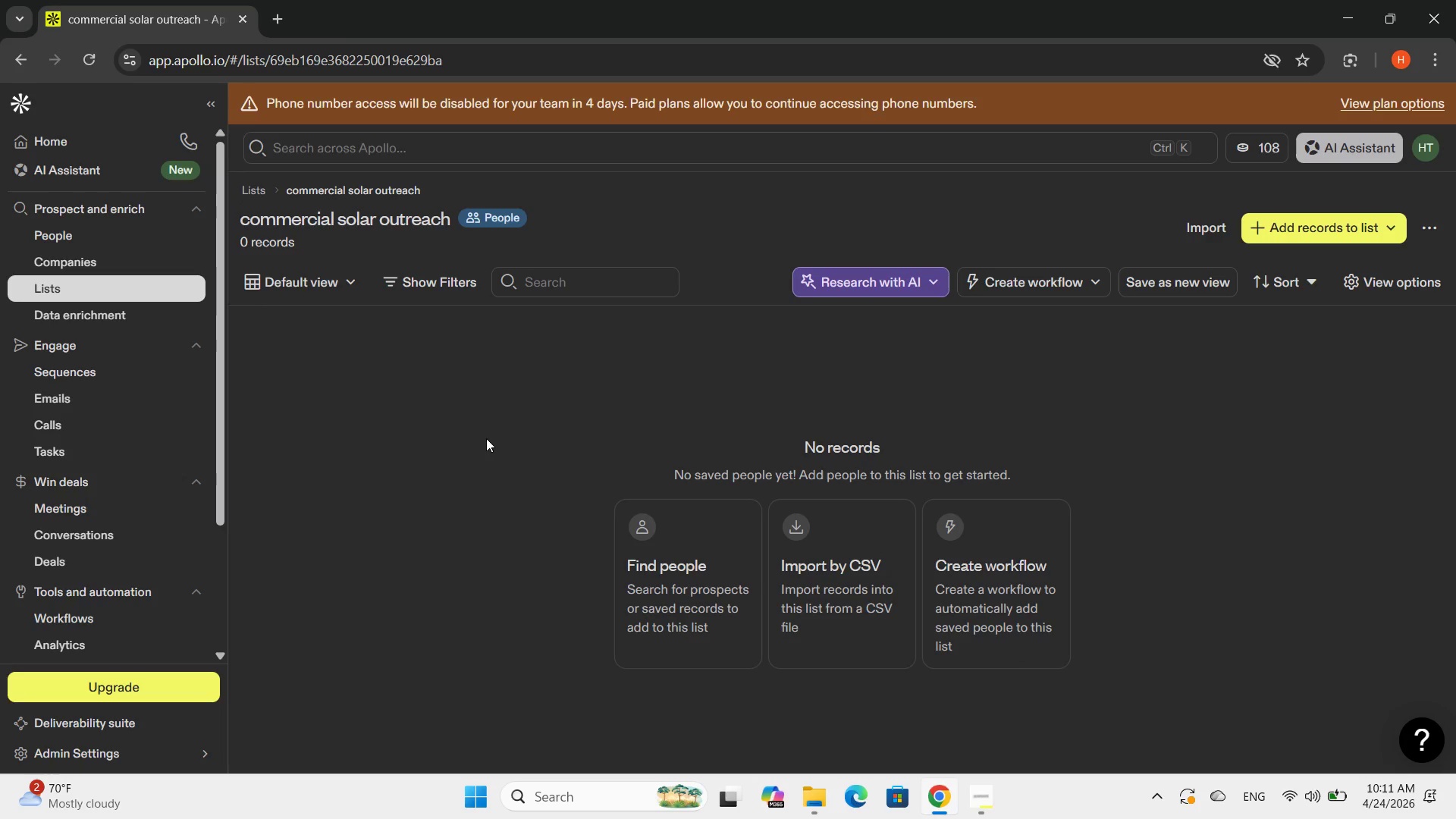 
left_click([645, 529])
 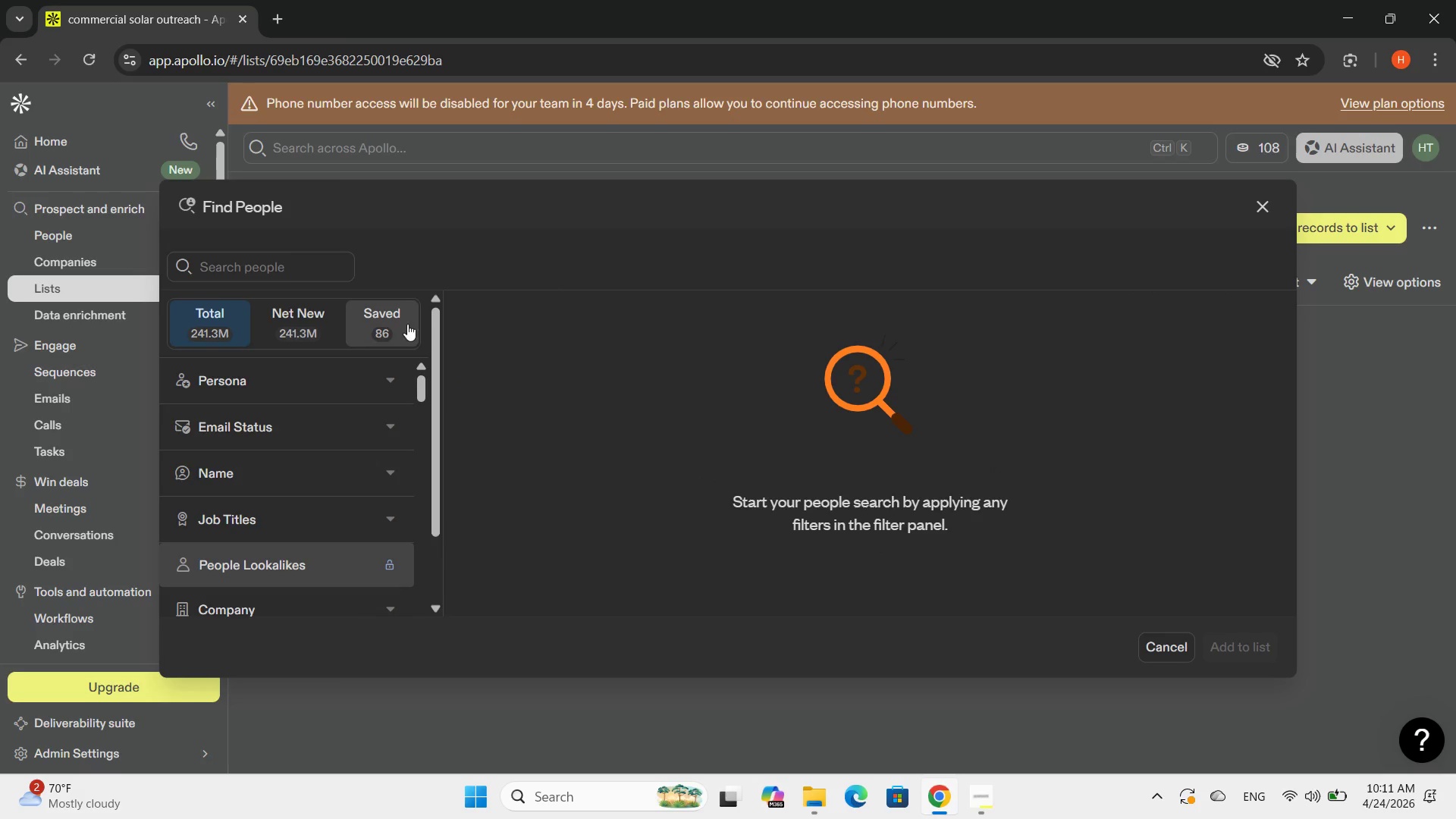 
left_click([293, 526])
 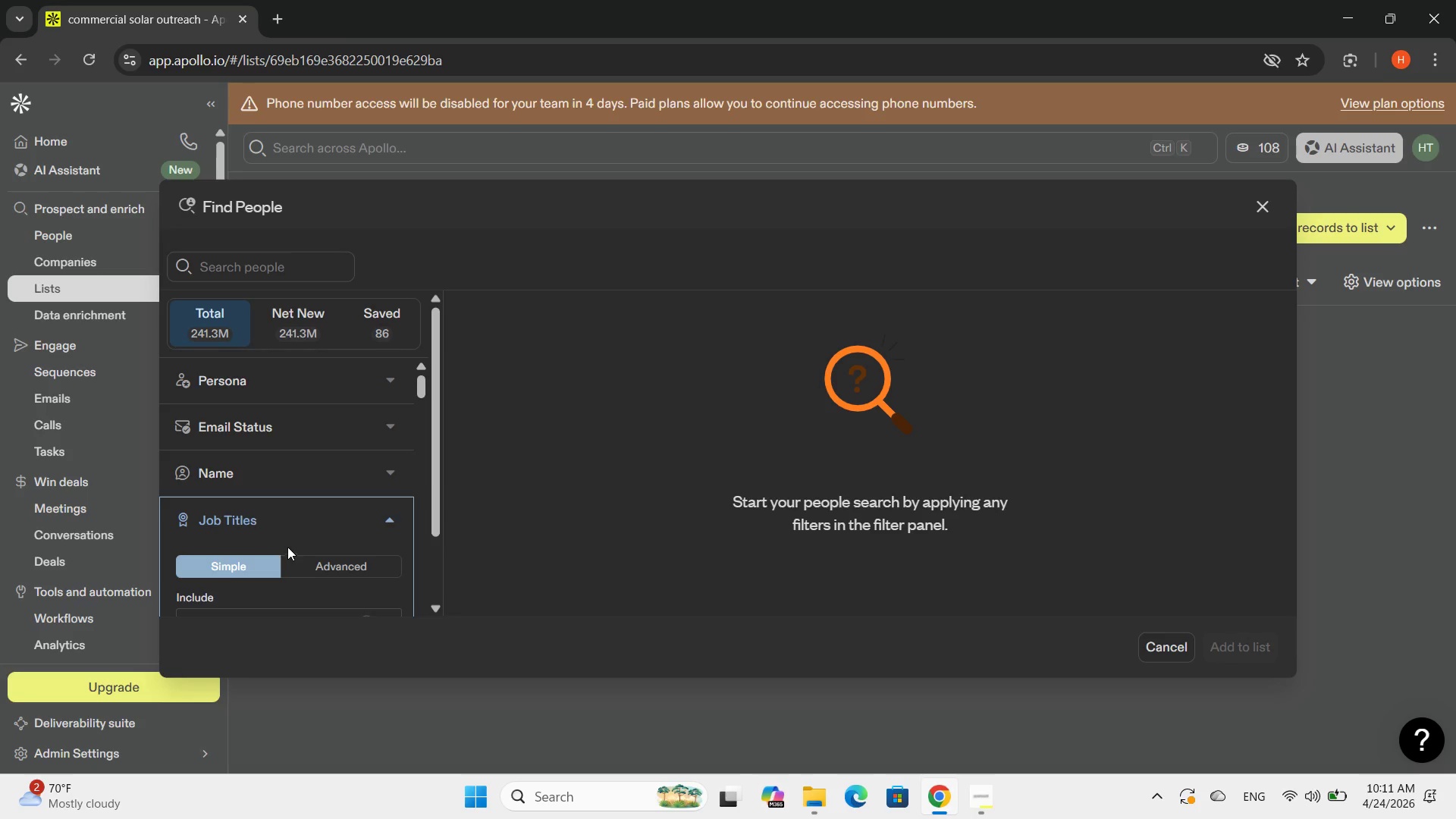 
scroll: coordinate [287, 534], scroll_direction: down, amount: 1.0
 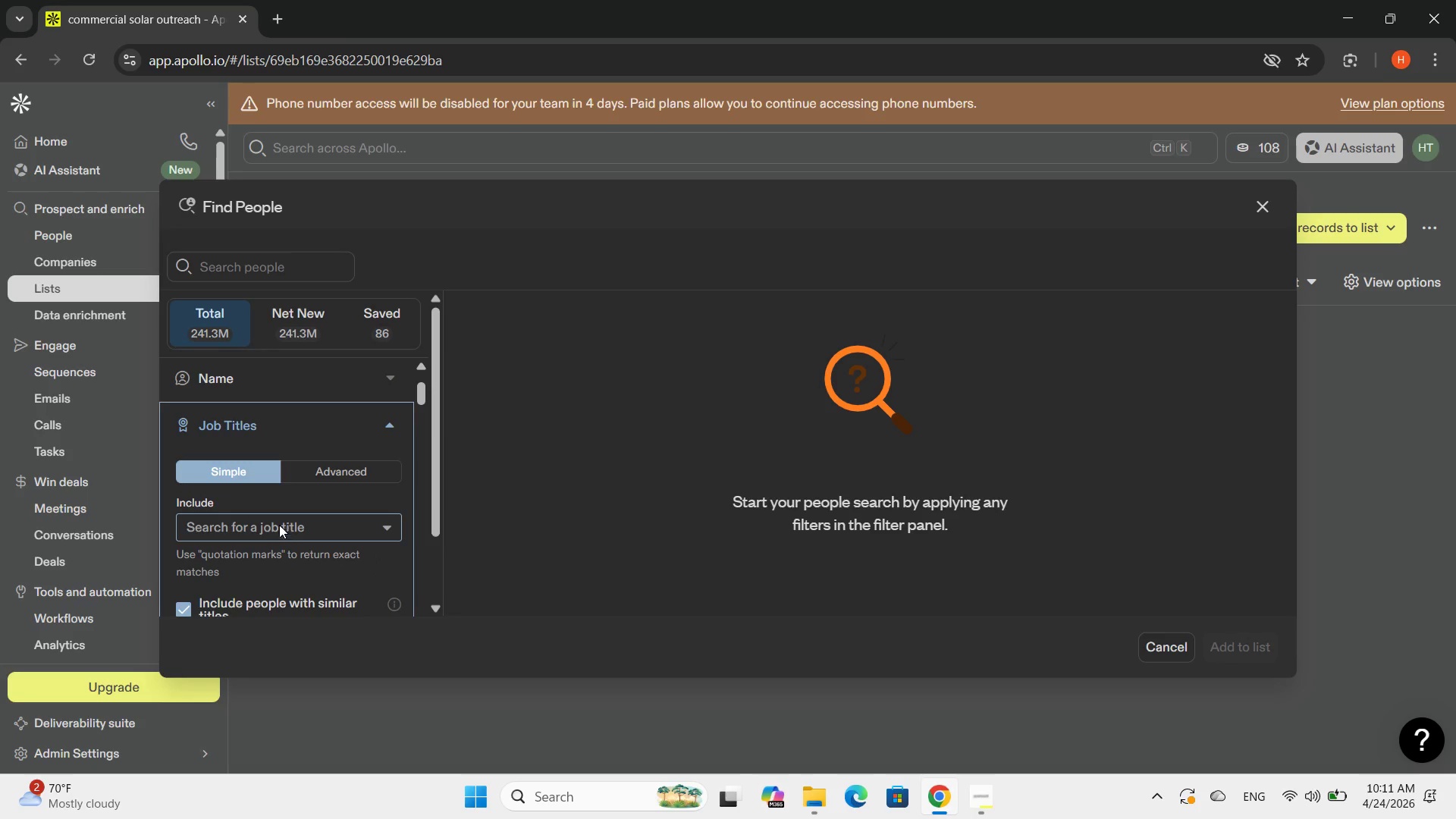 
scroll: coordinate [284, 519], scroll_direction: up, amount: 4.0
 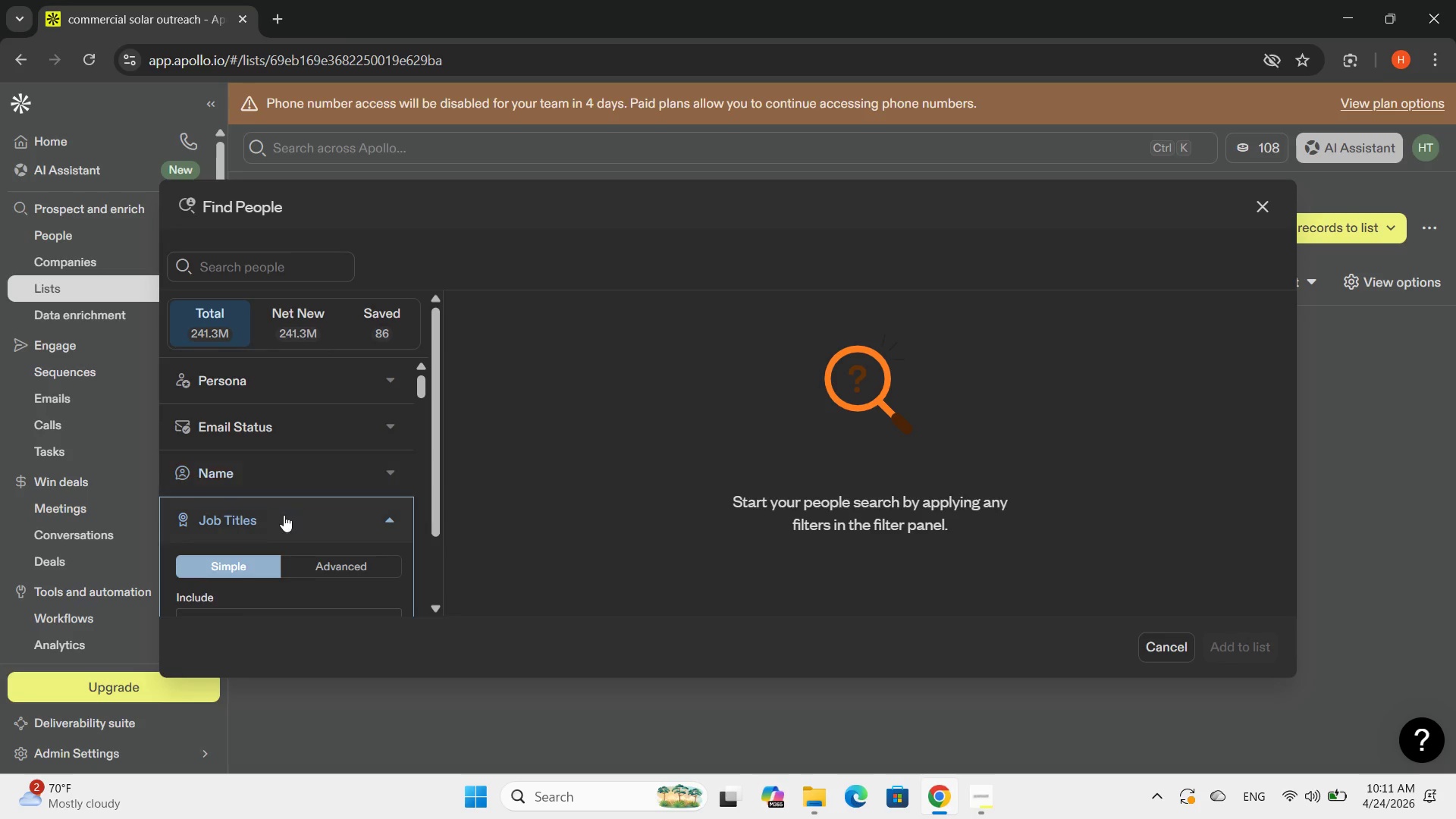 
scroll: coordinate [284, 531], scroll_direction: down, amount: 1.0
 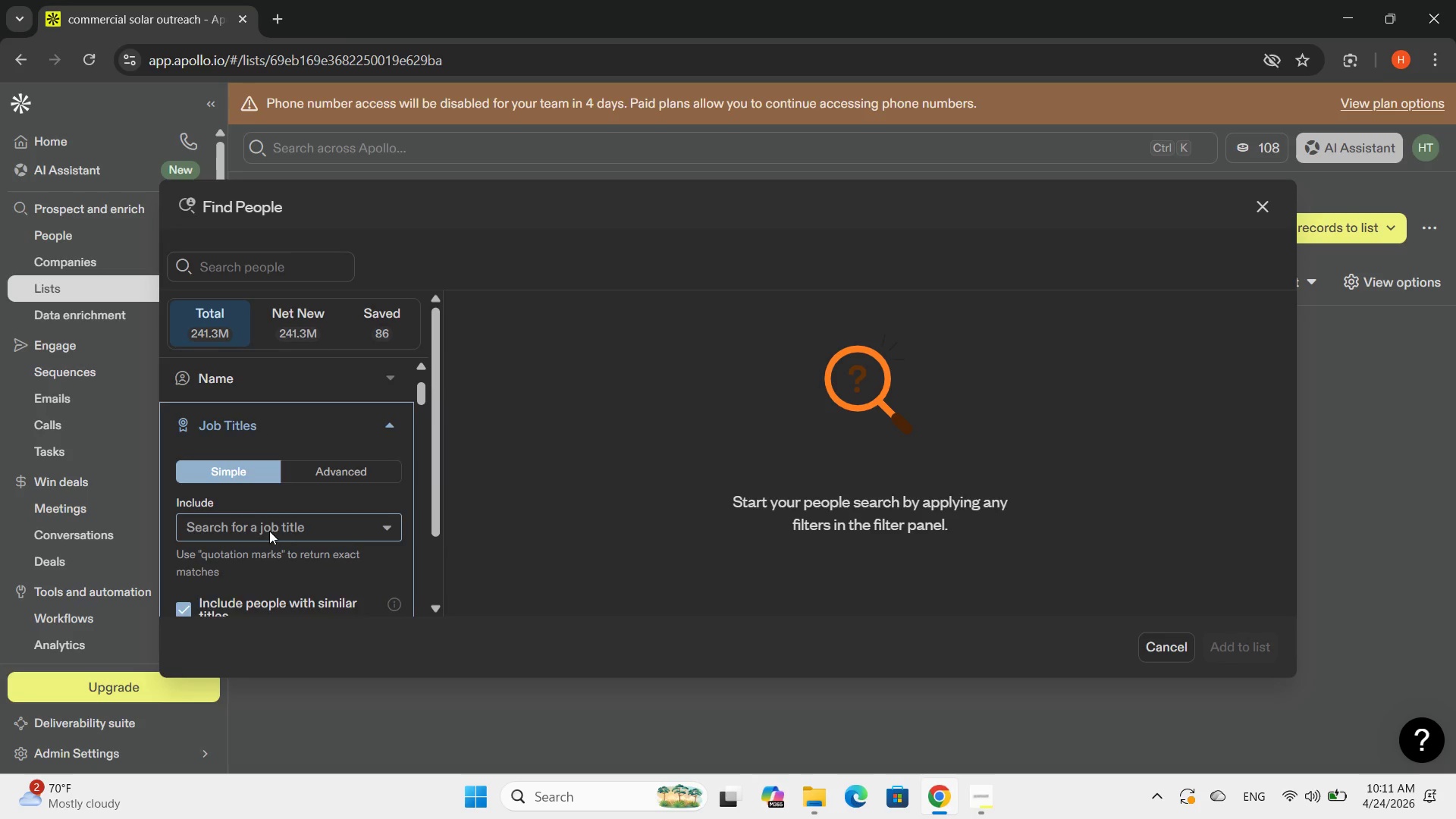 
left_click([268, 529])
 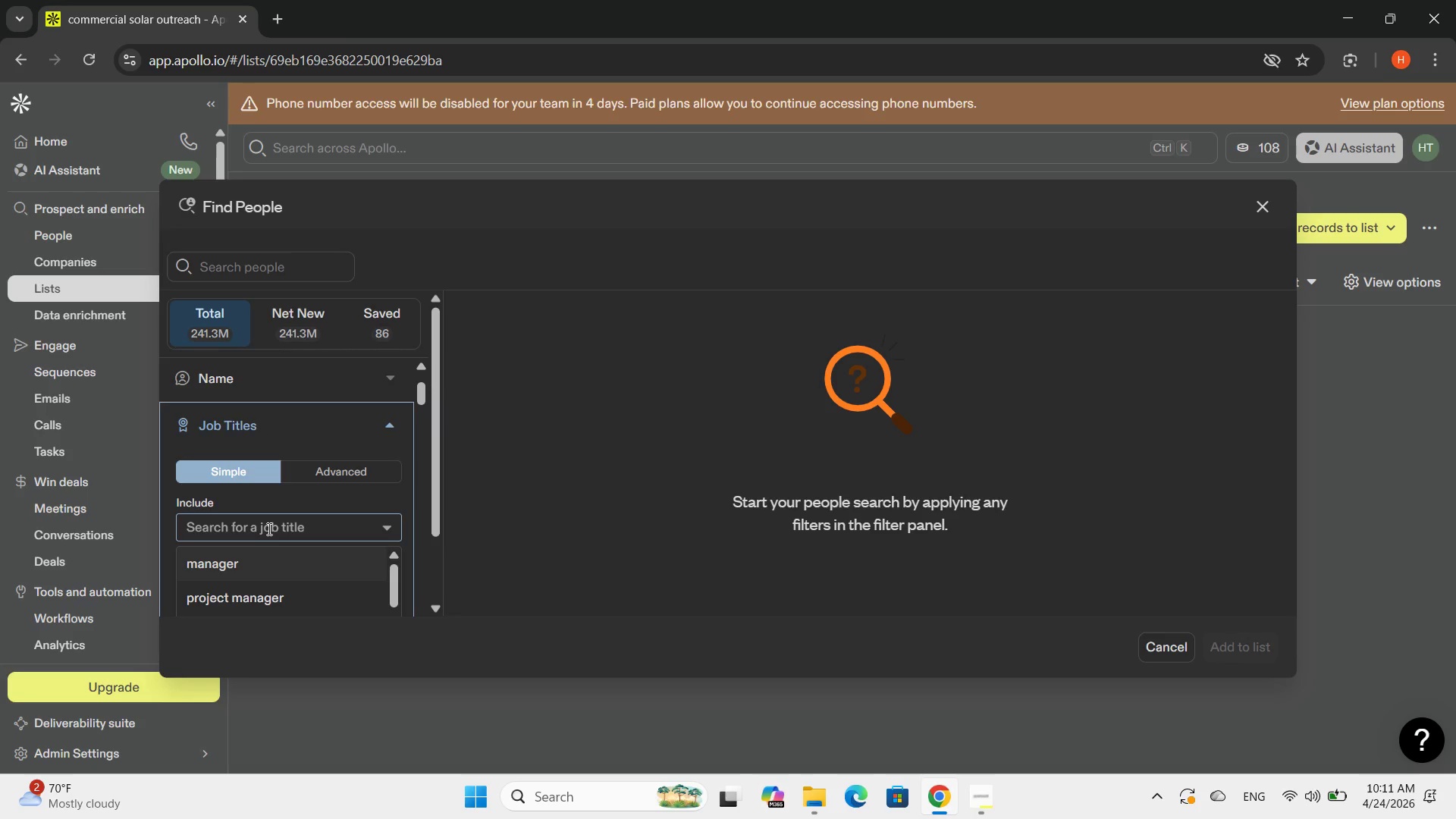 
type(faci)
 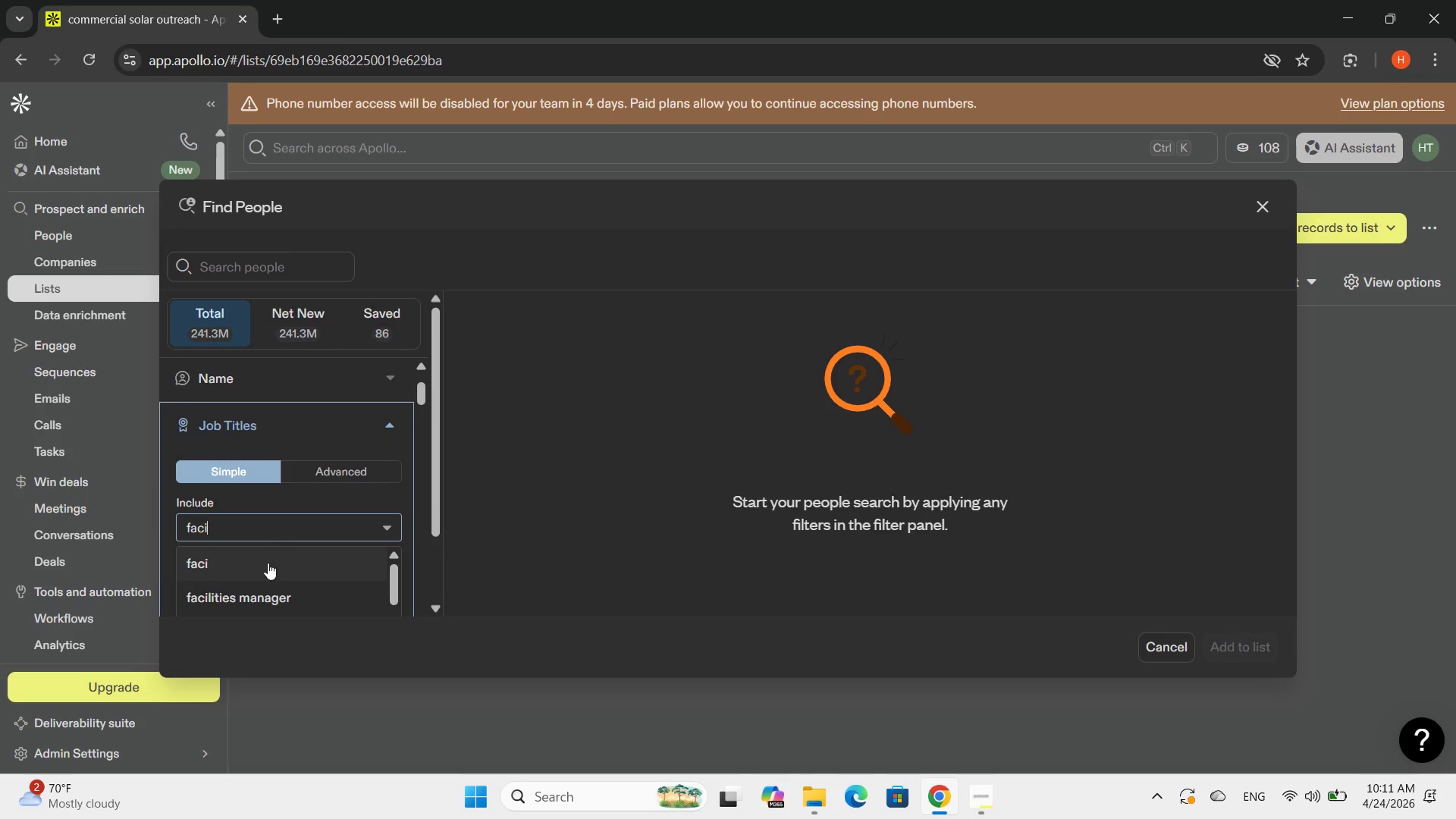 
left_click([250, 588])
 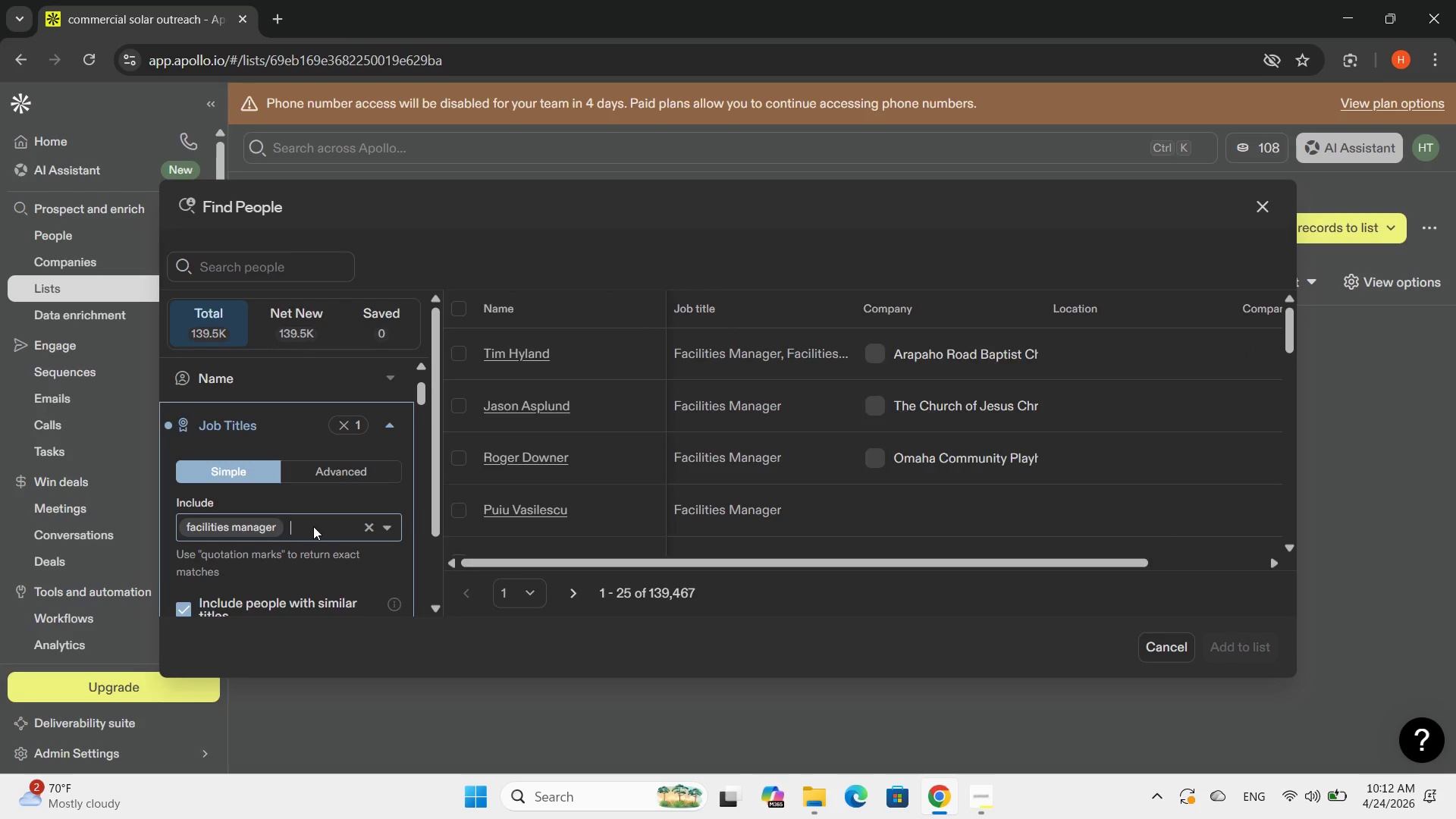 
type(oper)
 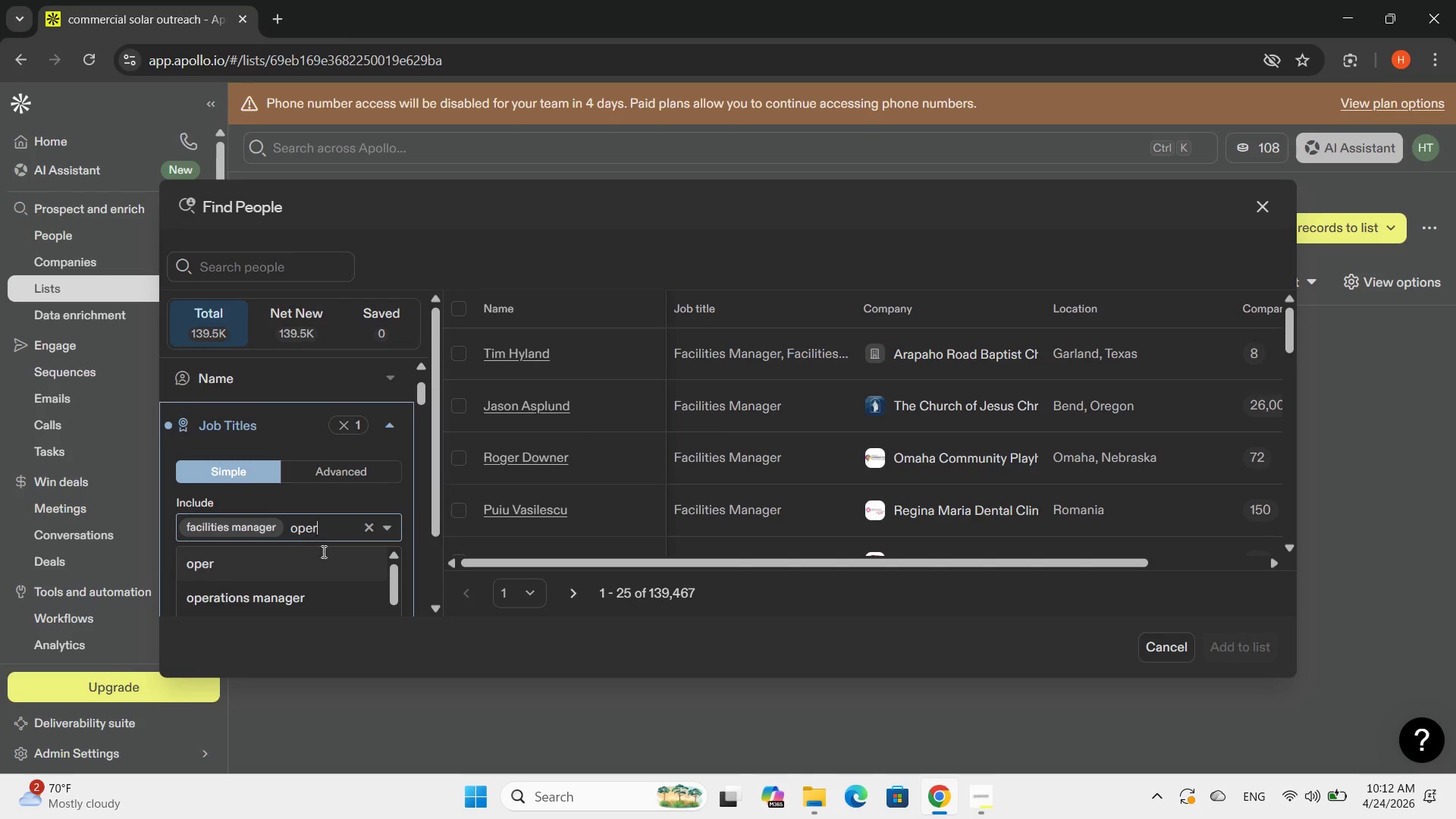 
type(ation)
 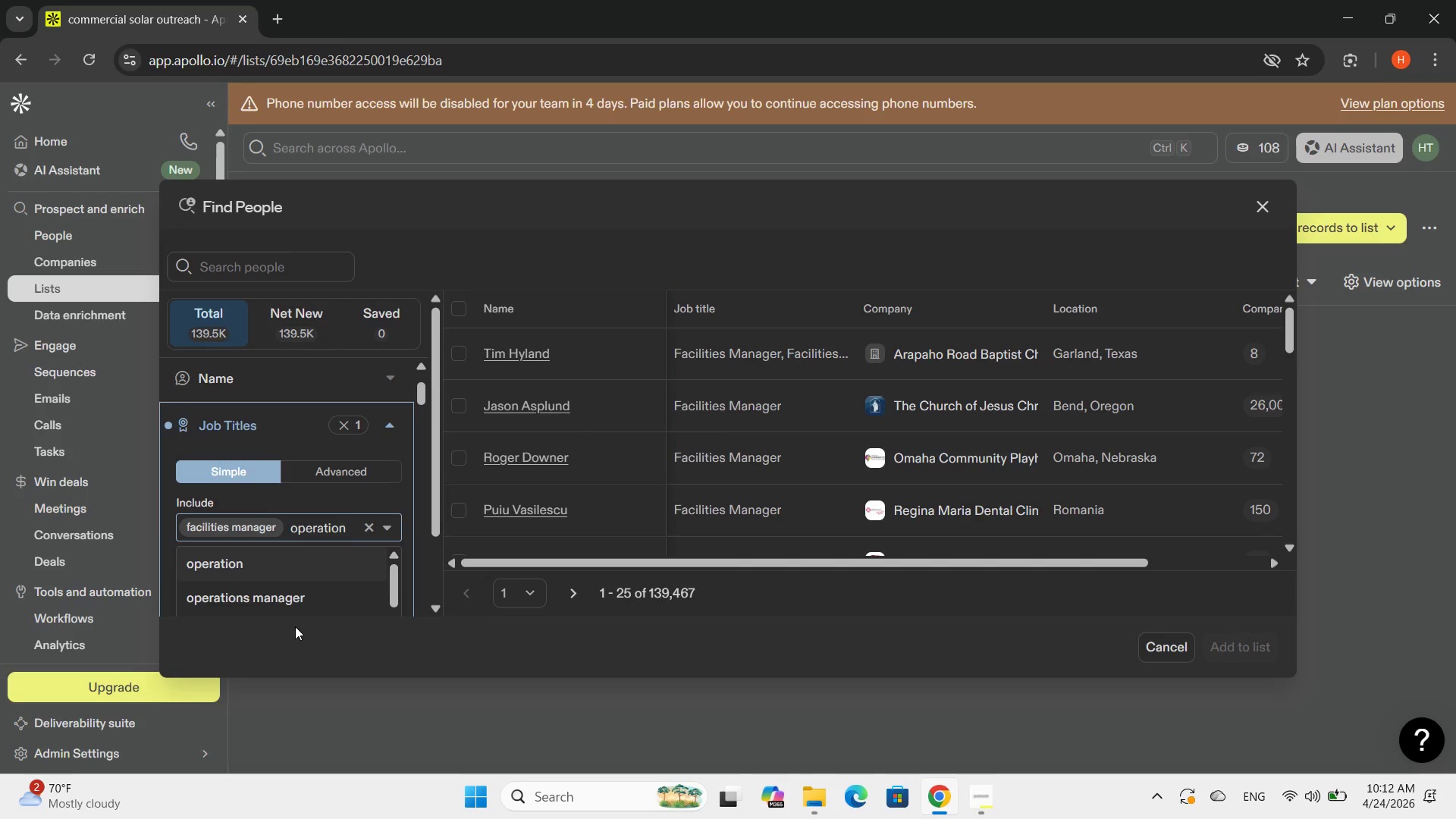 
left_click([306, 601])
 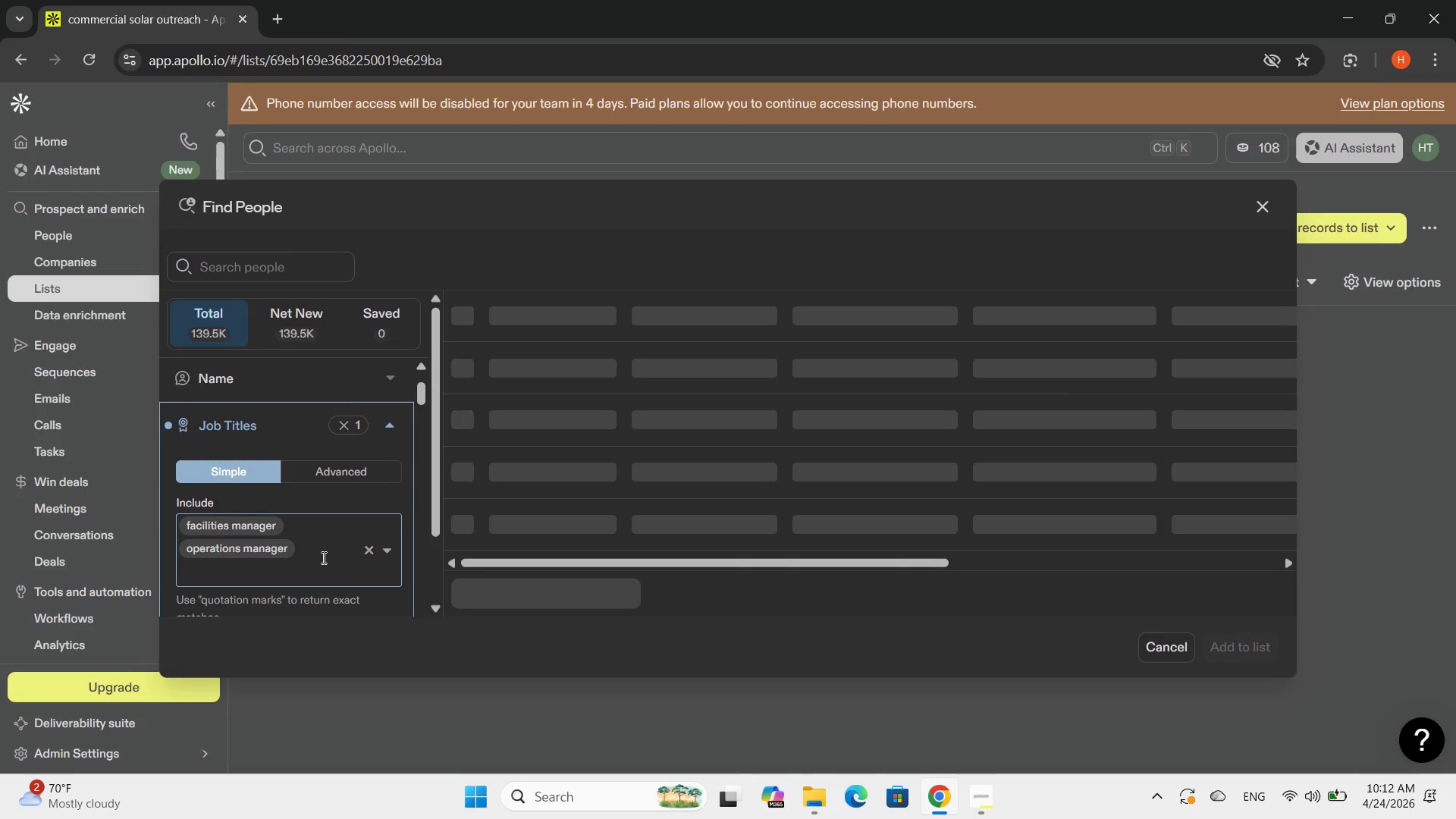 
scroll: coordinate [328, 416], scroll_direction: down, amount: 6.0
 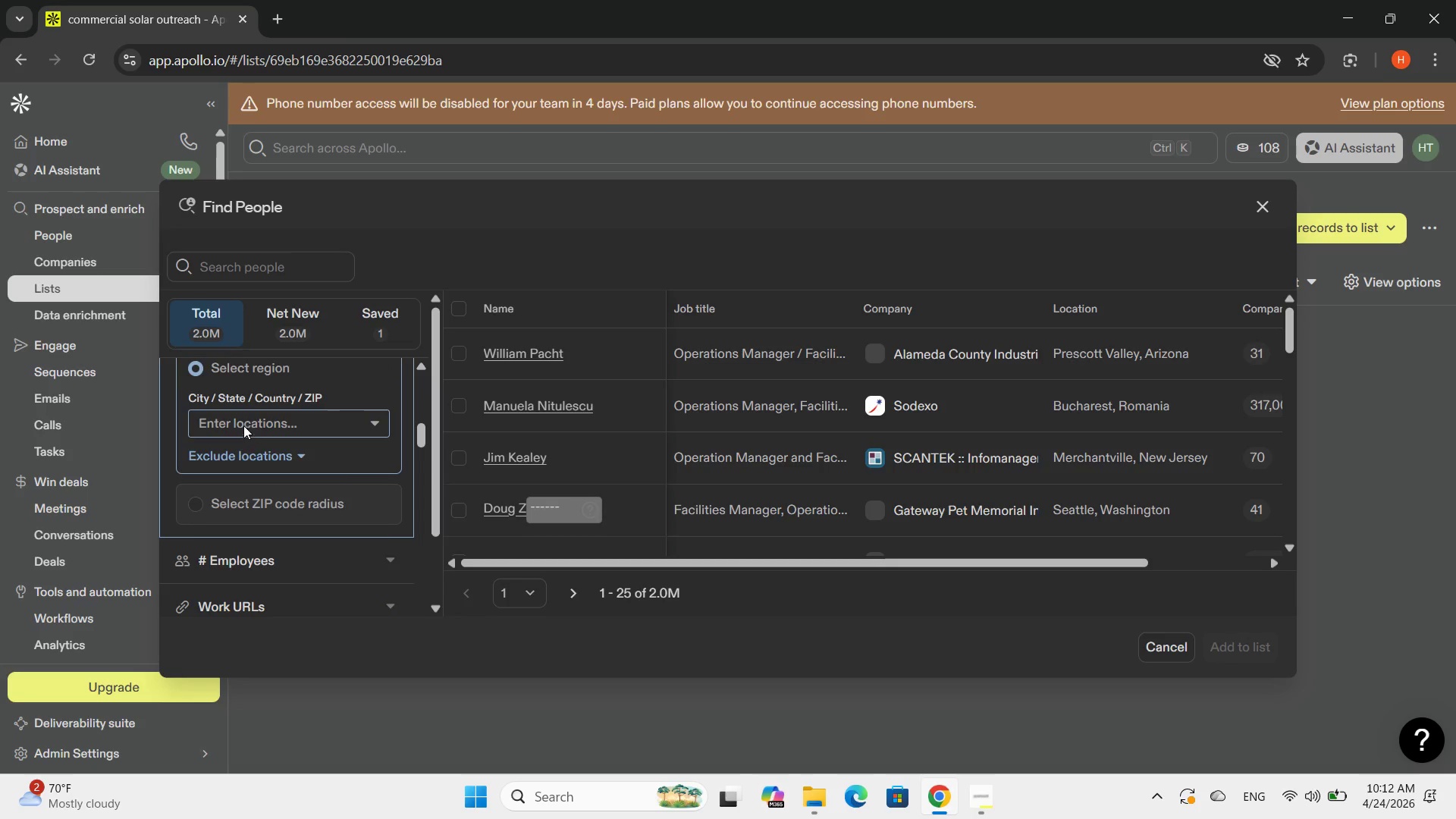 
left_click([243, 424])
 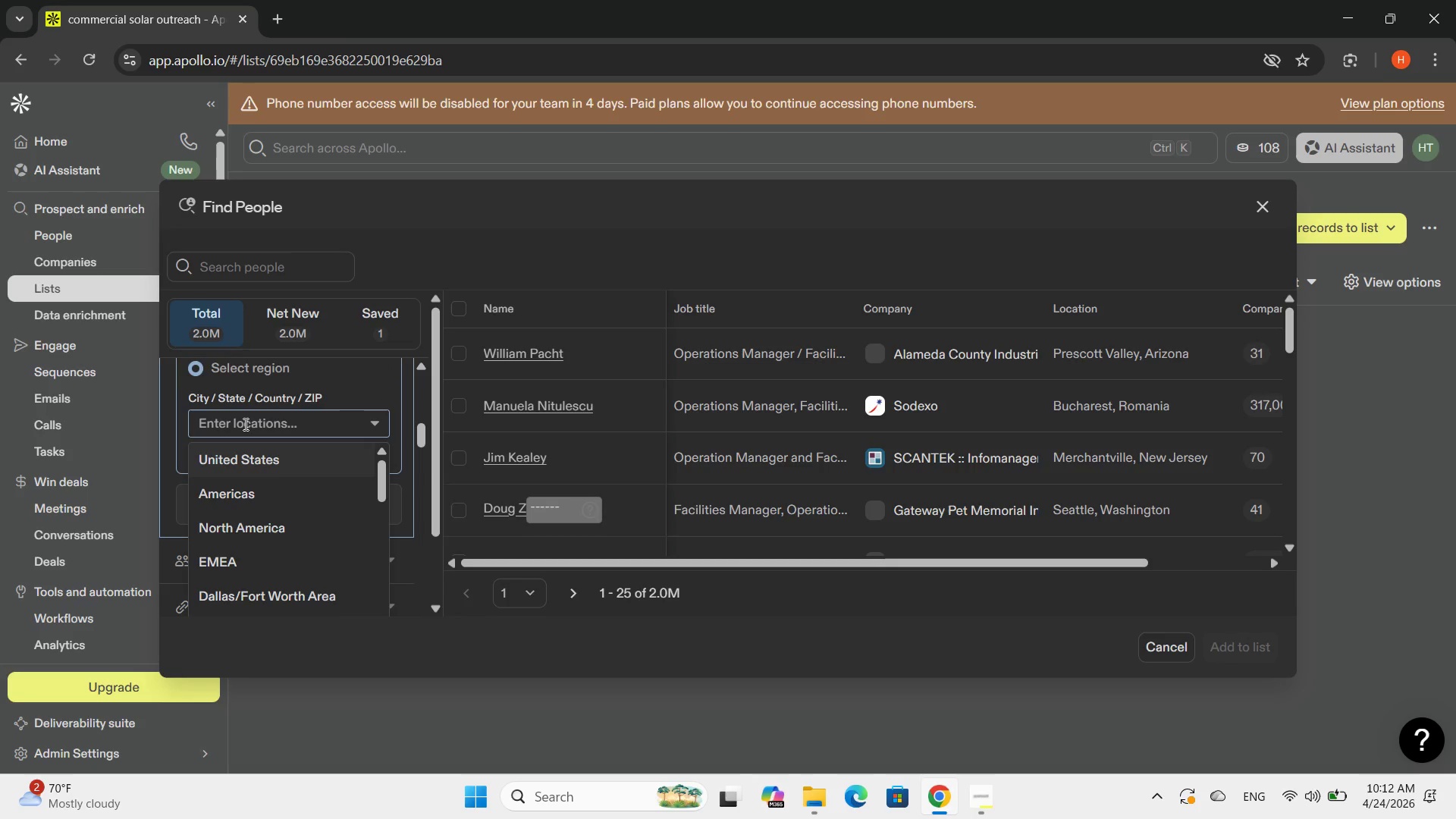 
type(cali)
 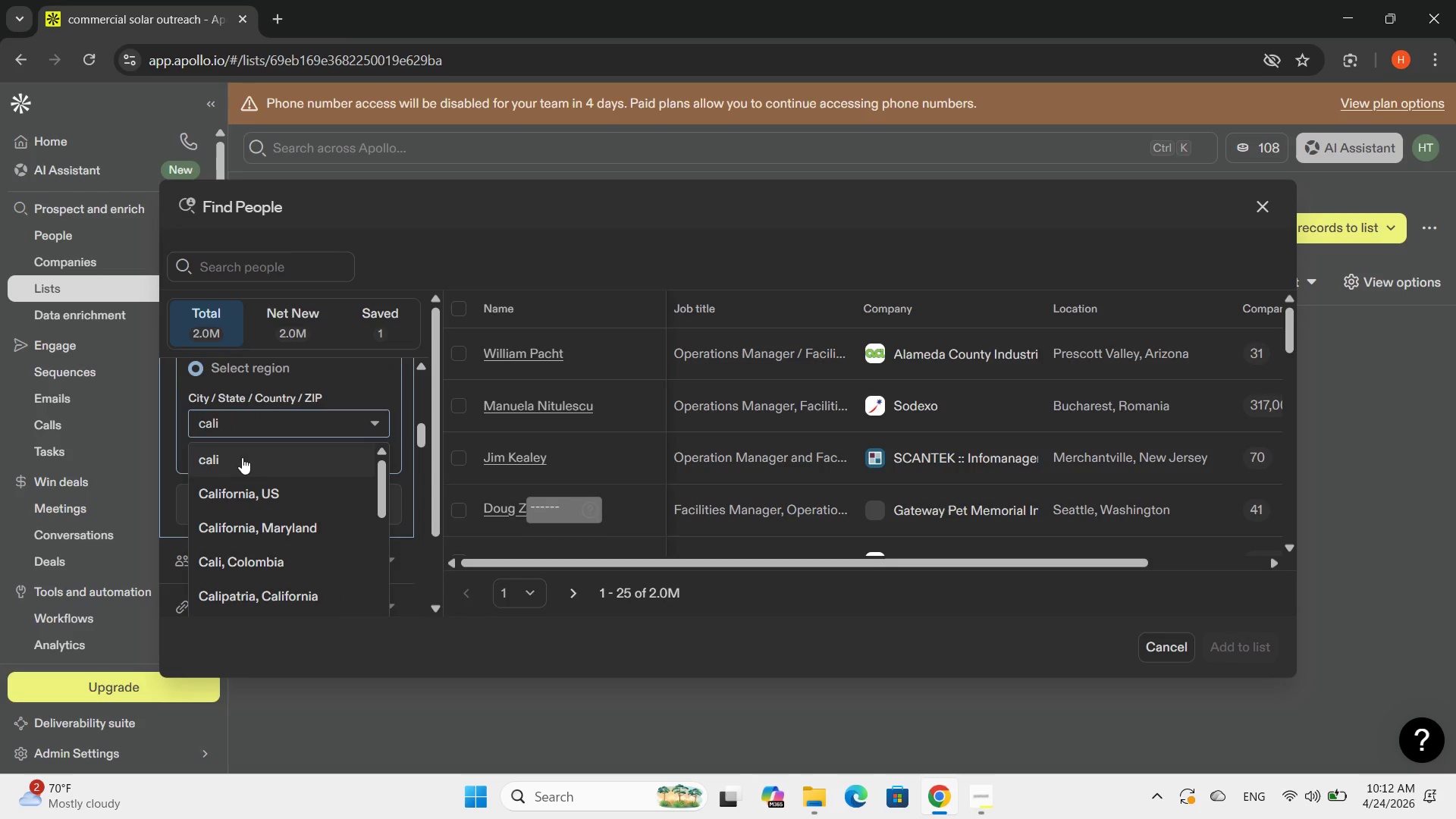 
left_click([240, 485])
 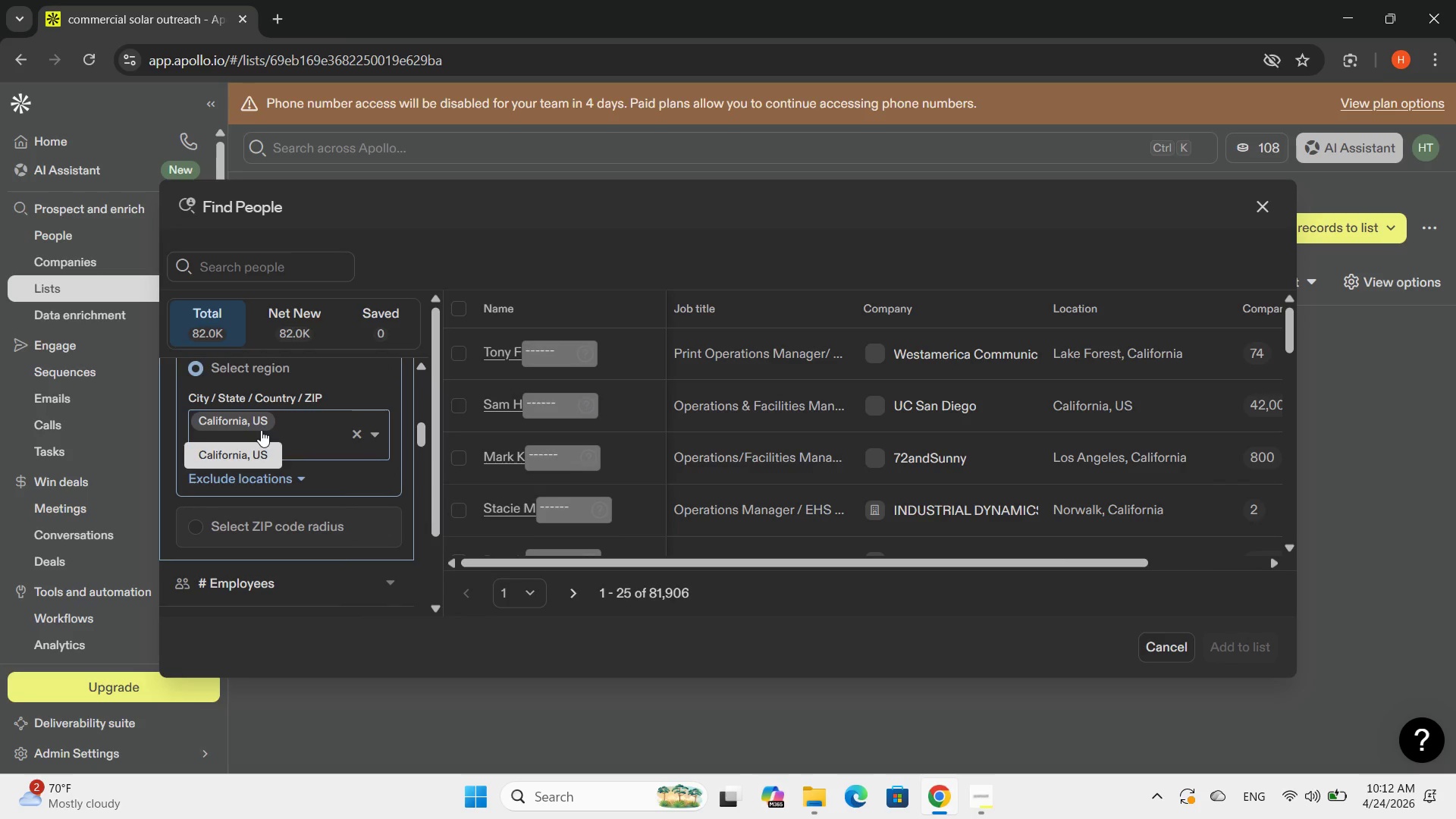 
type(ari)
 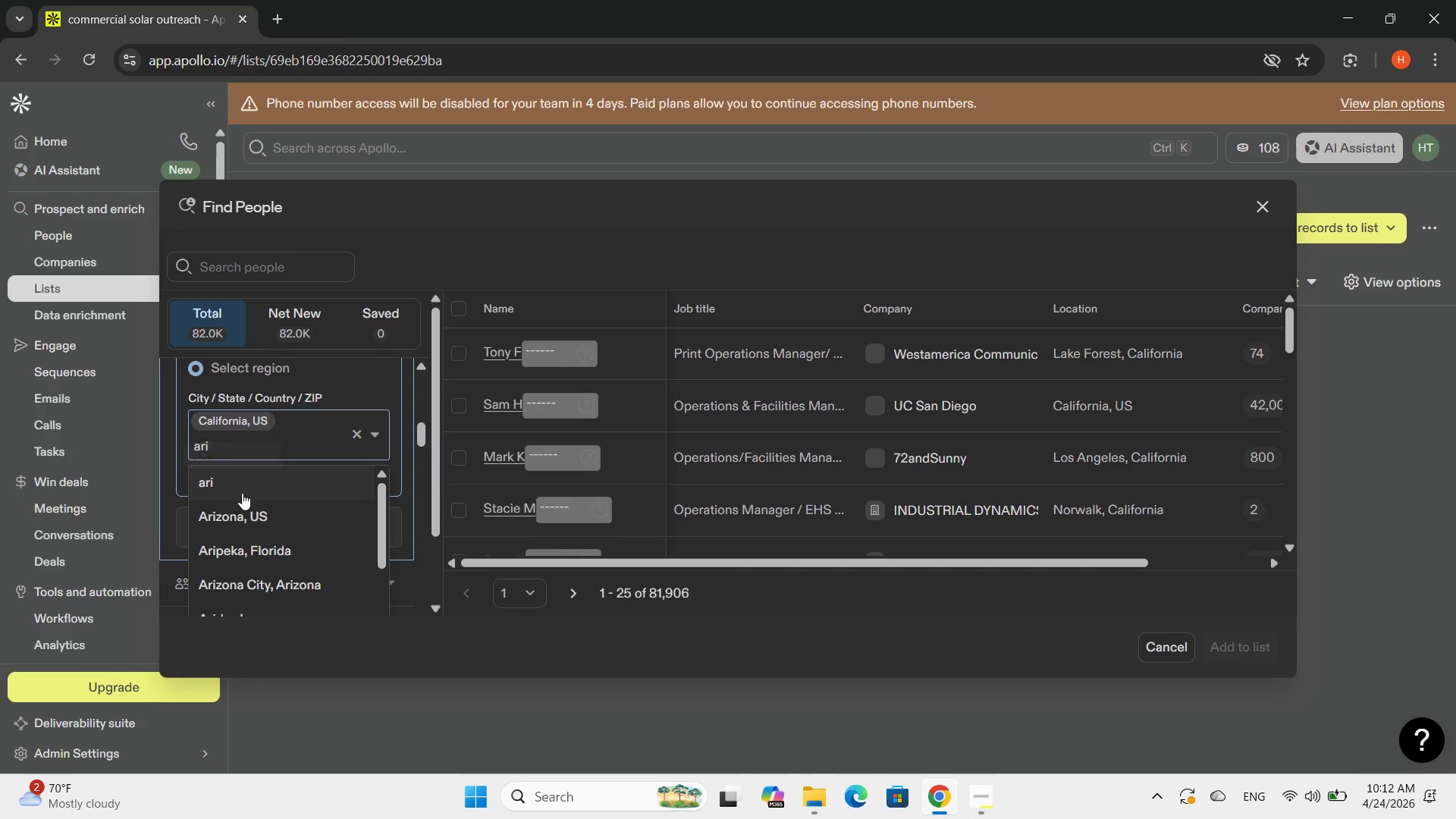 
left_click([242, 505])
 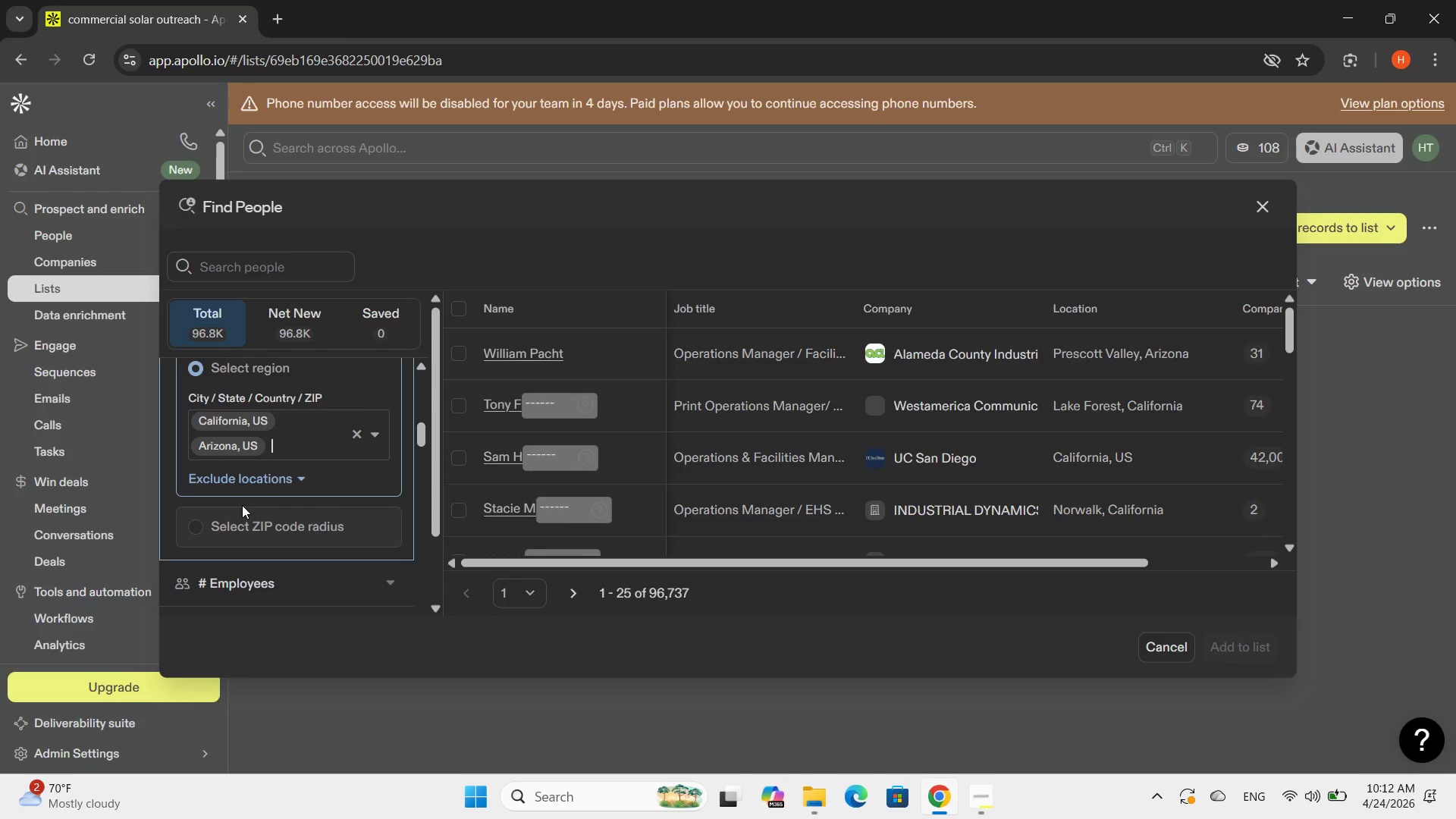 
type(Nevada,us)
 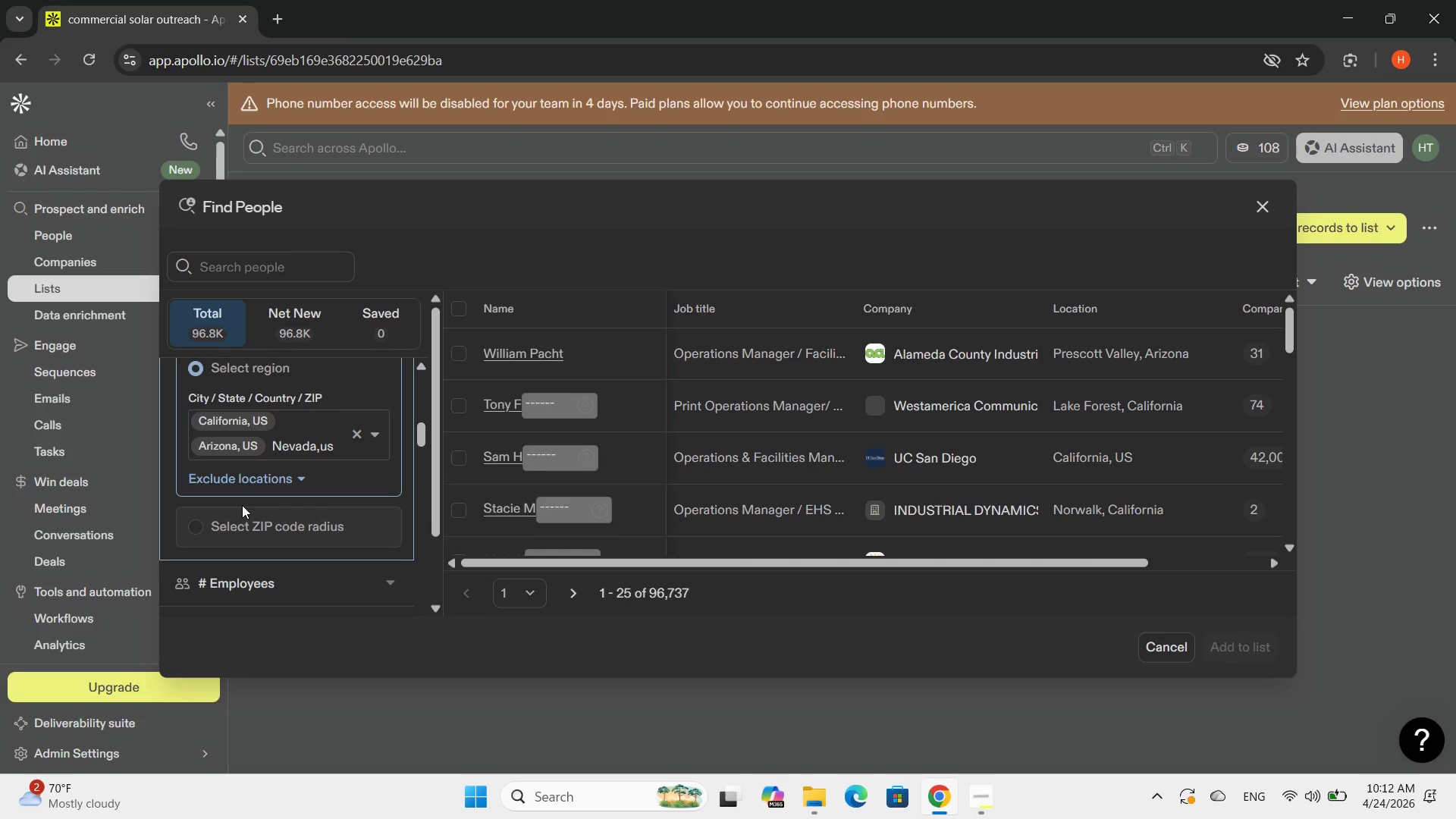 
key(Enter)
 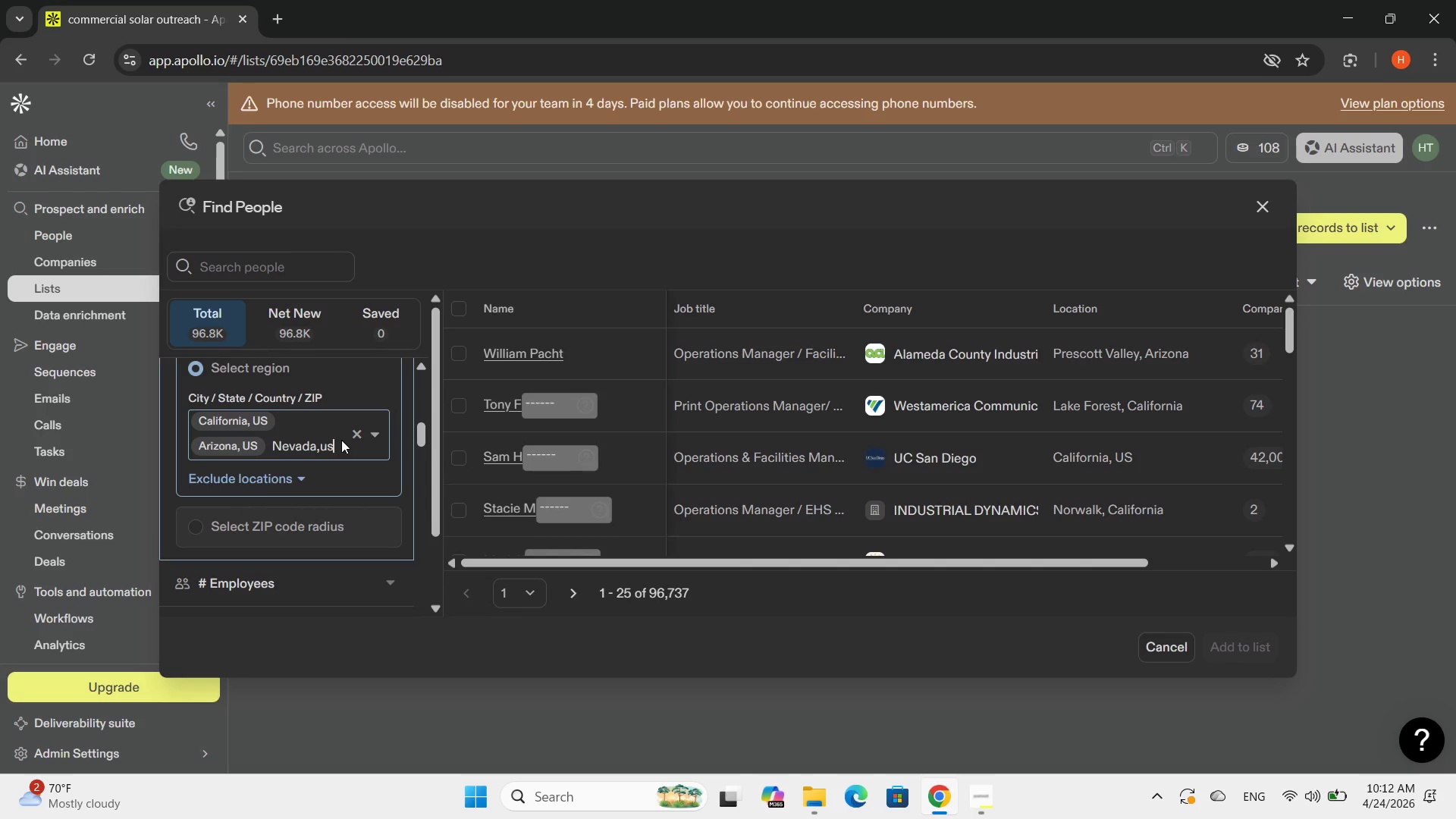 
key(Backspace)
 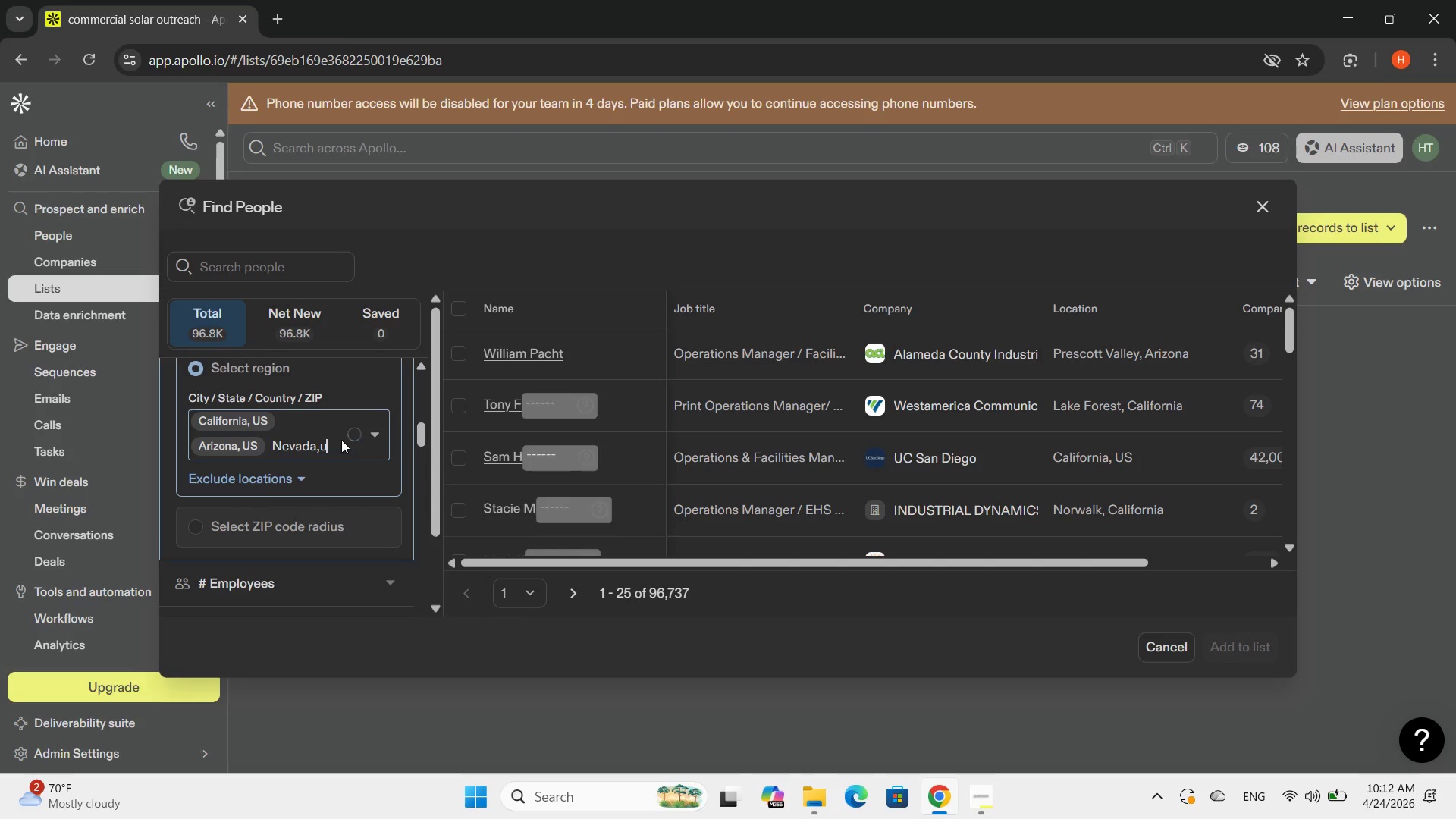 
key(Backspace)
 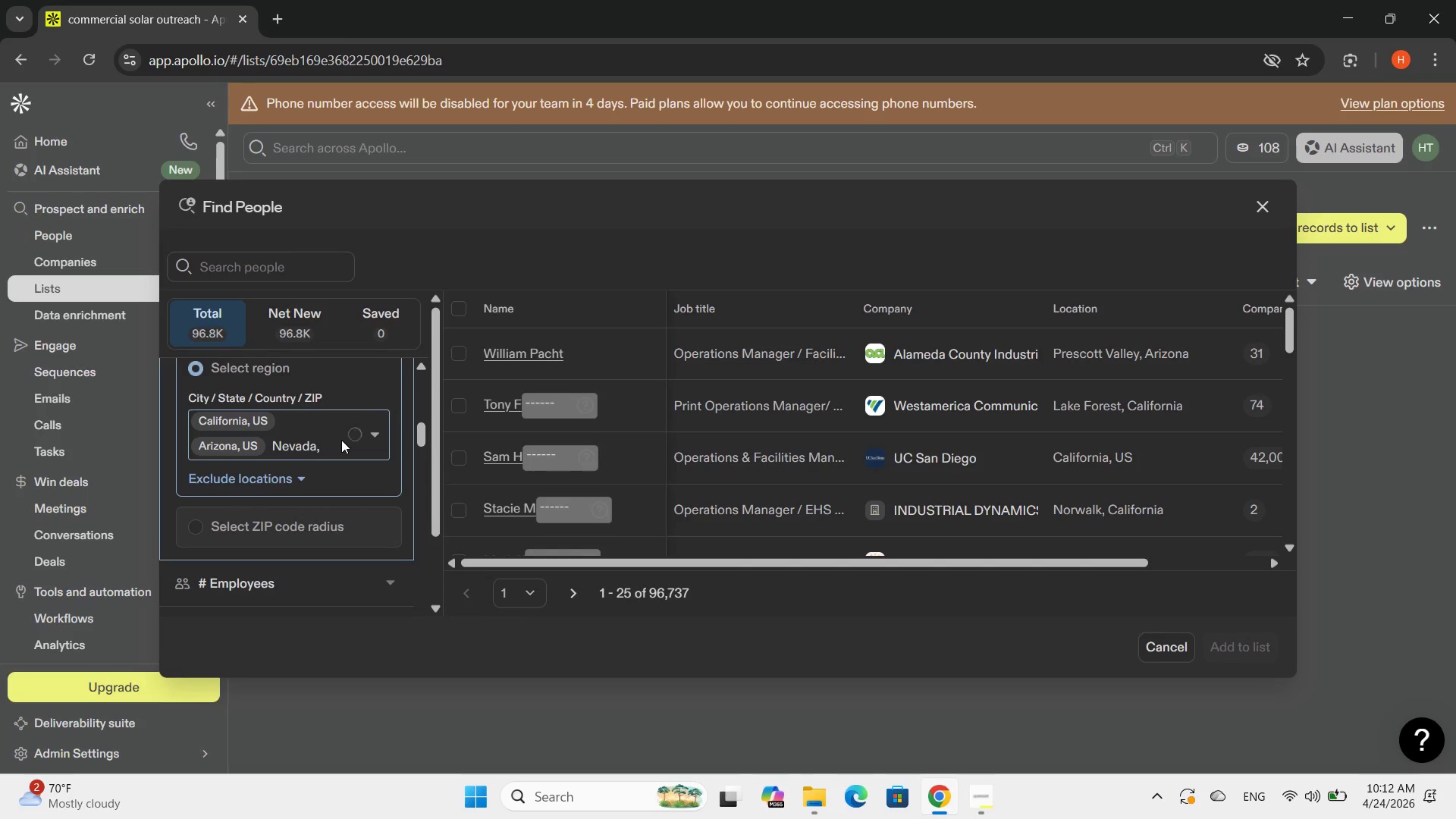 
key(Backspace)
 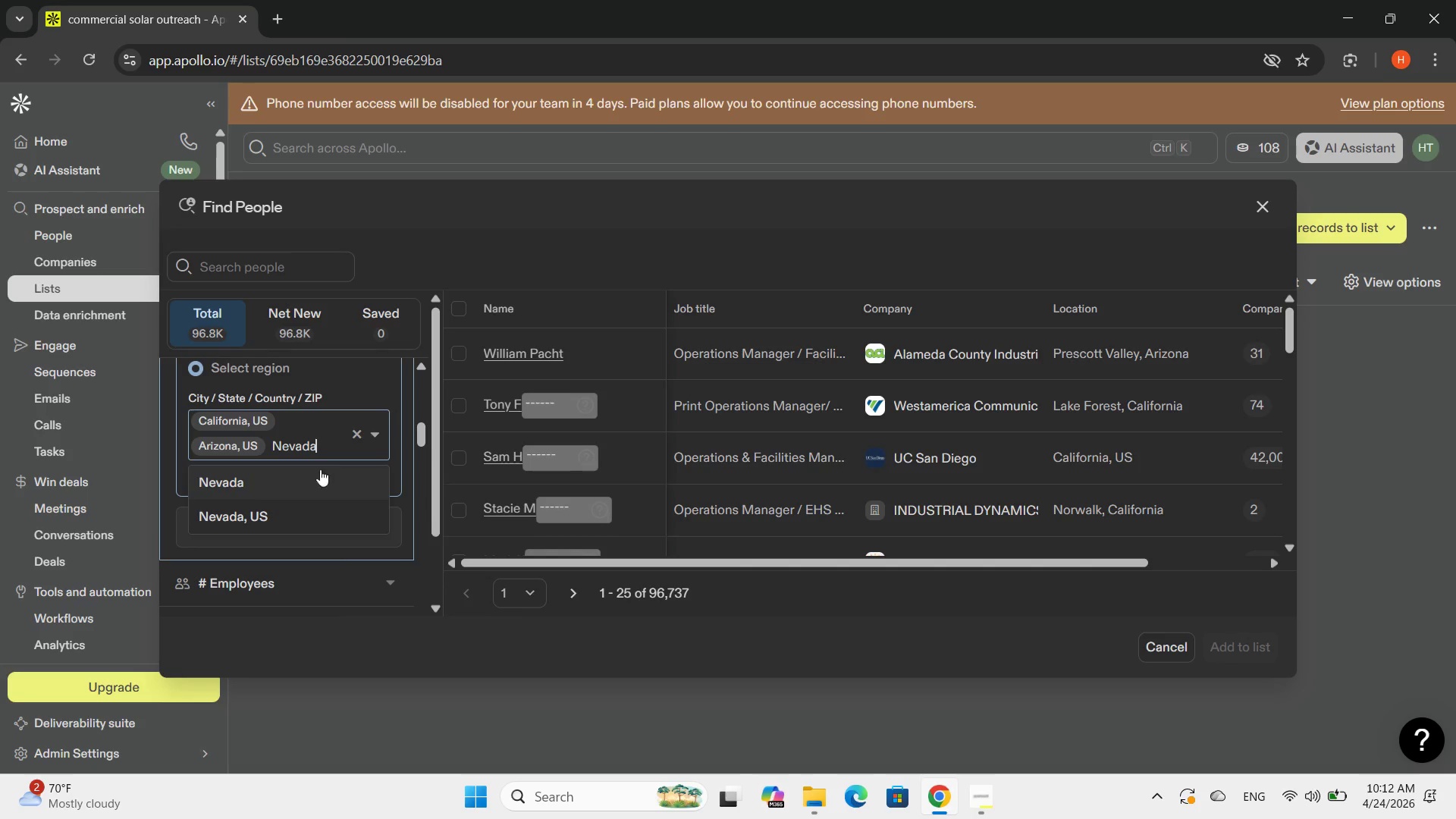 
left_click([264, 512])
 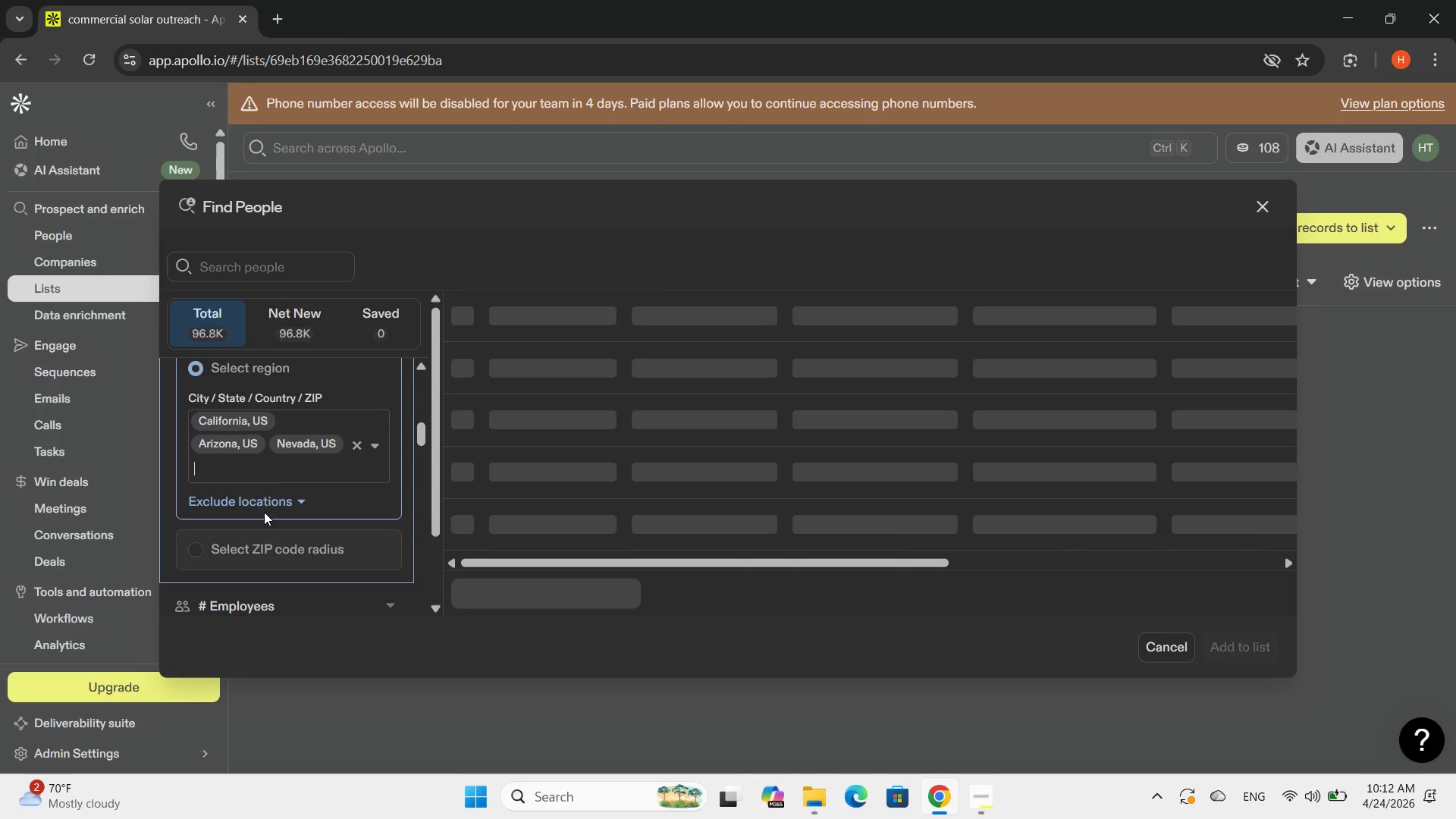 
scroll: coordinate [264, 512], scroll_direction: down, amount: 2.0
 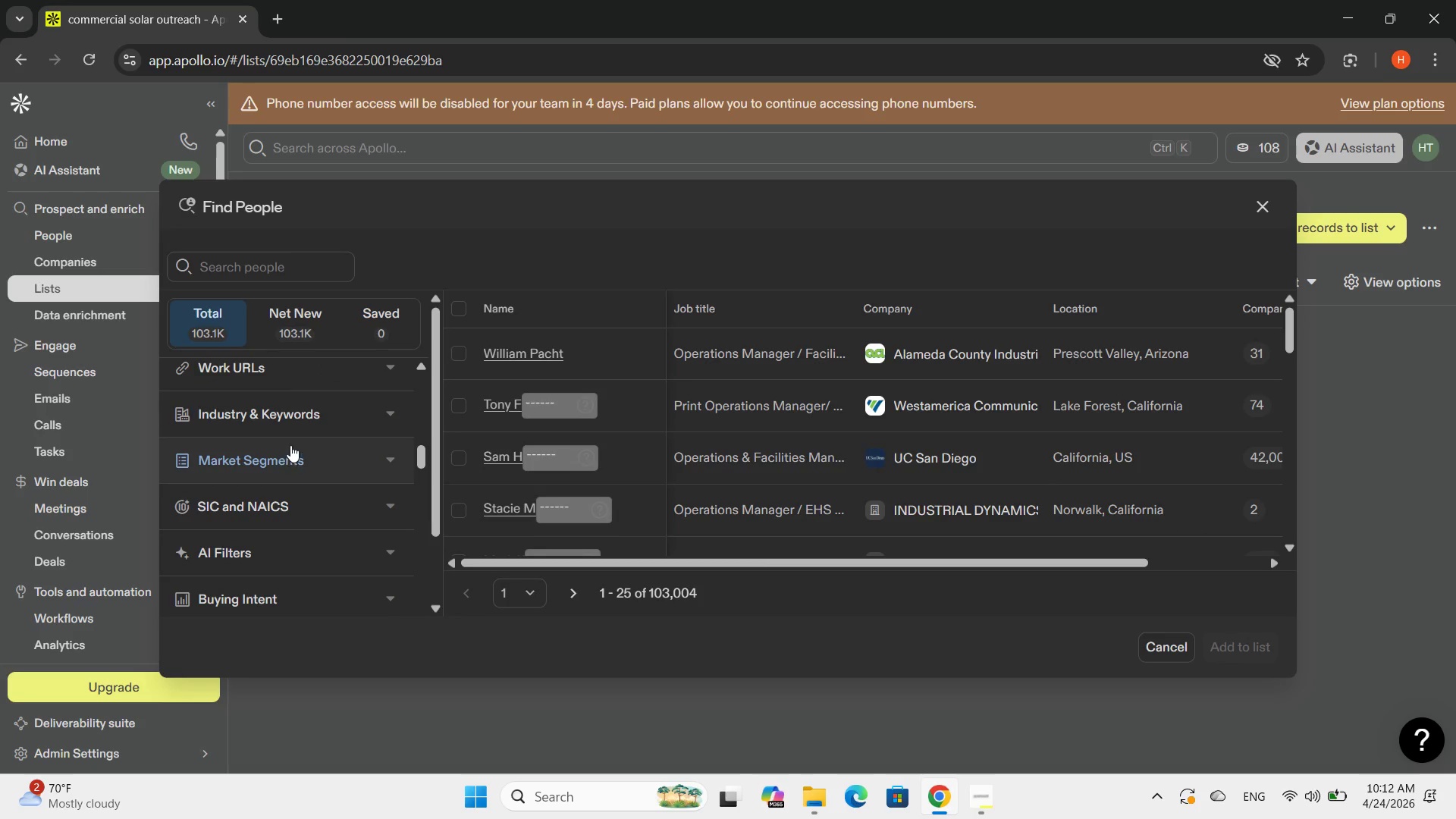 
left_click([298, 422])
 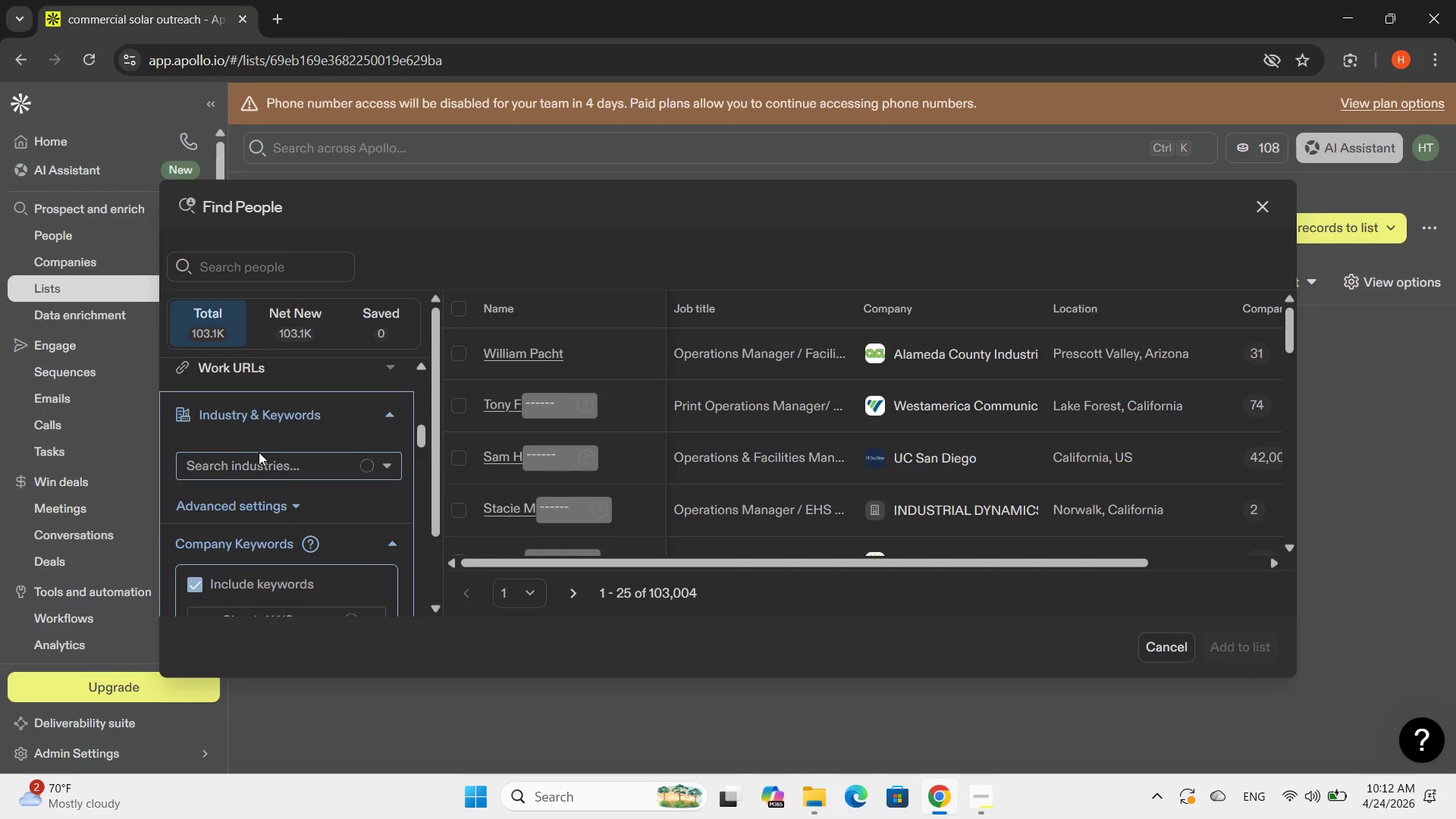 
left_click([256, 459])
 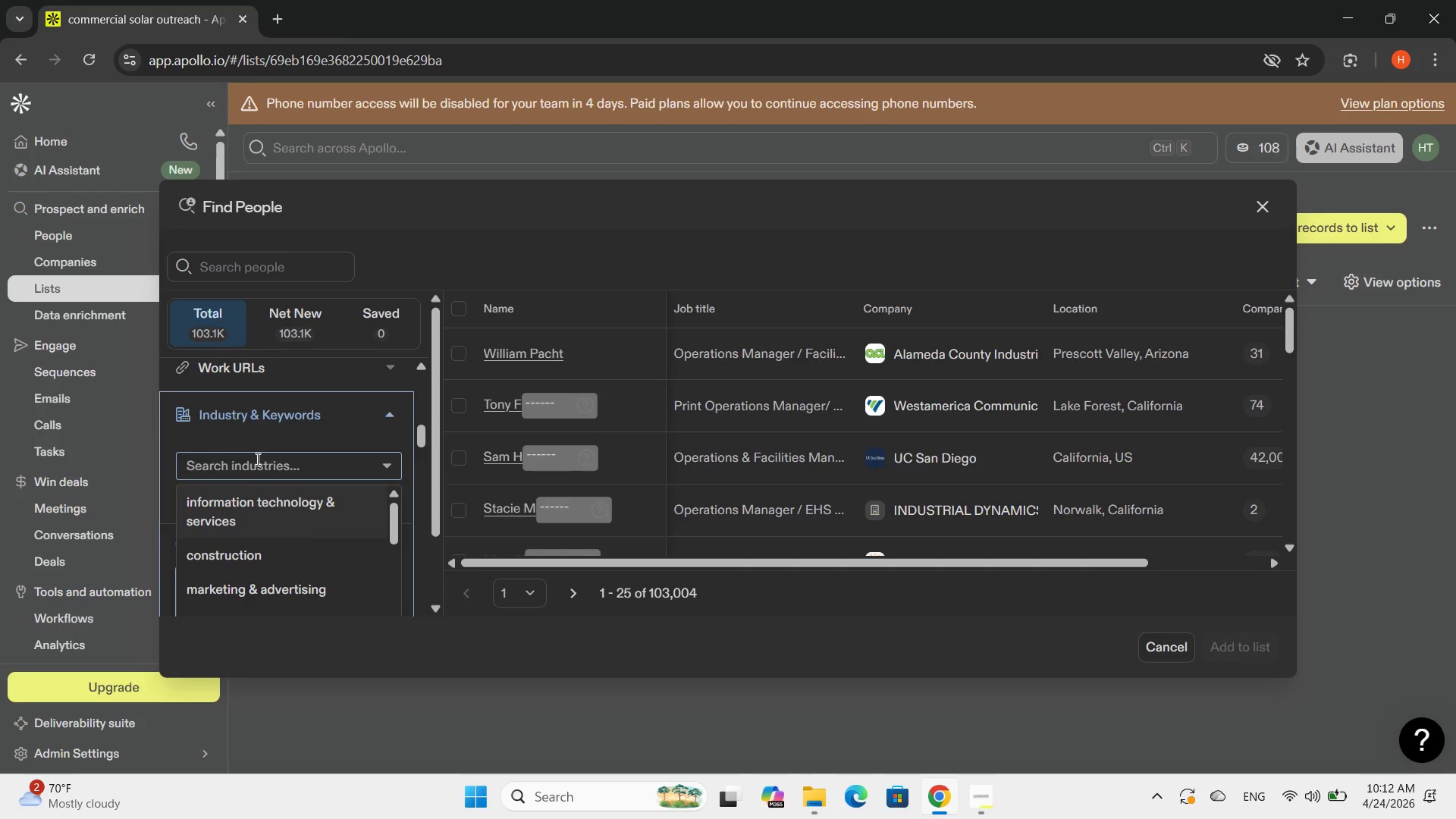 
type(comm)
 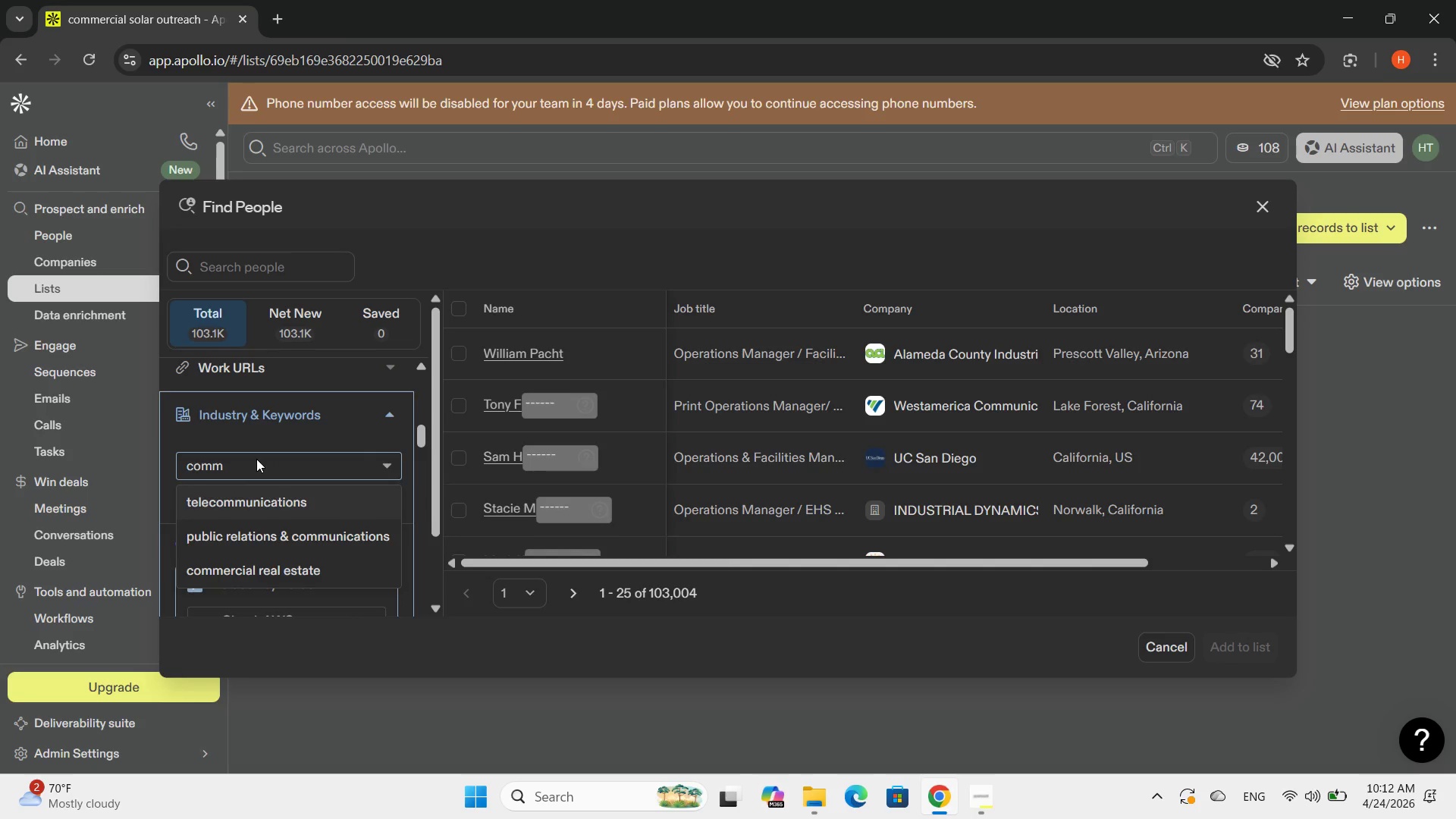 
type(er)
 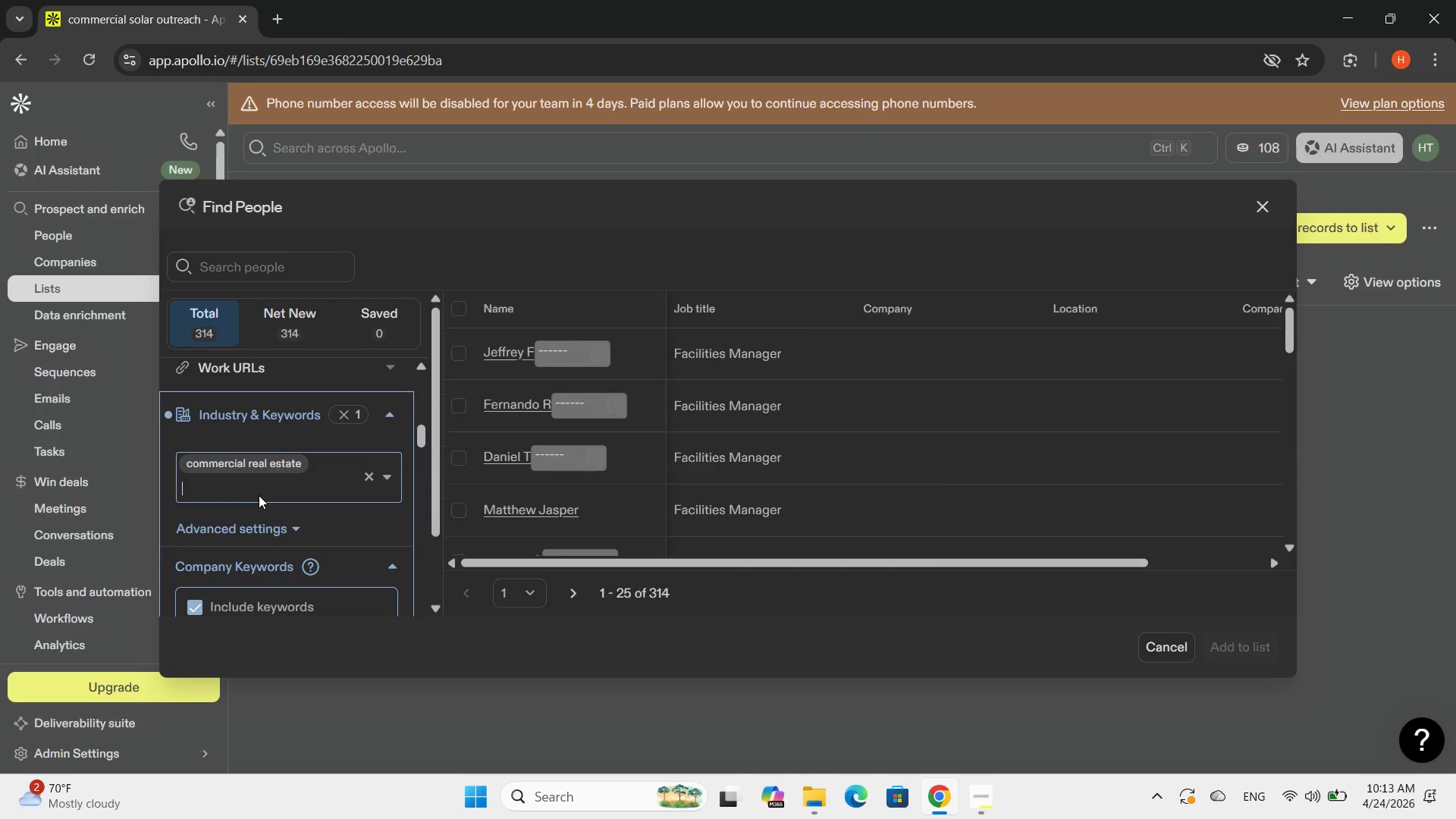 
type(logi)
 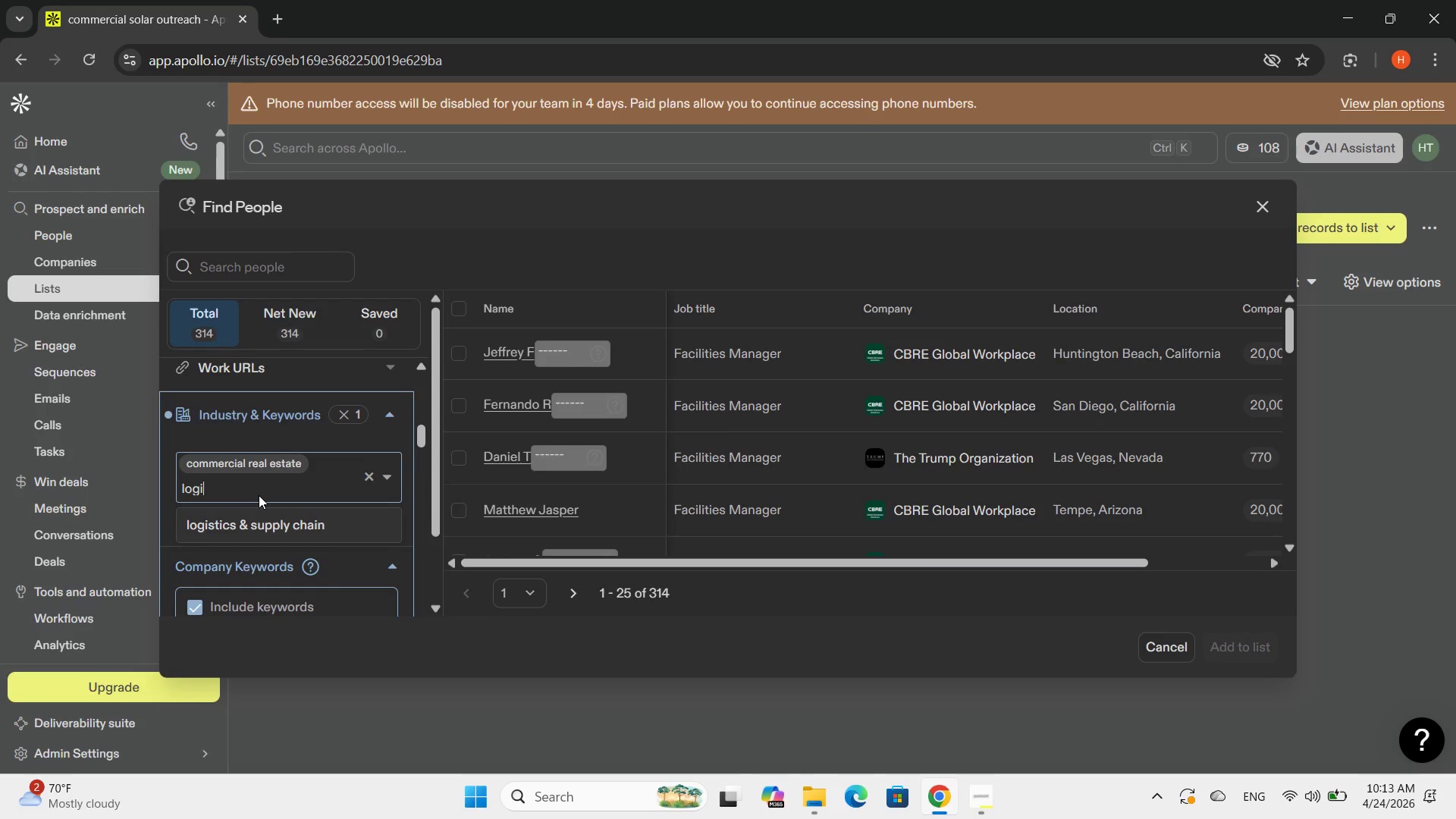 
left_click([251, 516])
 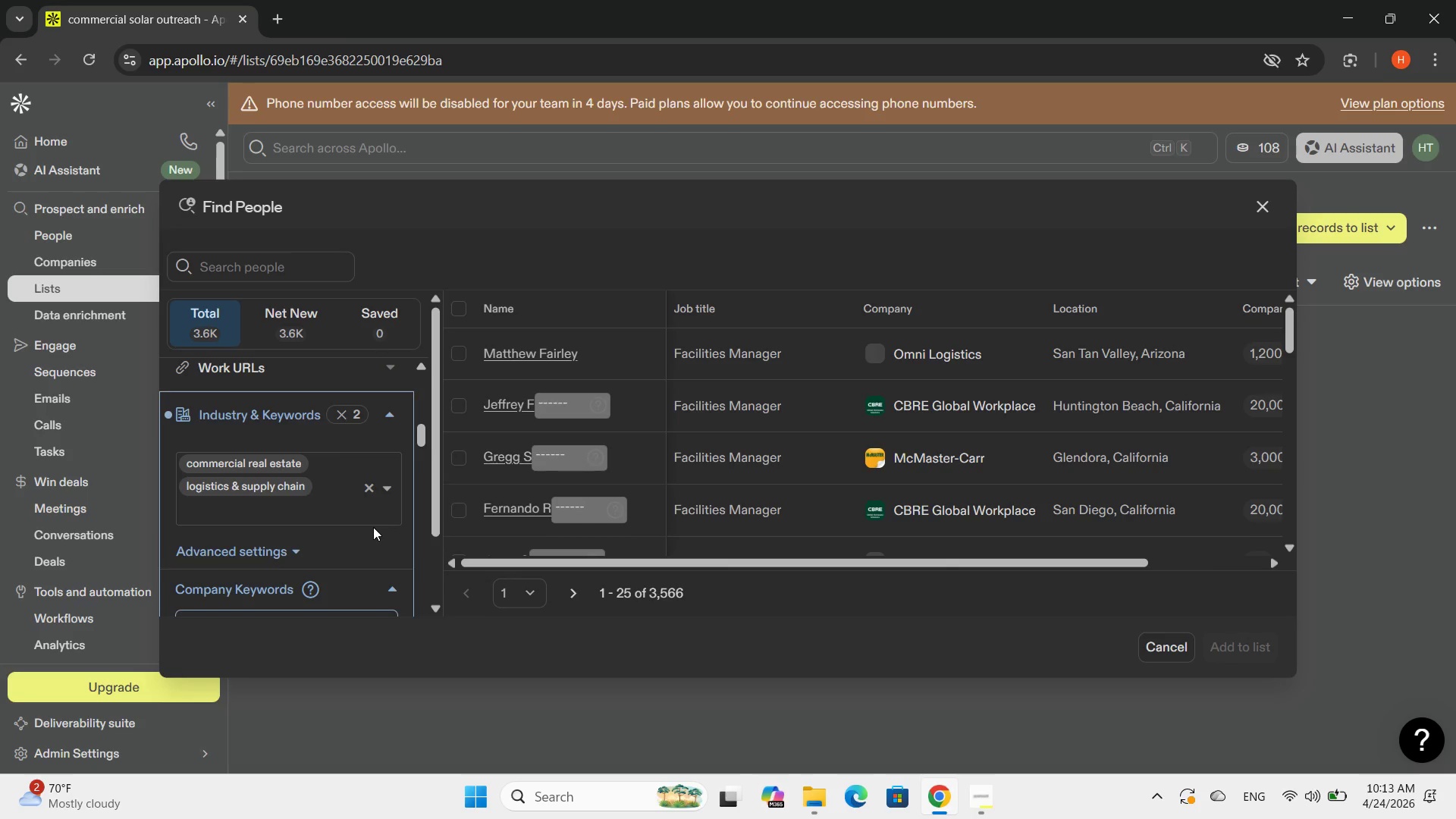 
wait(5.64)
 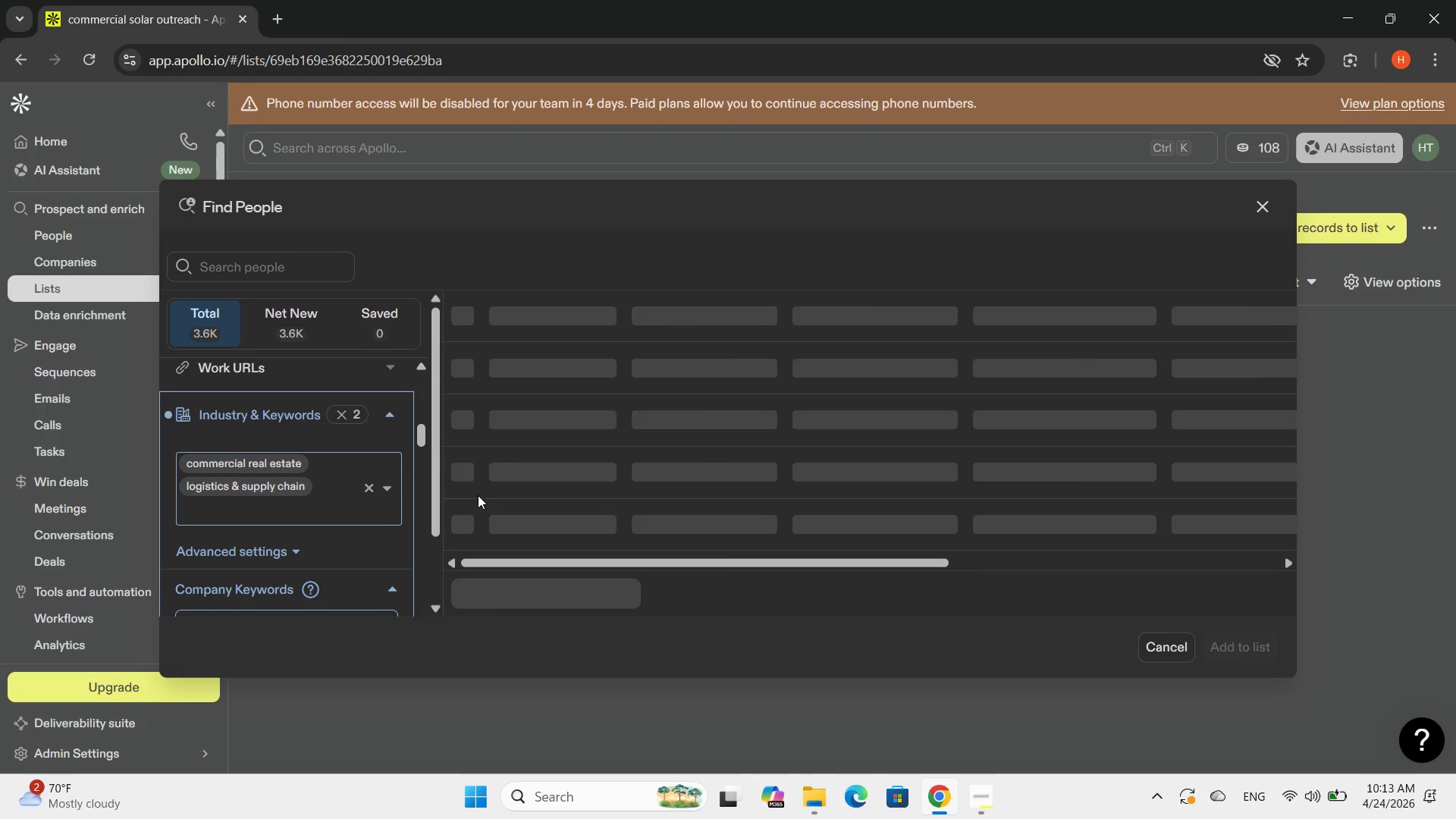 
scroll: coordinate [373, 527], scroll_direction: up, amount: 7.0
 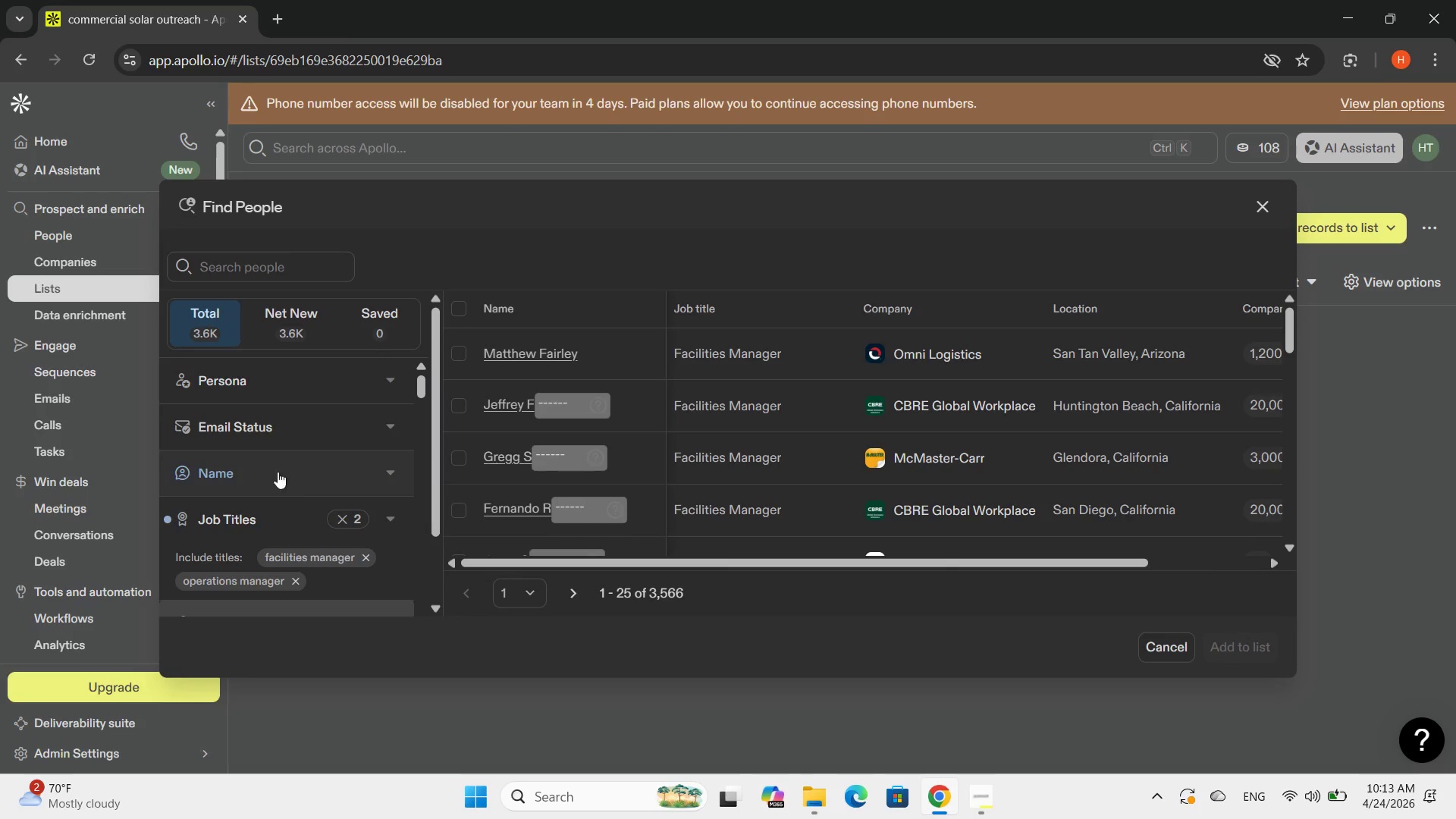 
scroll: coordinate [262, 563], scroll_direction: down, amount: 7.0
 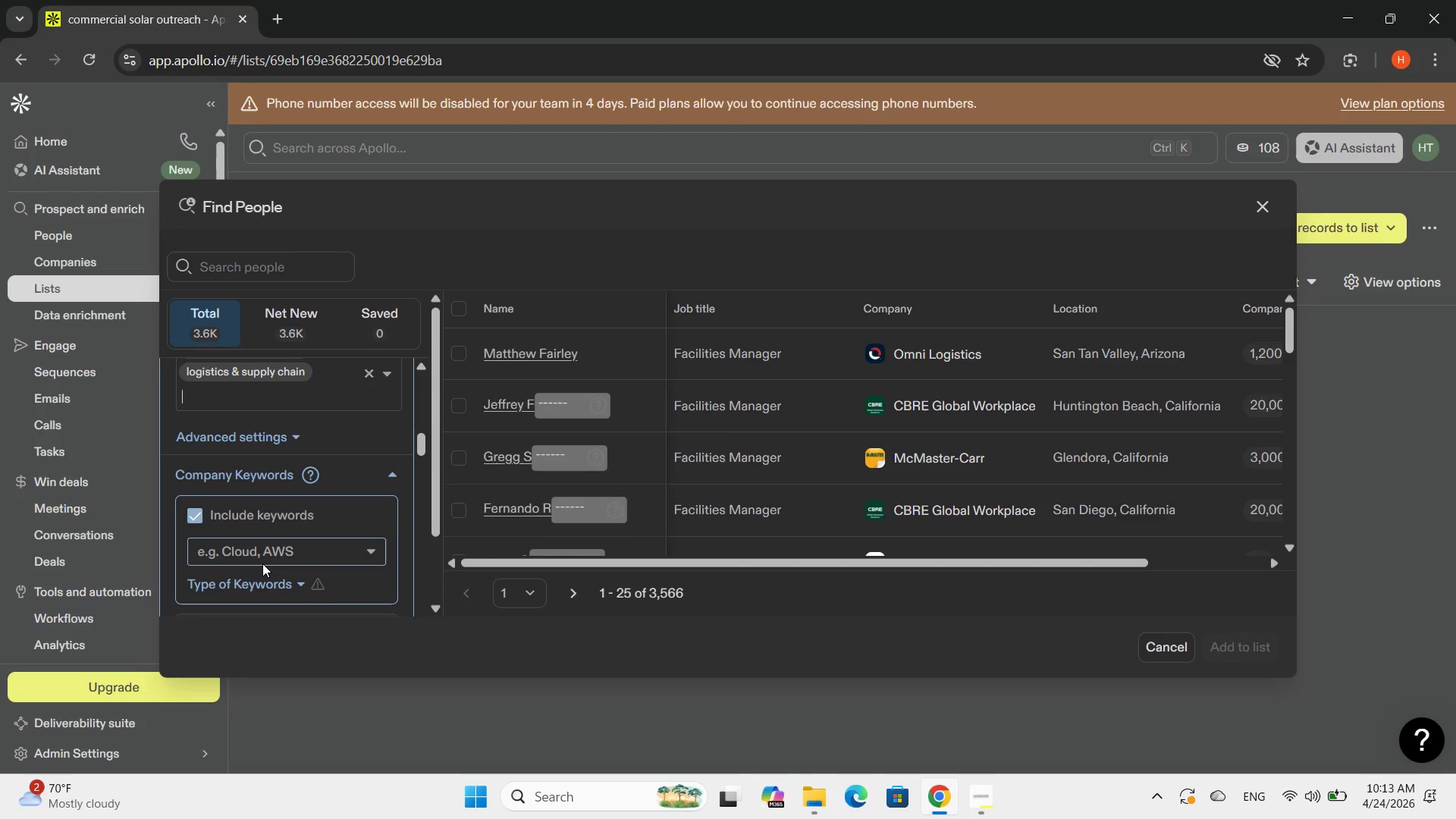 
scroll: coordinate [262, 563], scroll_direction: down, amount: 2.0
 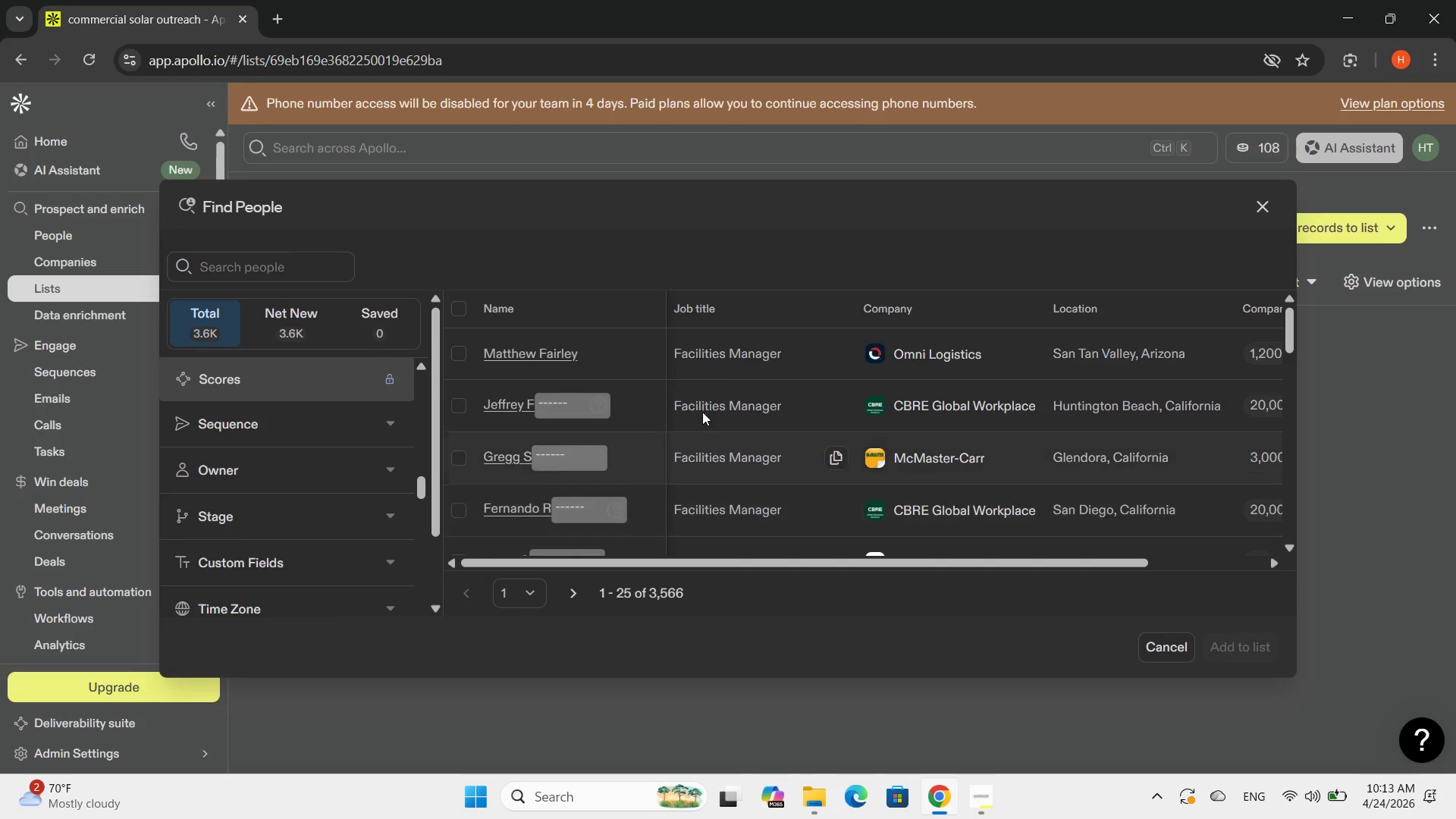 
scroll: coordinate [771, 395], scroll_direction: up, amount: 1.0
 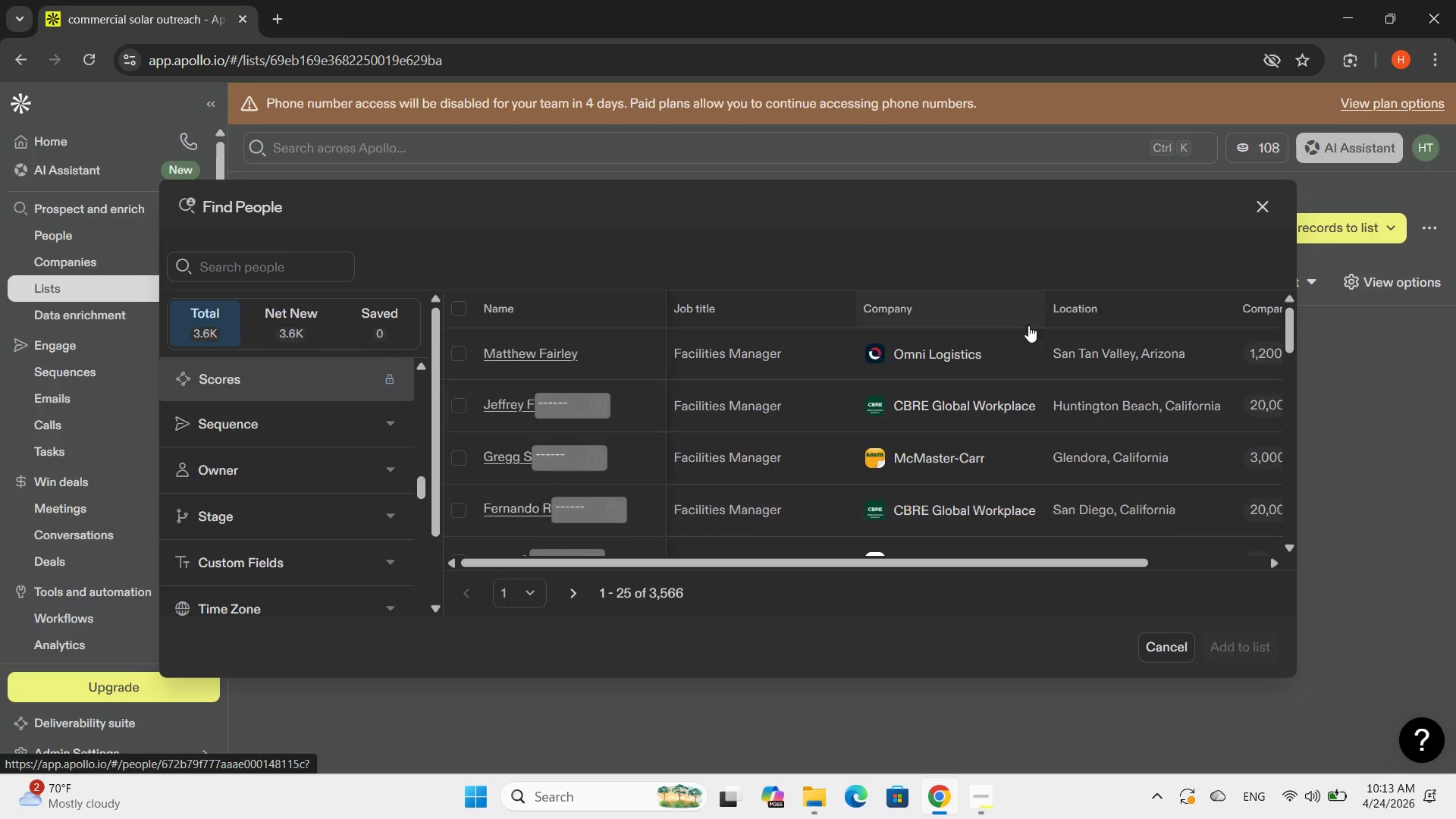 
wait(7.36)
 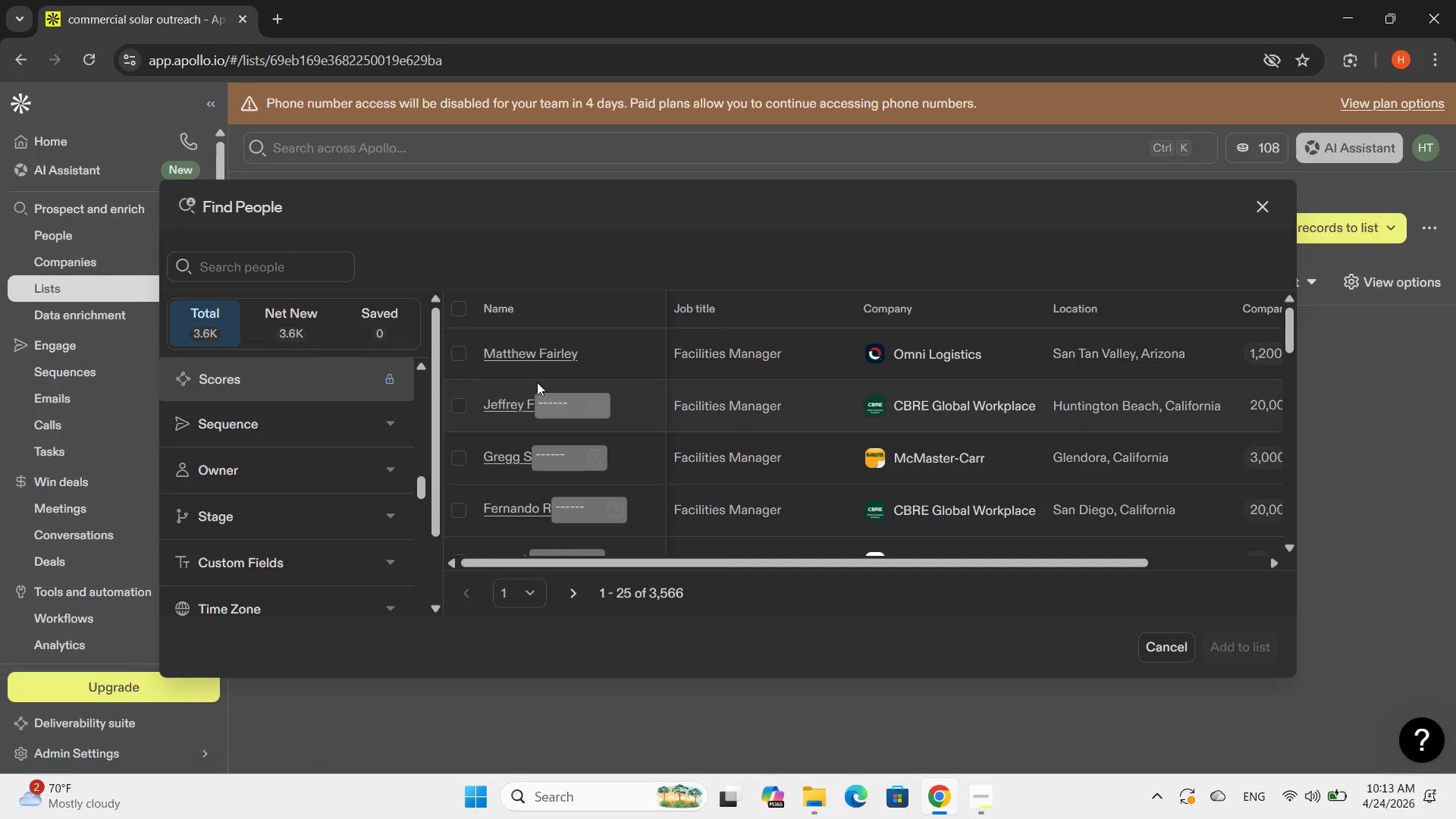 
left_click([746, 362])
 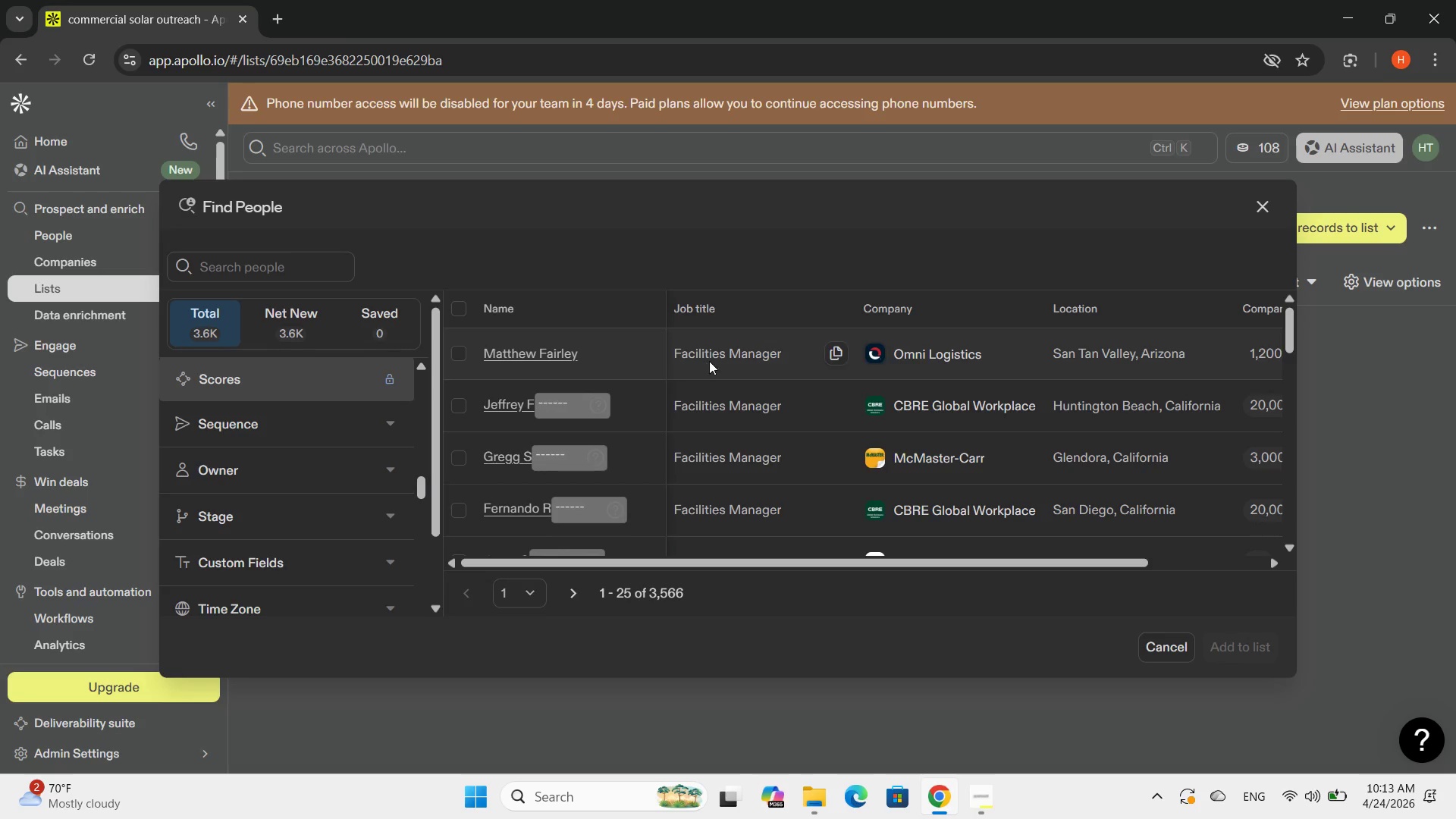 
scroll: coordinate [709, 361], scroll_direction: down, amount: 1.0
 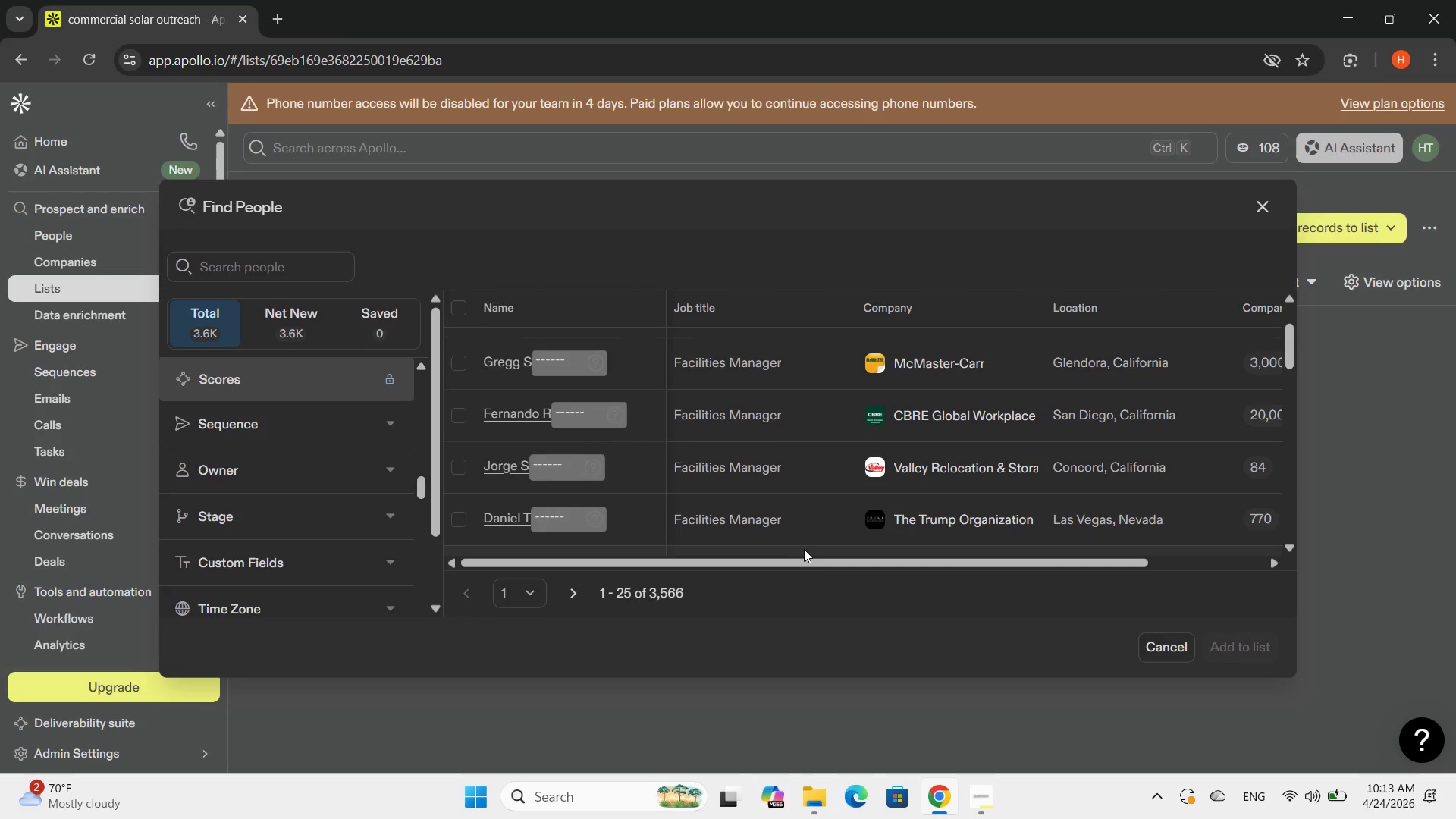 
left_click_drag(start_coordinate=[805, 563], to_coordinate=[978, 566])
 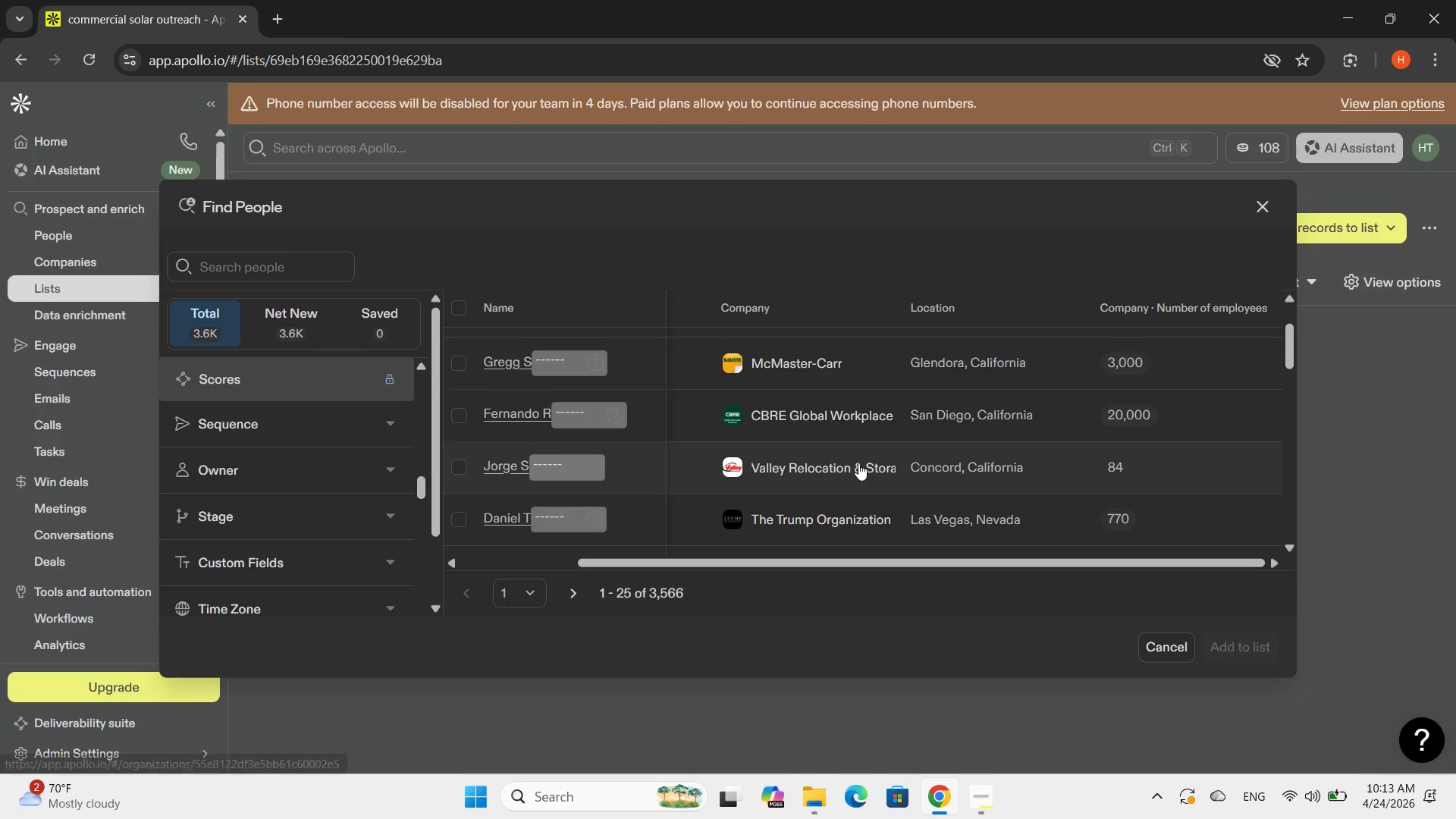 
scroll: coordinate [858, 463], scroll_direction: up, amount: 3.0
 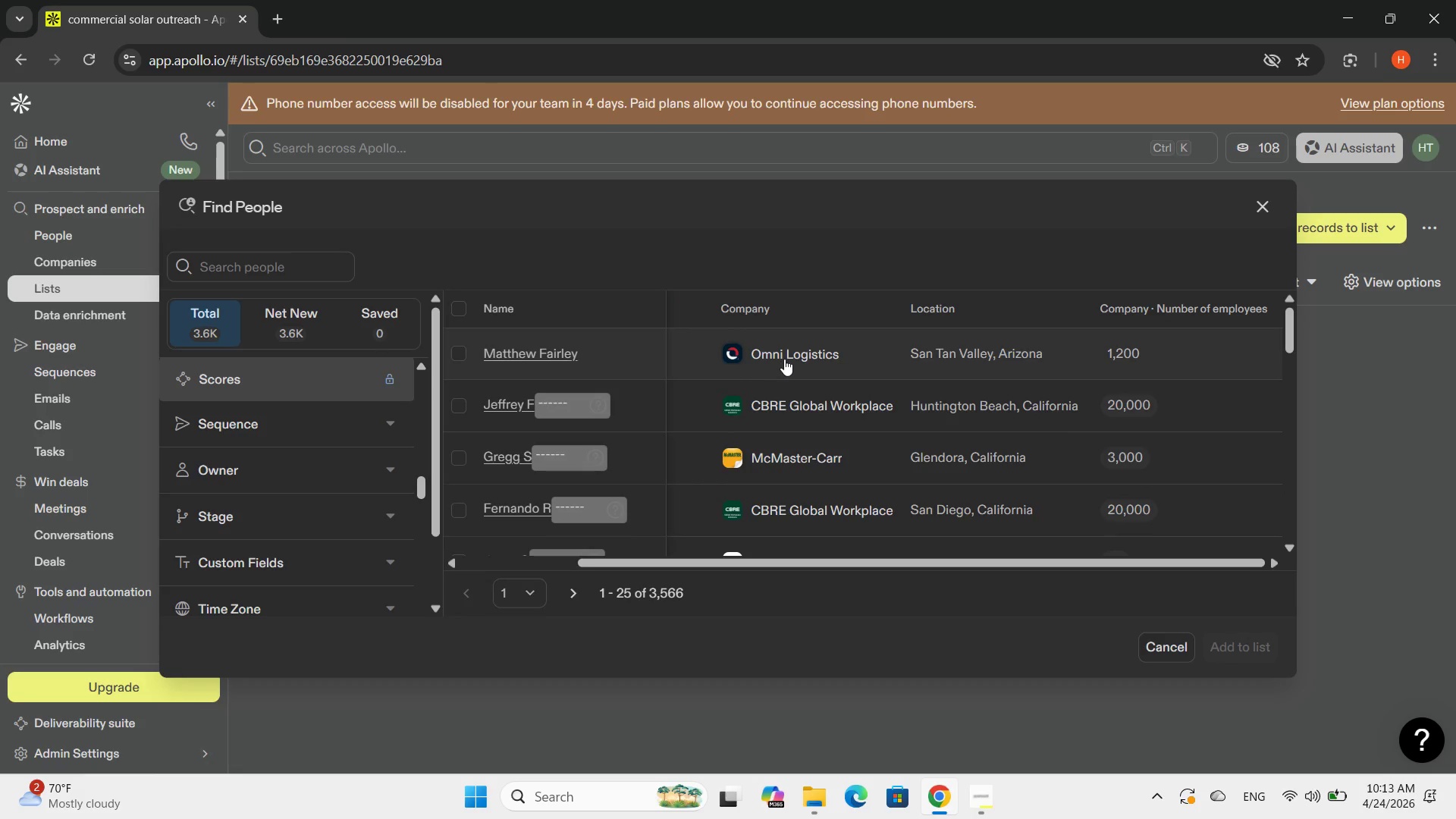 
double_click([784, 359])
 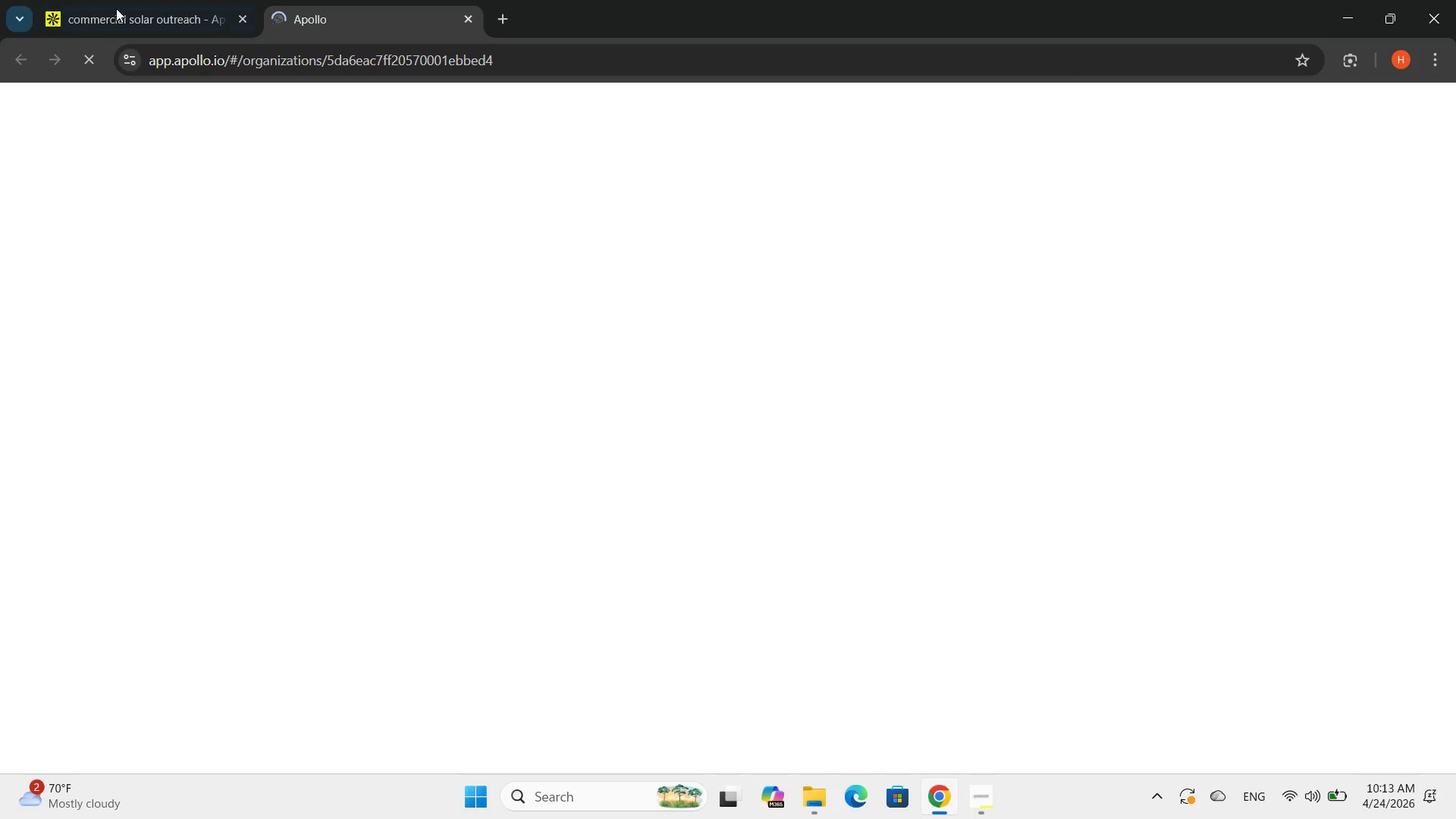 
left_click([158, 8])
 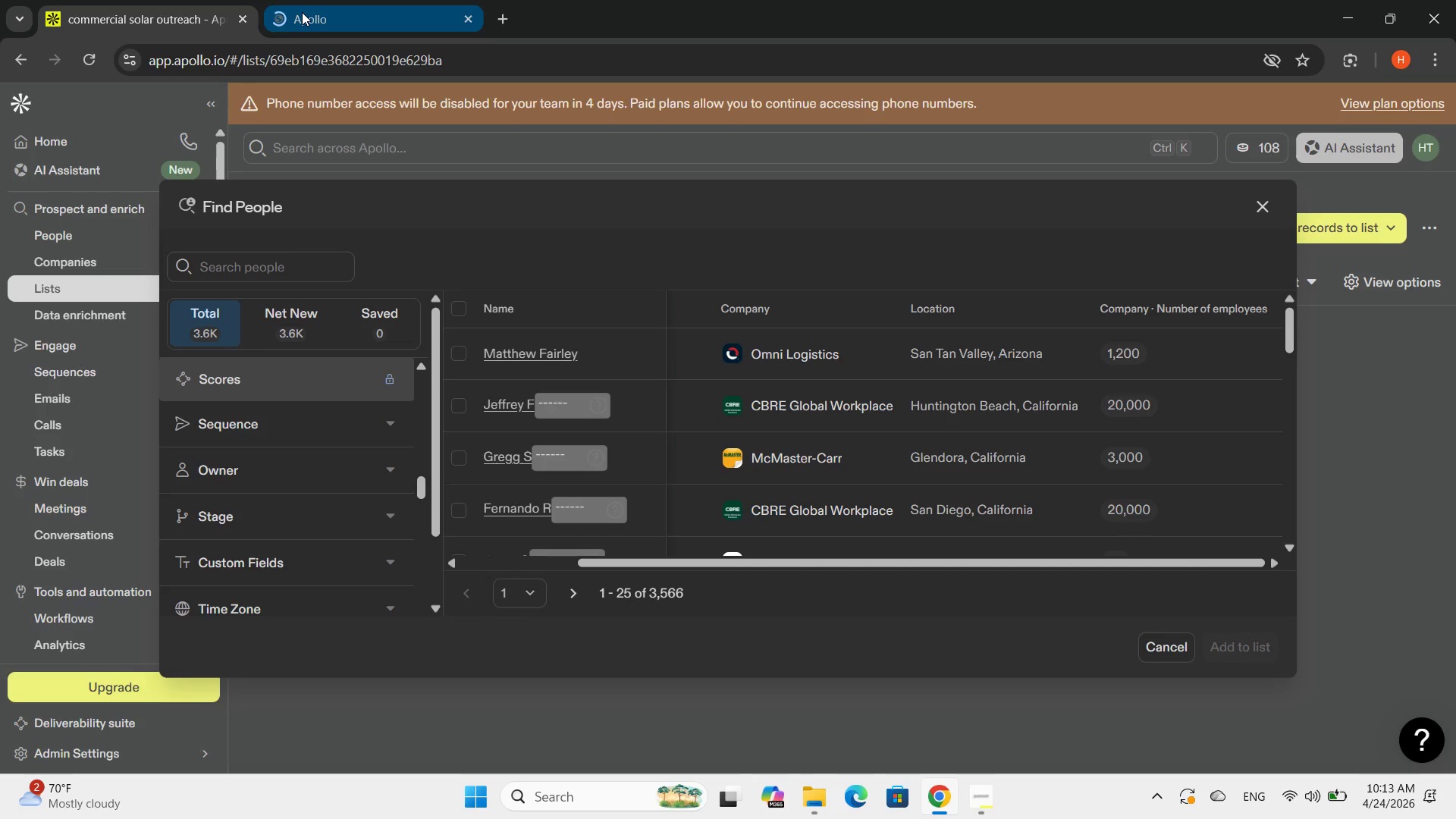 
left_click([306, 11])
 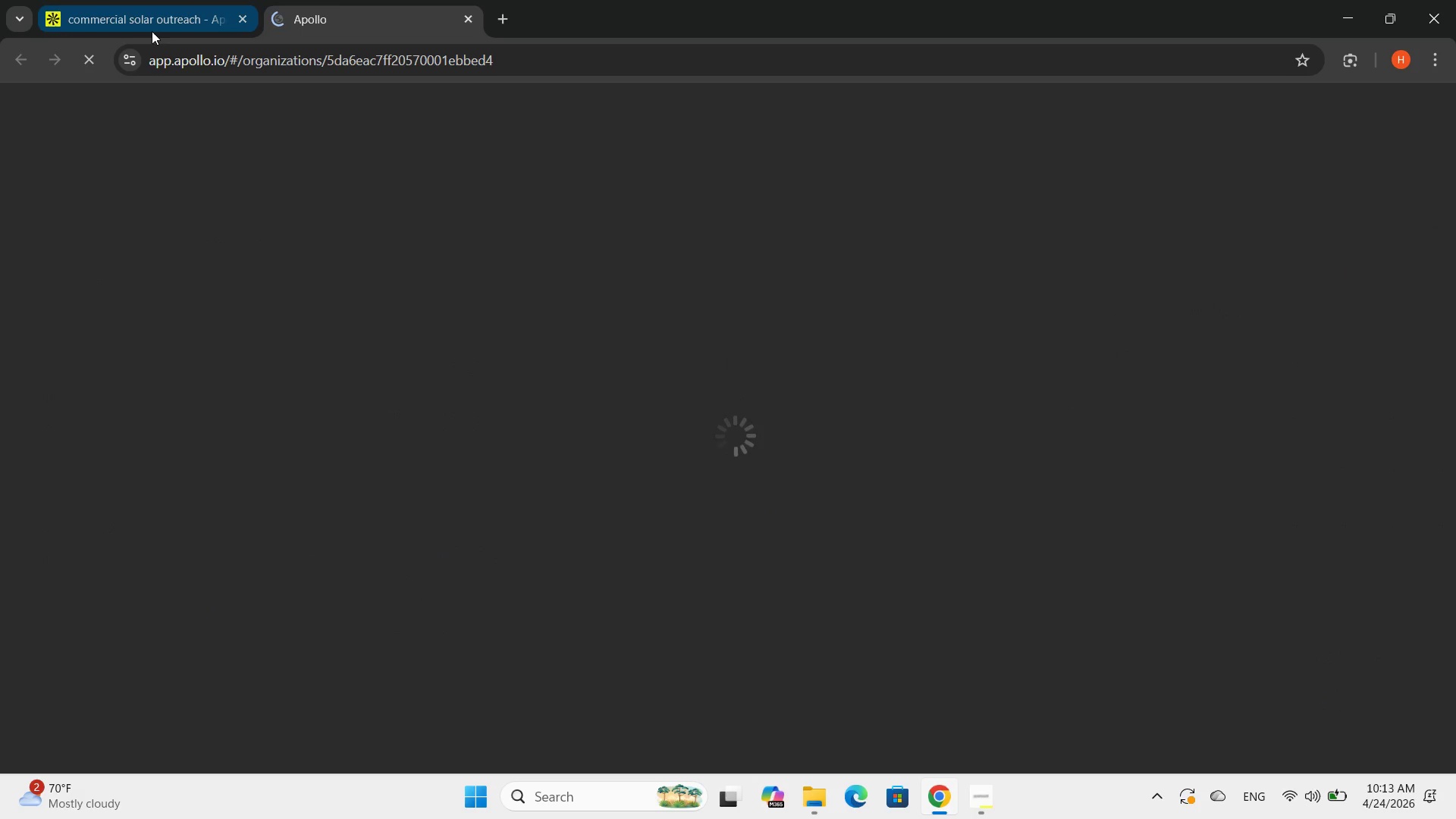 
left_click([151, 23])
 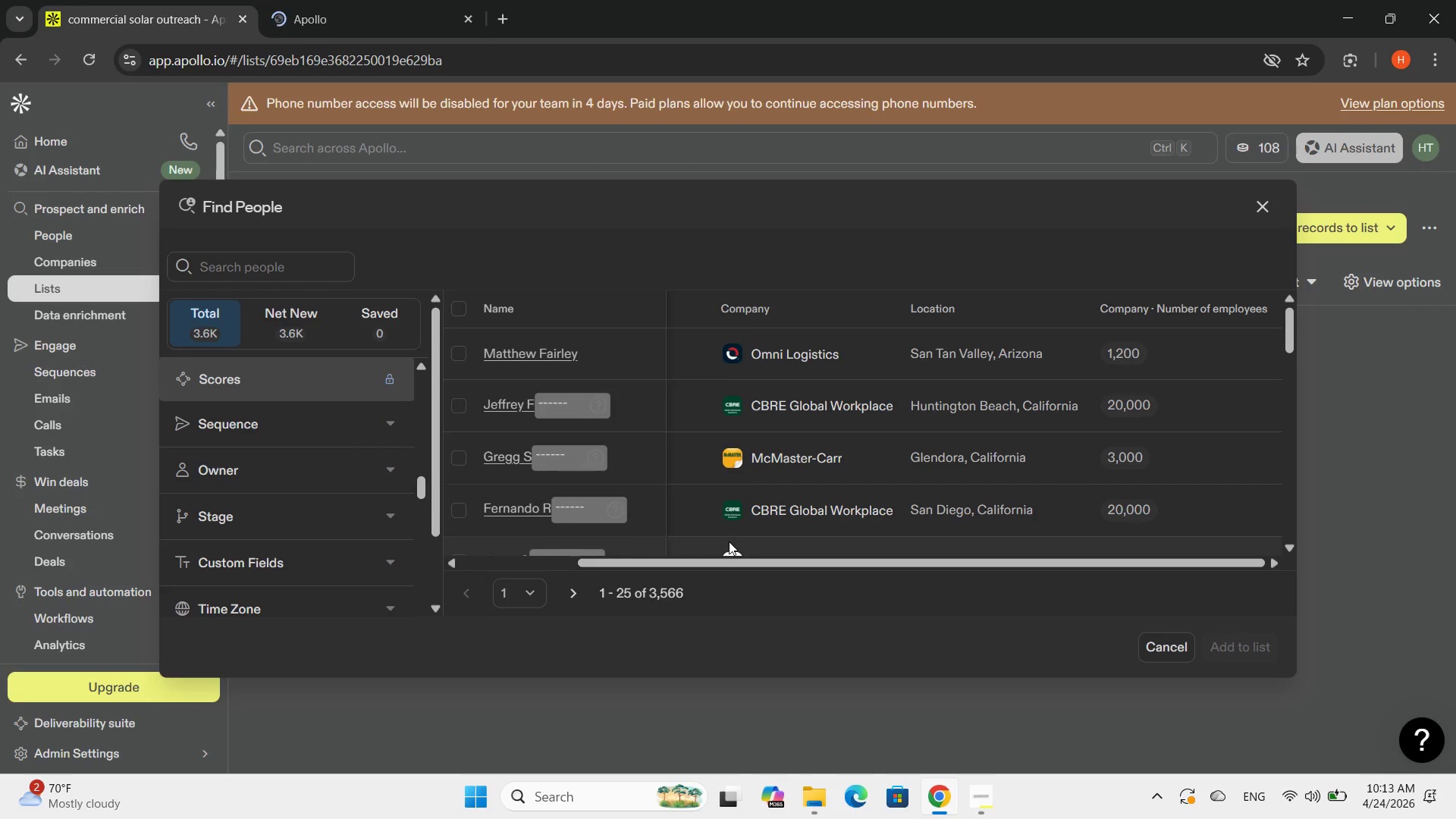 
scroll: coordinate [714, 552], scroll_direction: up, amount: 1.0
 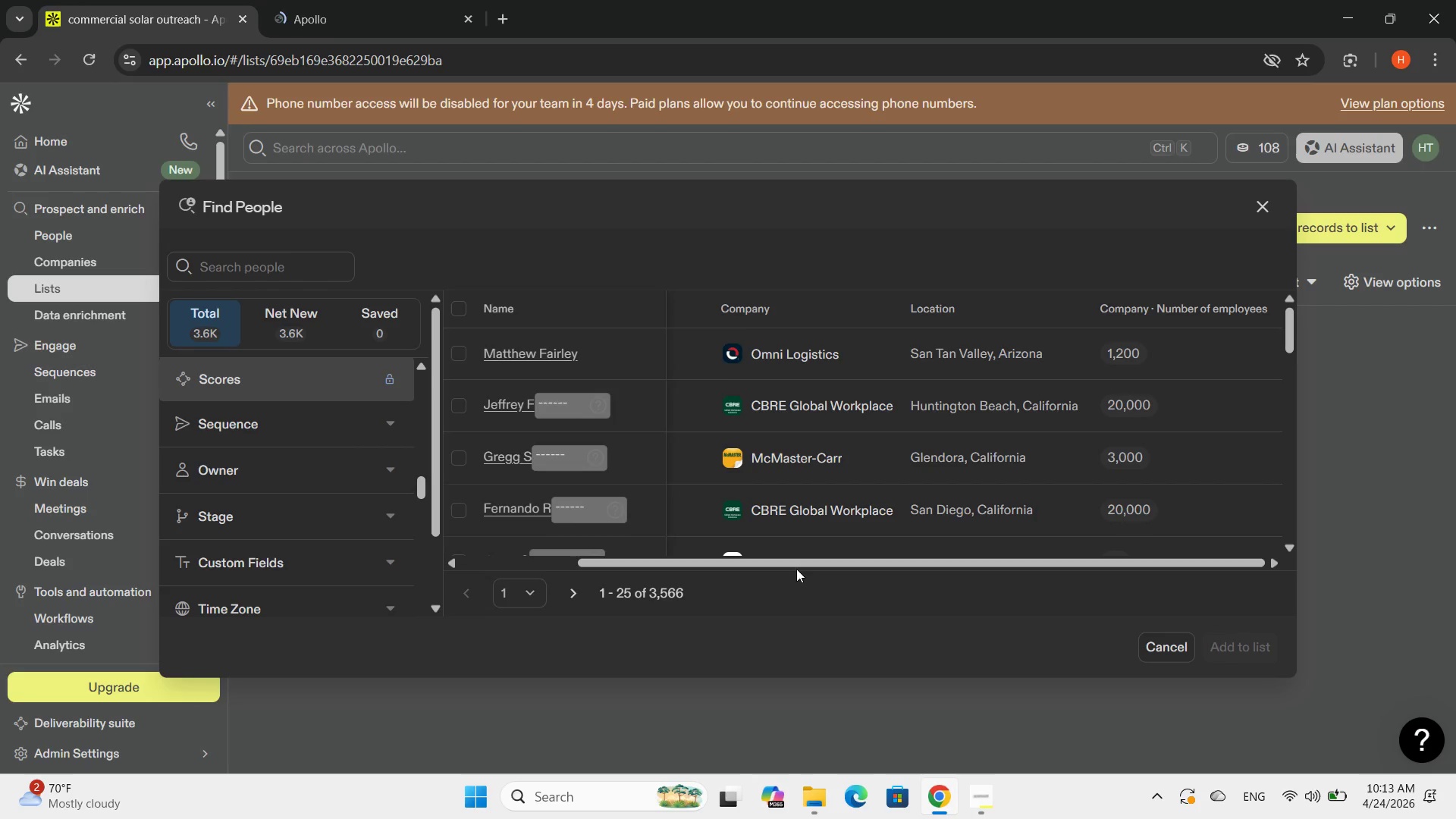 
left_click_drag(start_coordinate=[796, 566], to_coordinate=[620, 556])
 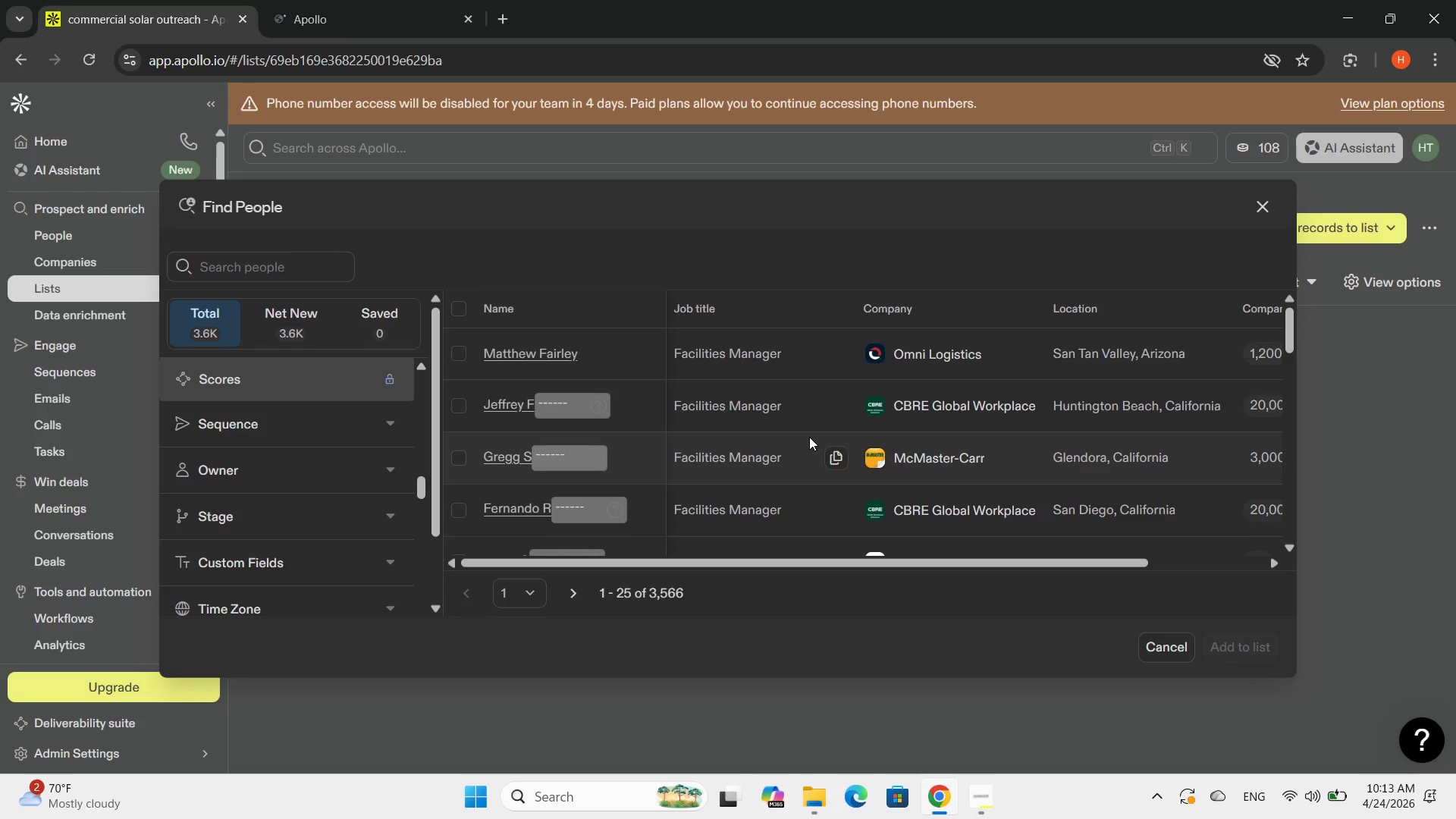 
scroll: coordinate [793, 489], scroll_direction: down, amount: 5.0
 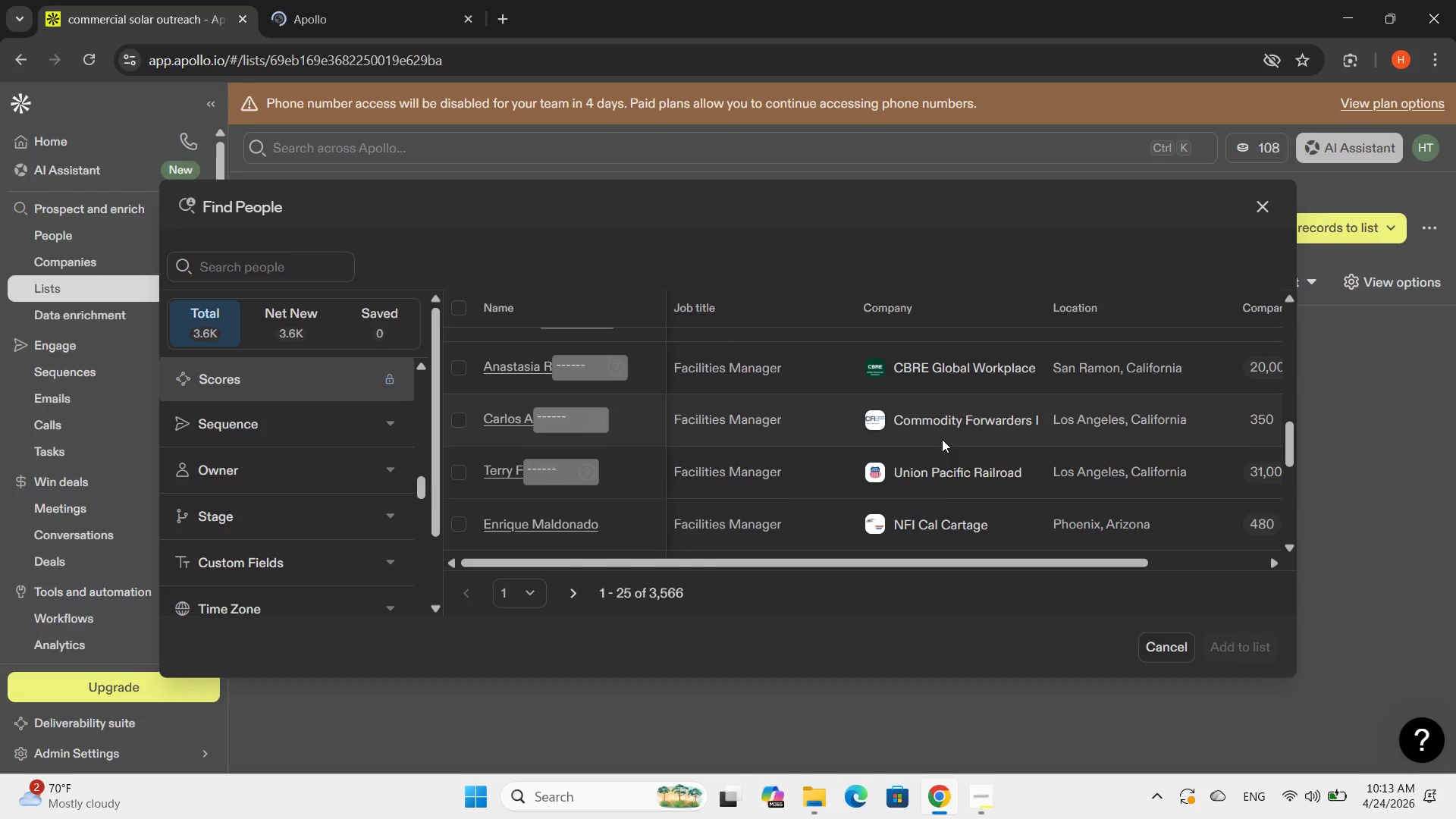 
left_click([322, 0])
 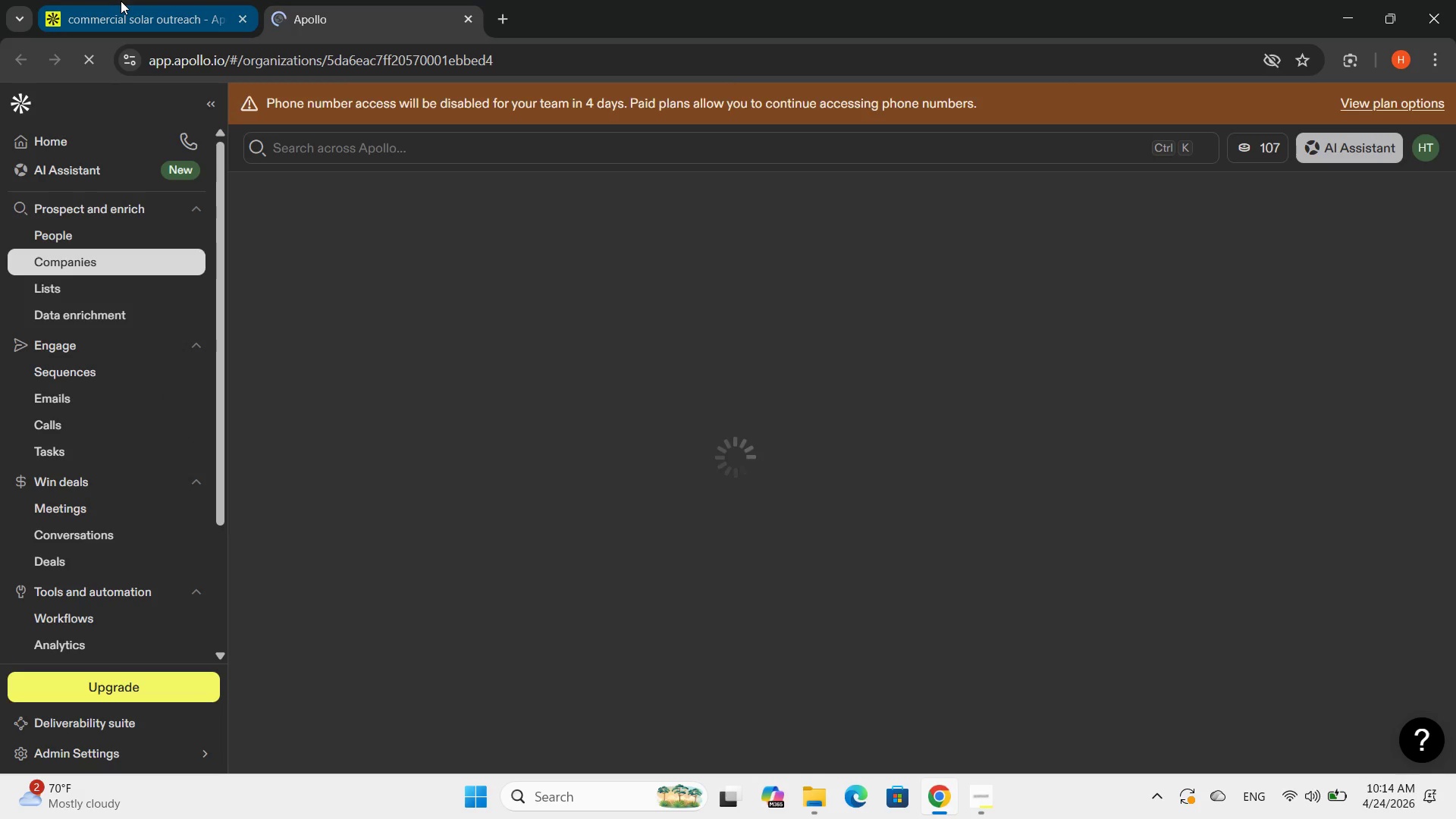 
left_click([120, 1])
 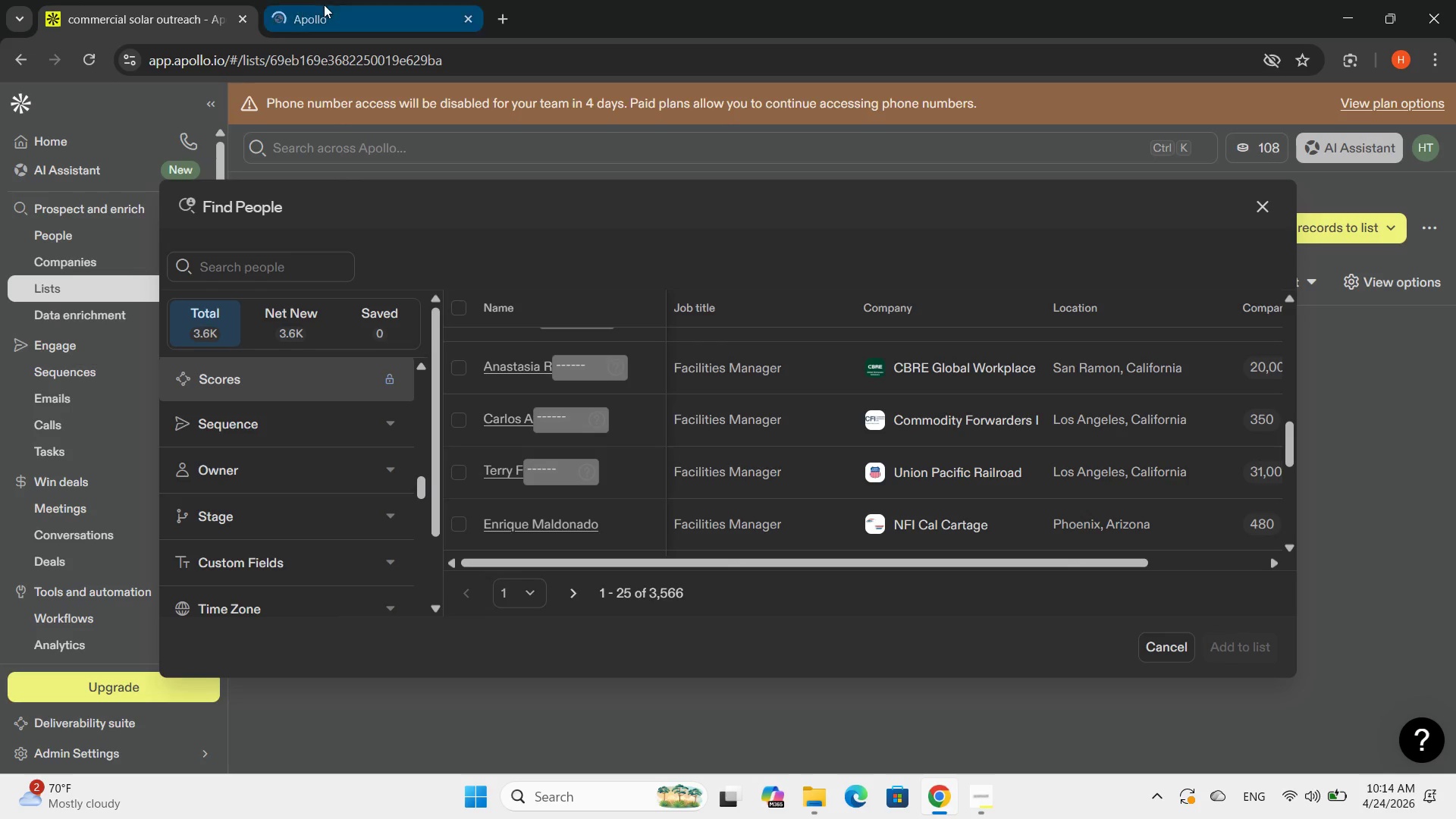 
left_click([324, 5])
 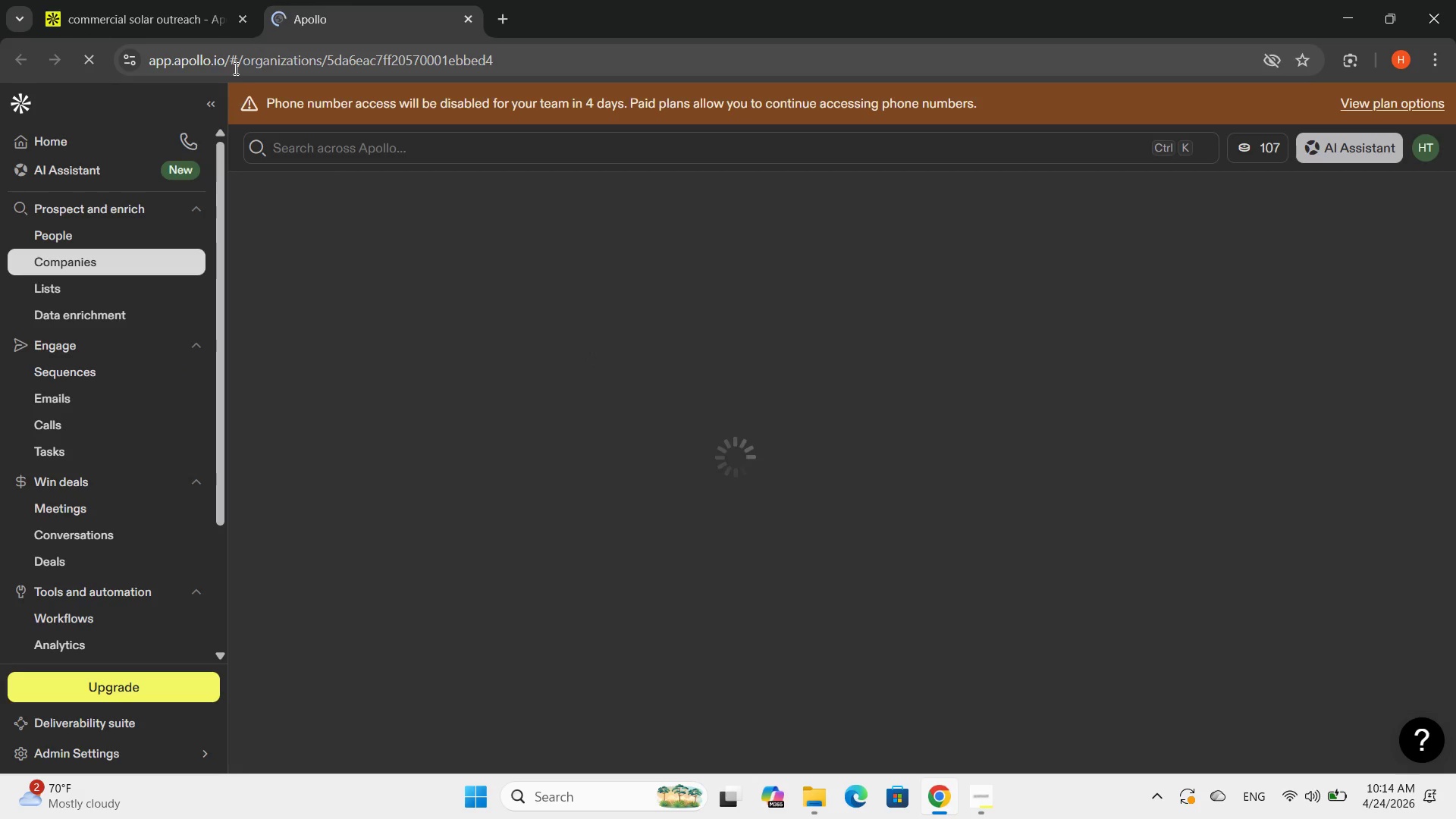 
left_click([142, 0])
 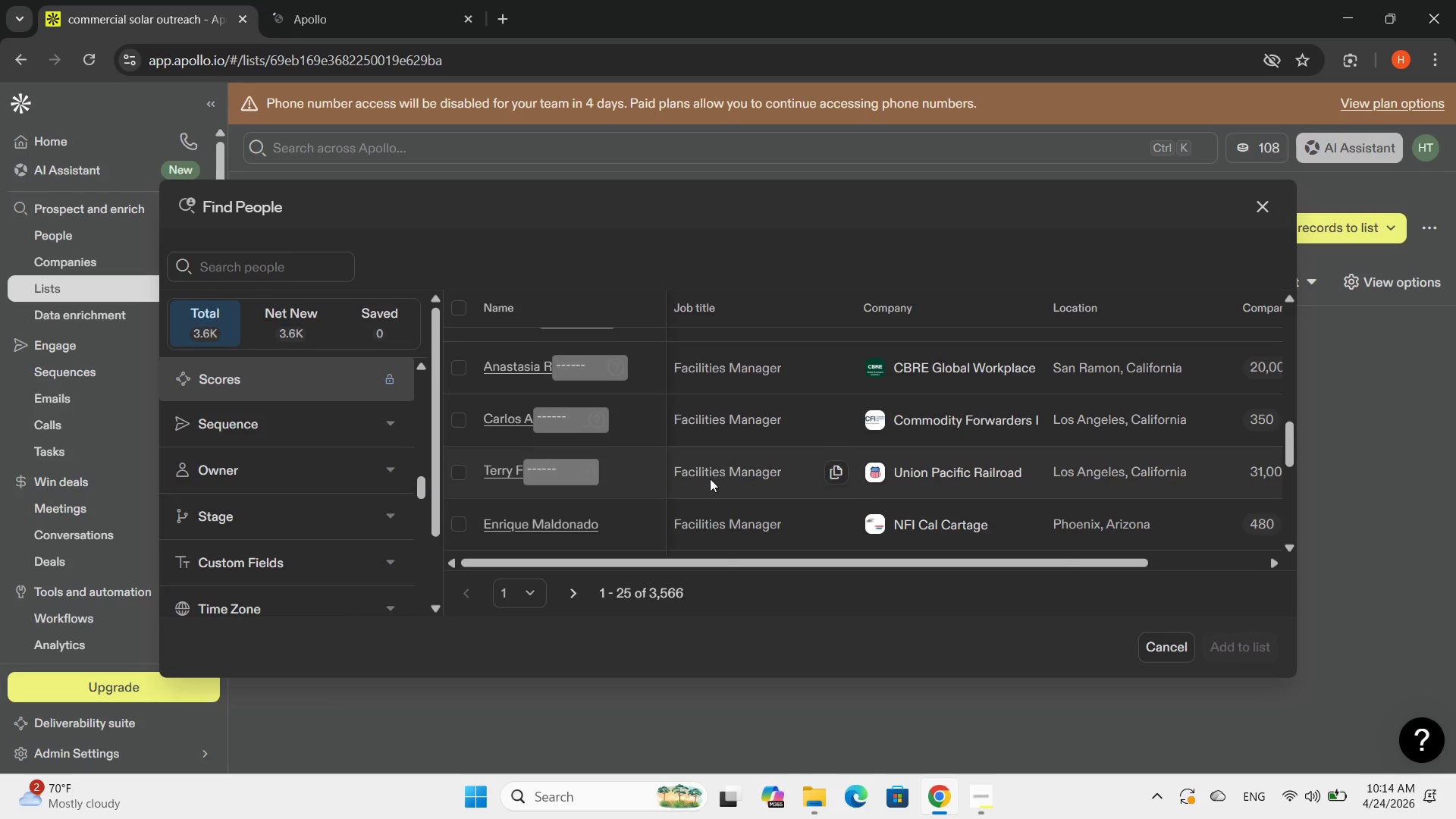 
scroll: coordinate [709, 479], scroll_direction: up, amount: 11.0
 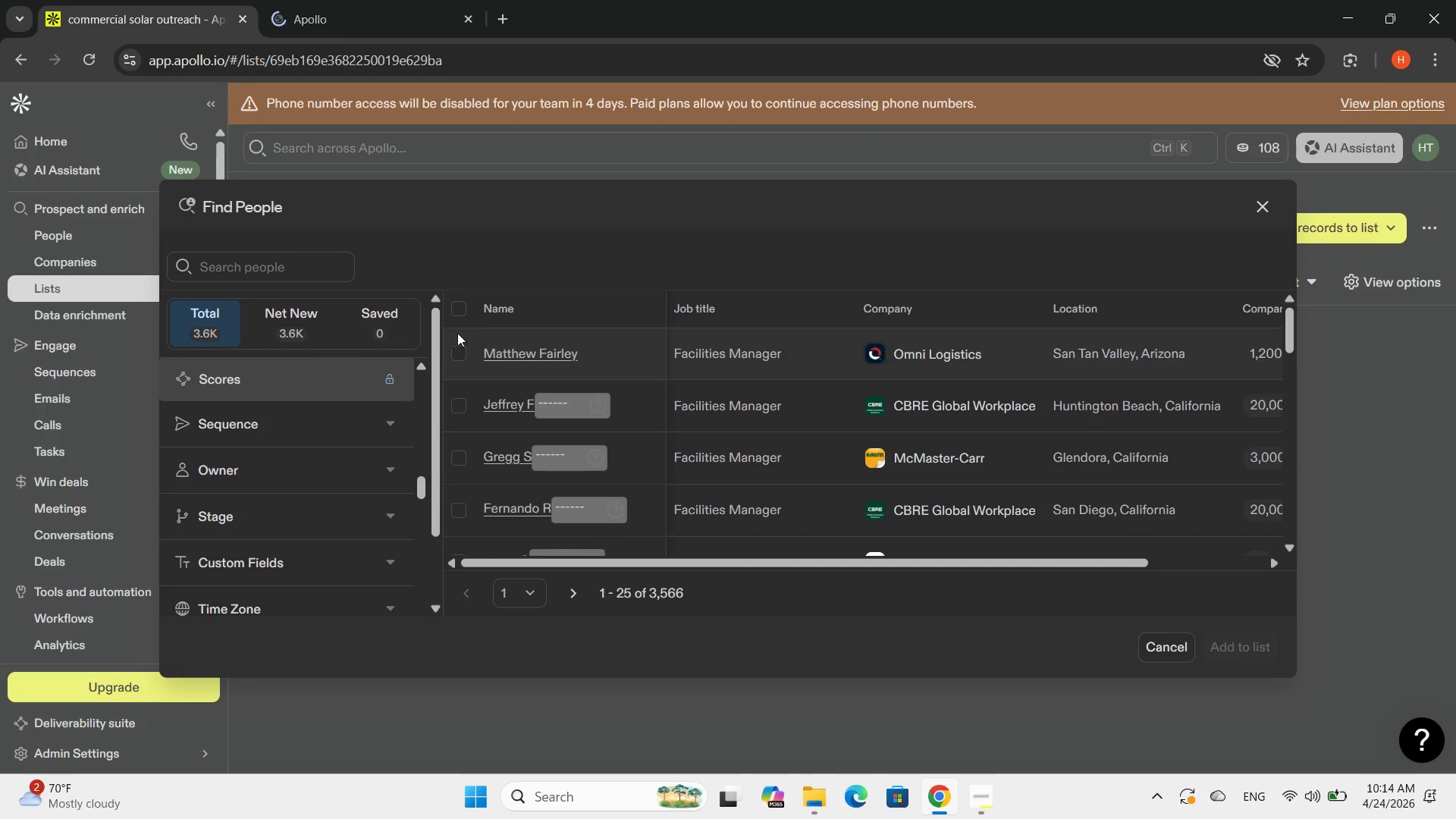 
scroll: coordinate [516, 445], scroll_direction: down, amount: 3.0
 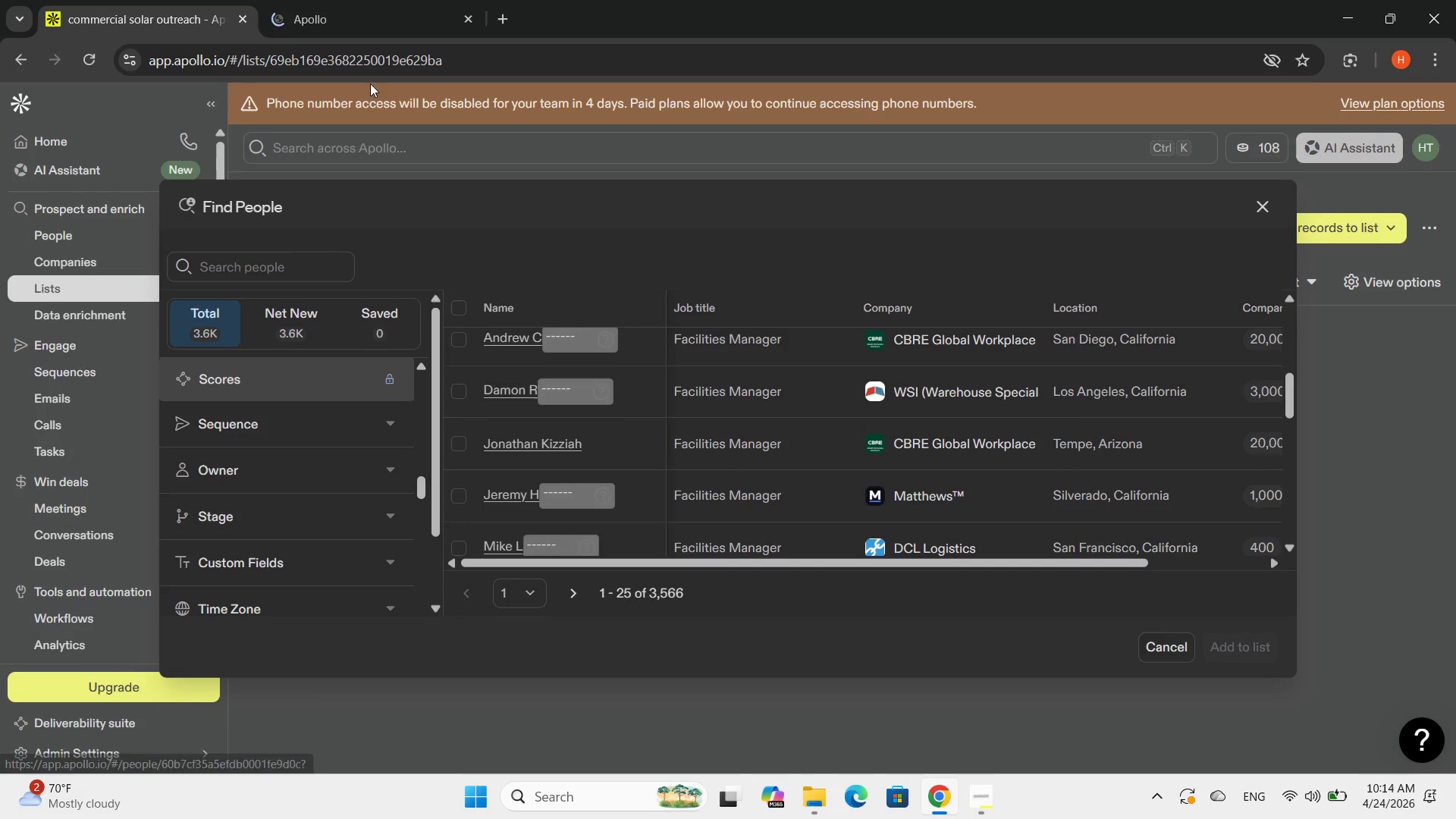 
left_click([332, 0])
 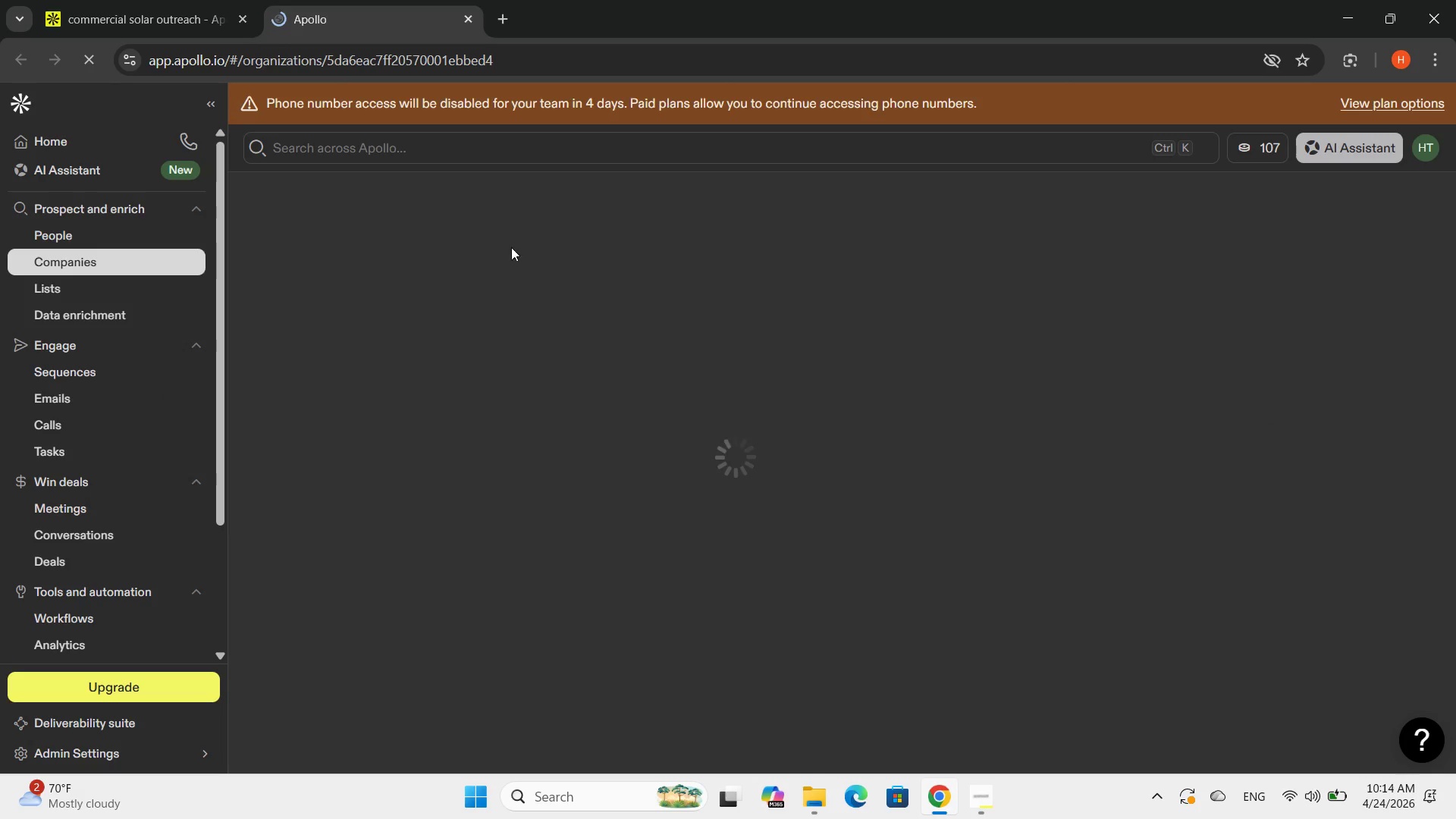 
mouse_move([606, 362])
 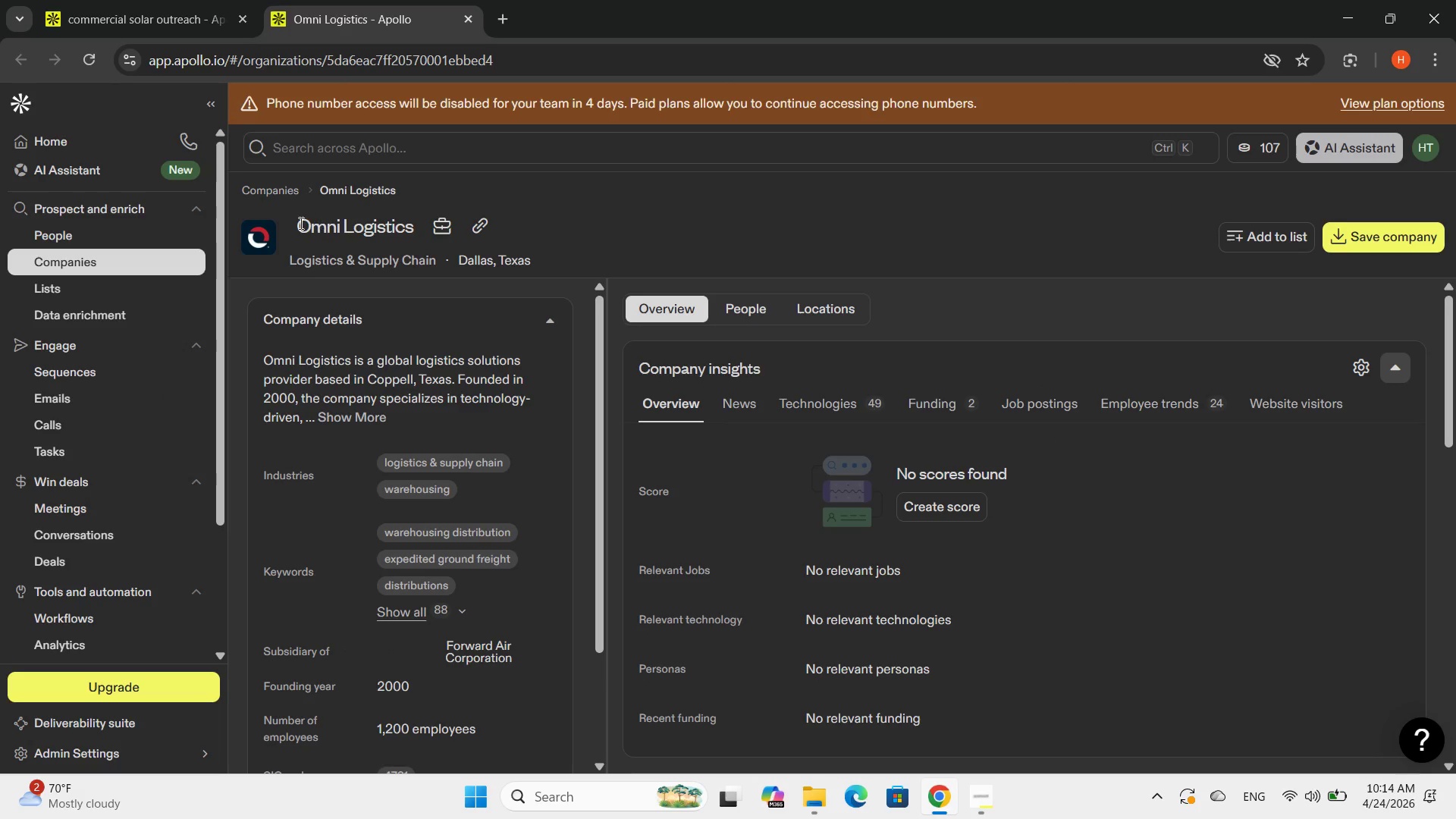 
left_click_drag(start_coordinate=[293, 223], to_coordinate=[396, 222])
 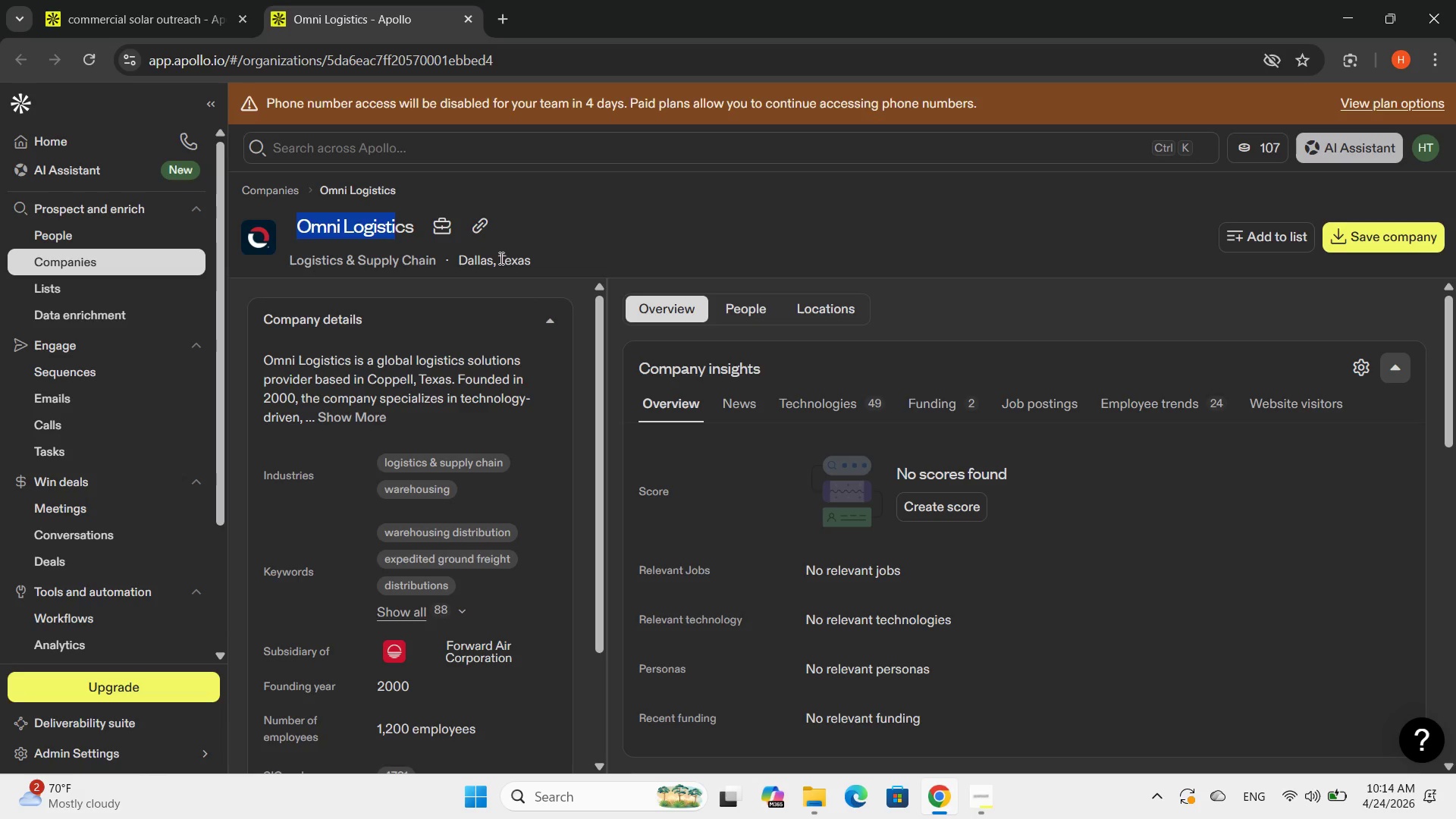 
scroll: coordinate [533, 281], scroll_direction: down, amount: 1.0
 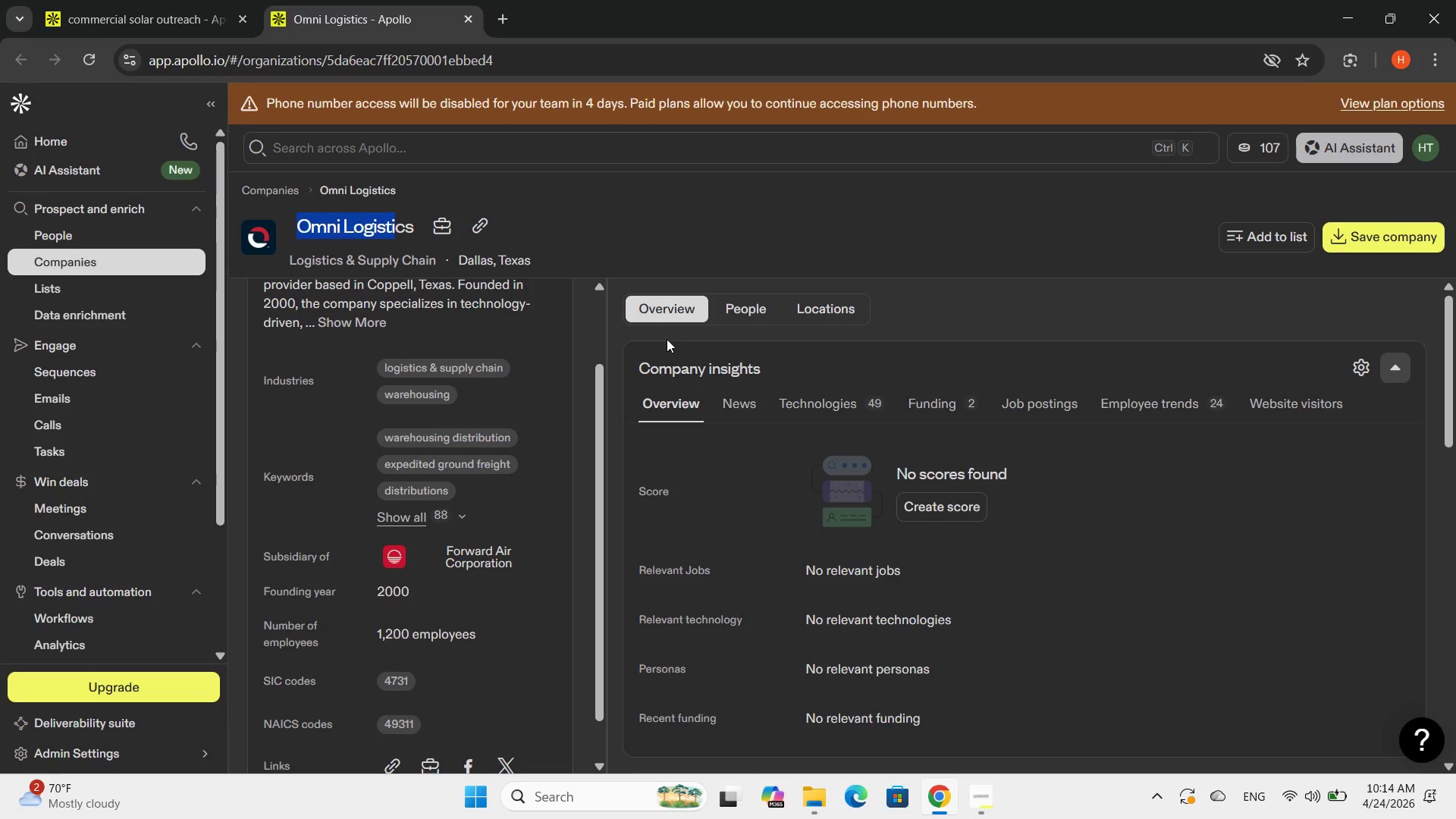 
left_click([149, 20])
 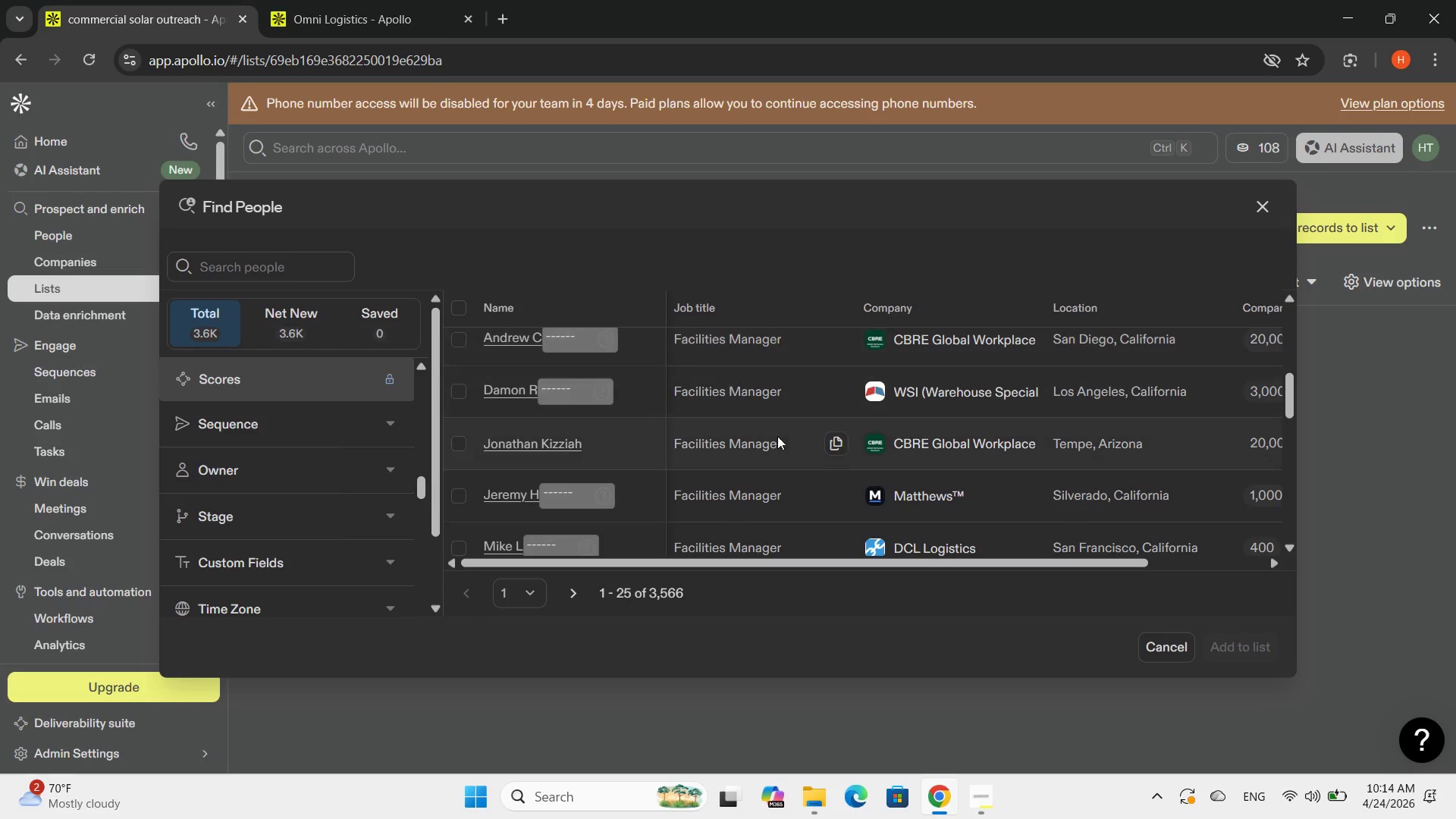 
scroll: coordinate [533, 476], scroll_direction: up, amount: 9.0
 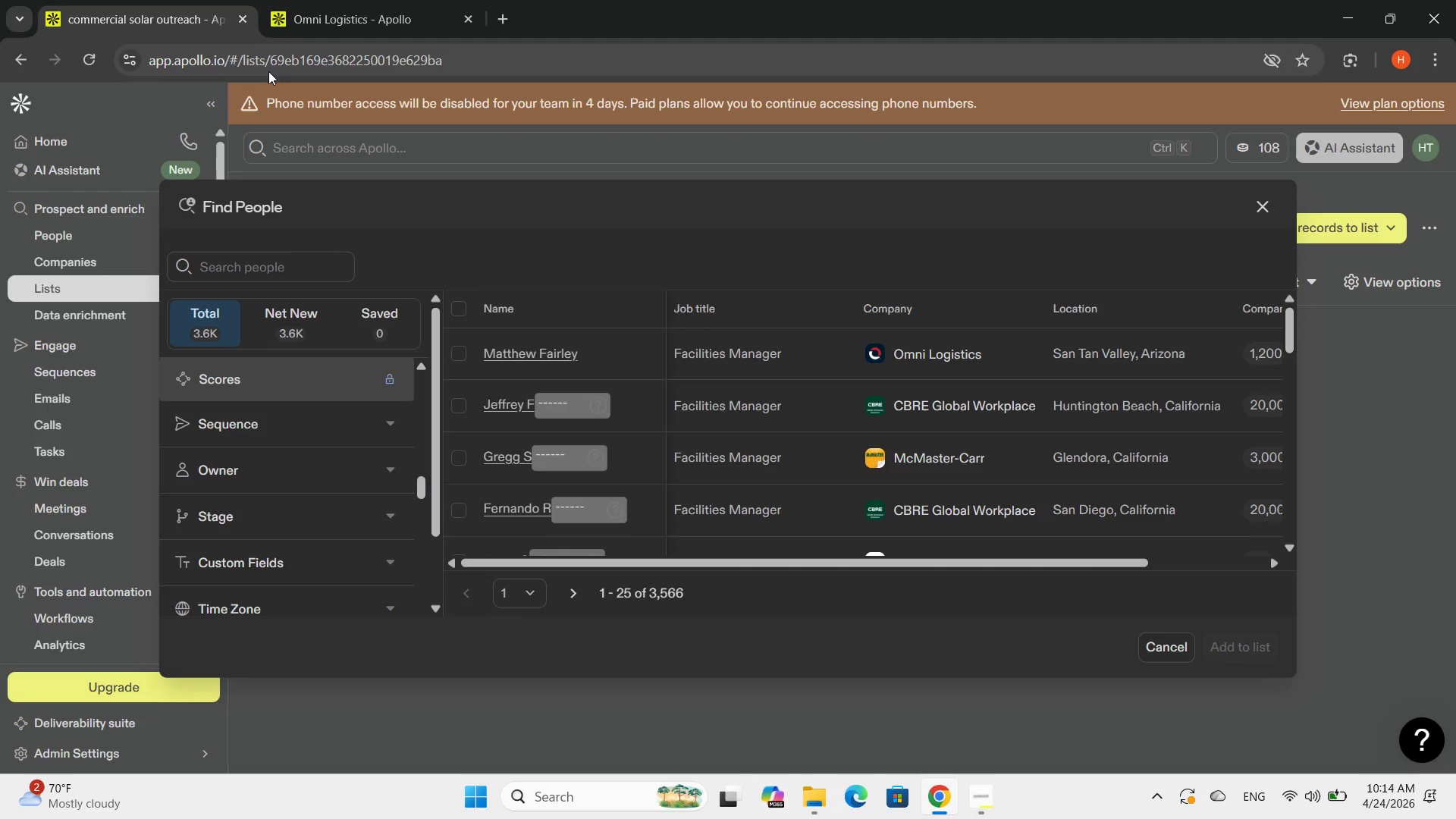 
left_click([365, 0])
 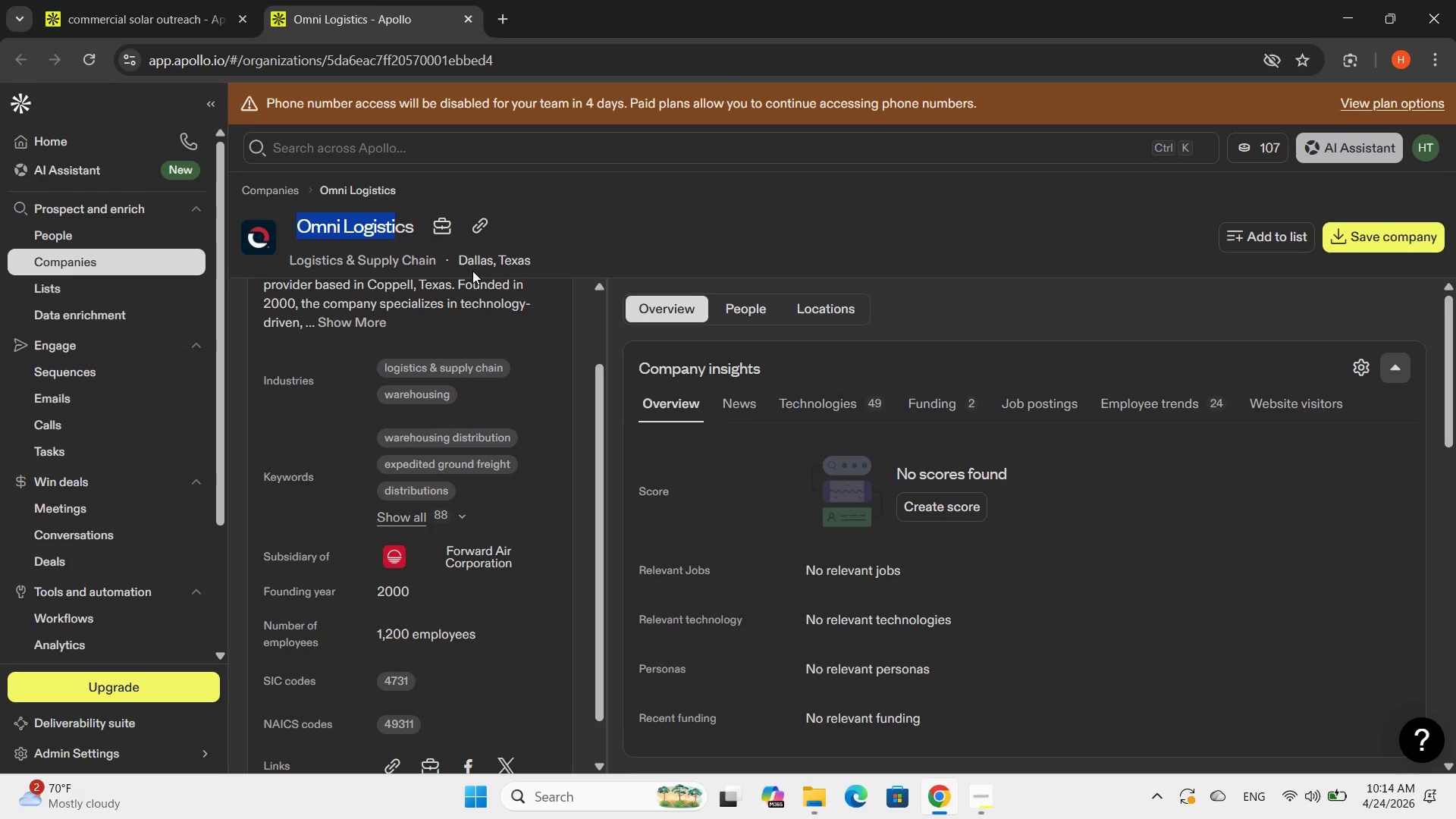 
left_click([588, 200])
 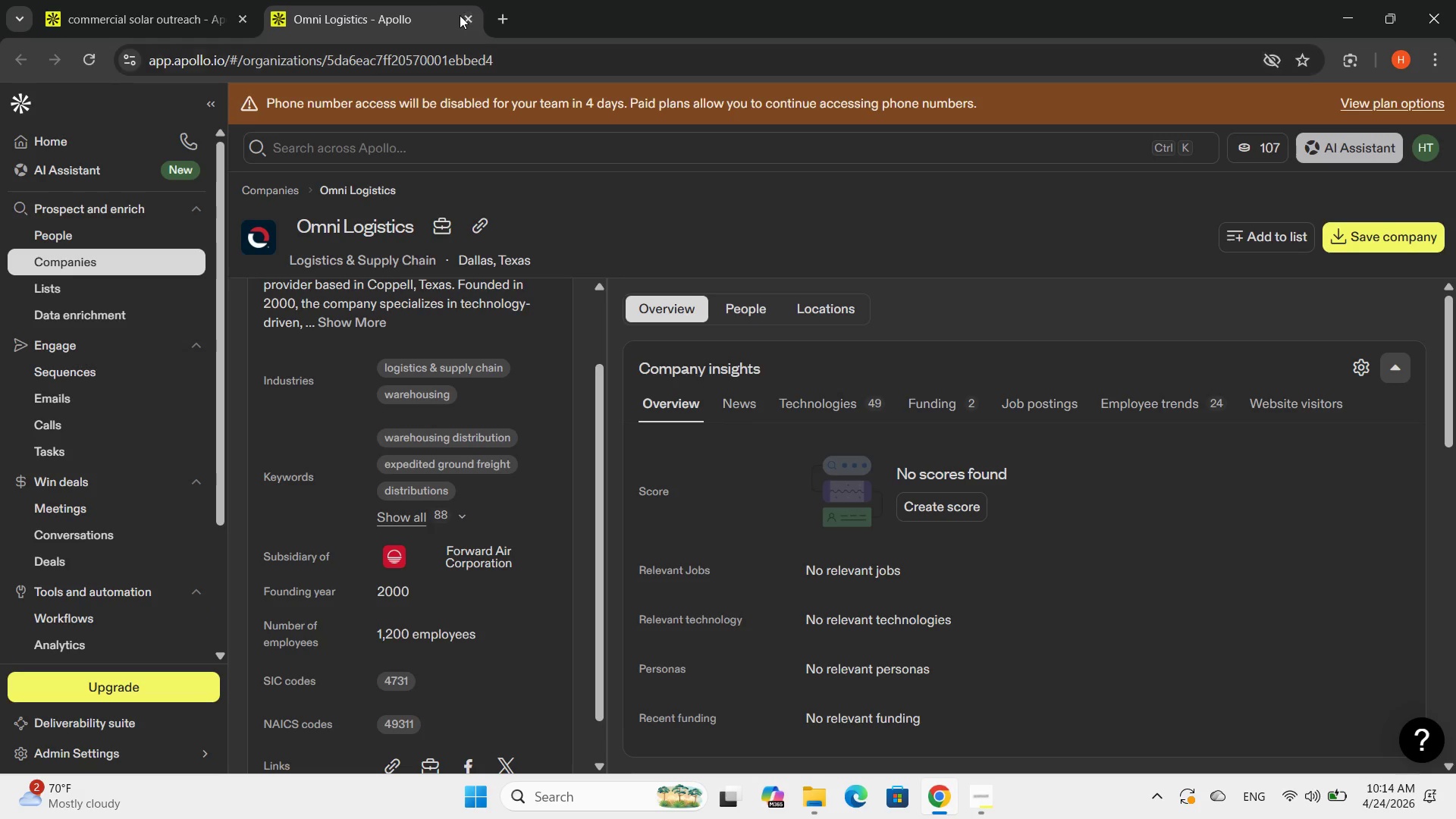 
left_click([460, 15])
 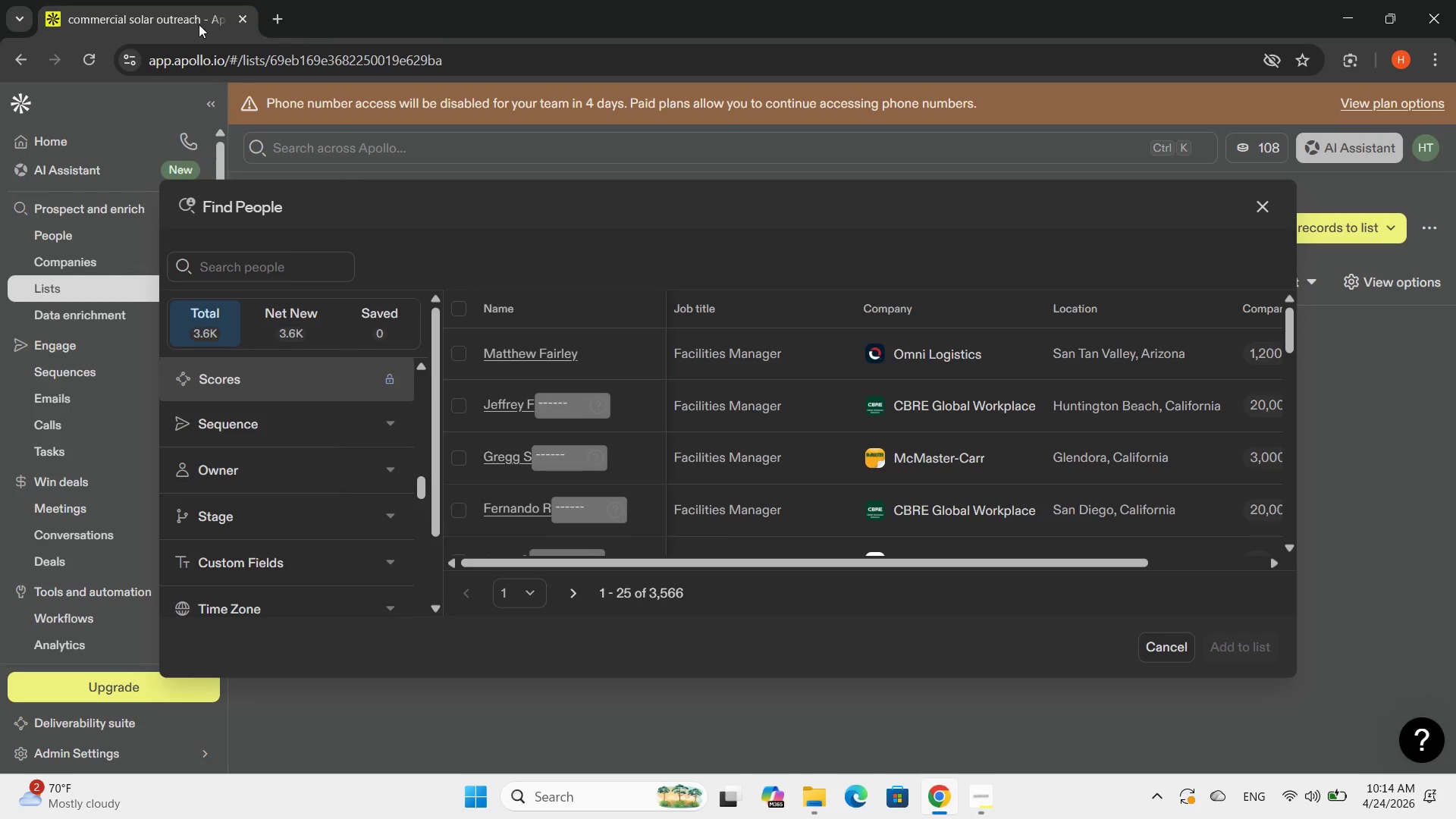 
scroll: coordinate [639, 466], scroll_direction: up, amount: 3.0
 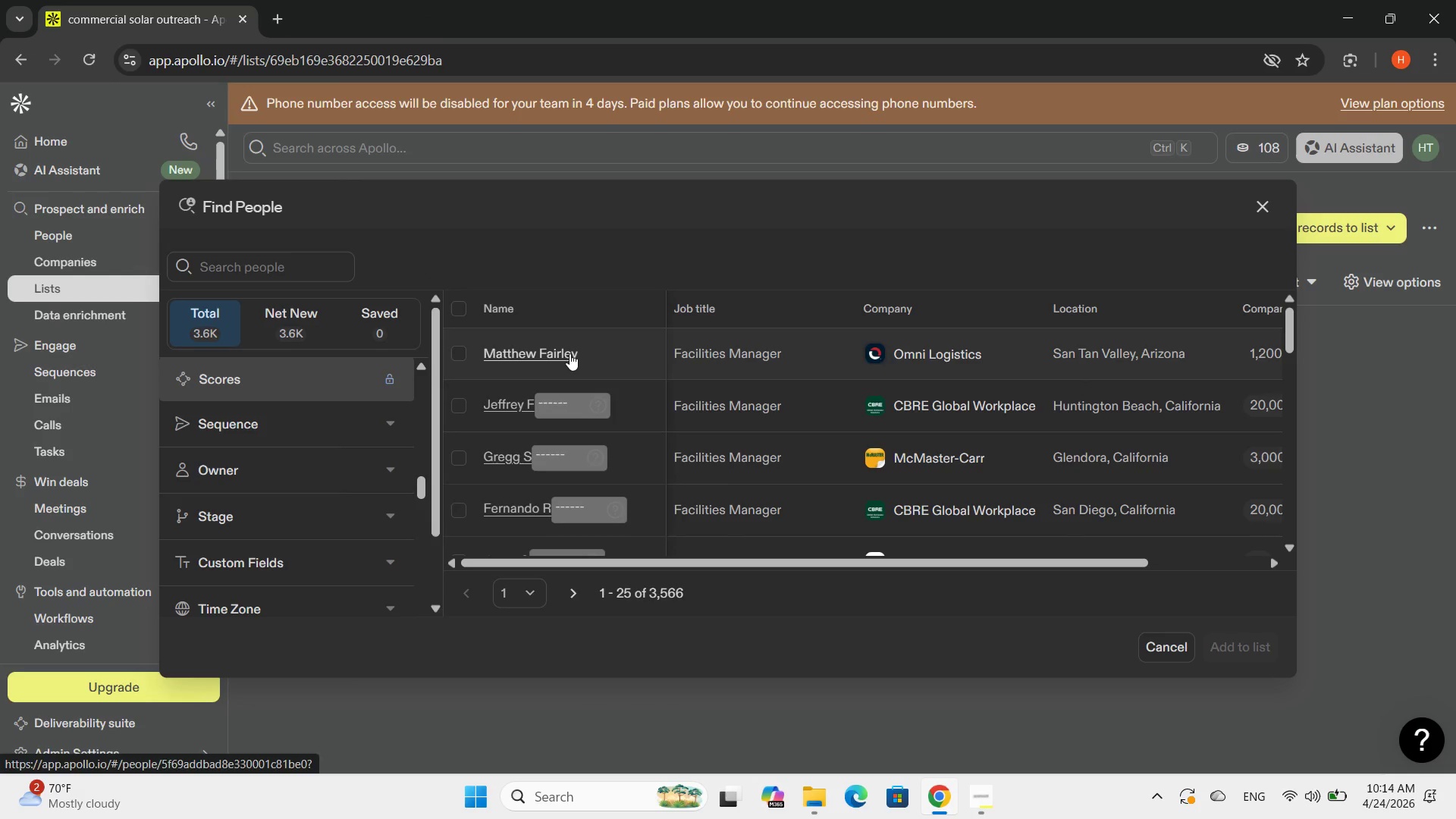 
double_click([570, 353])
 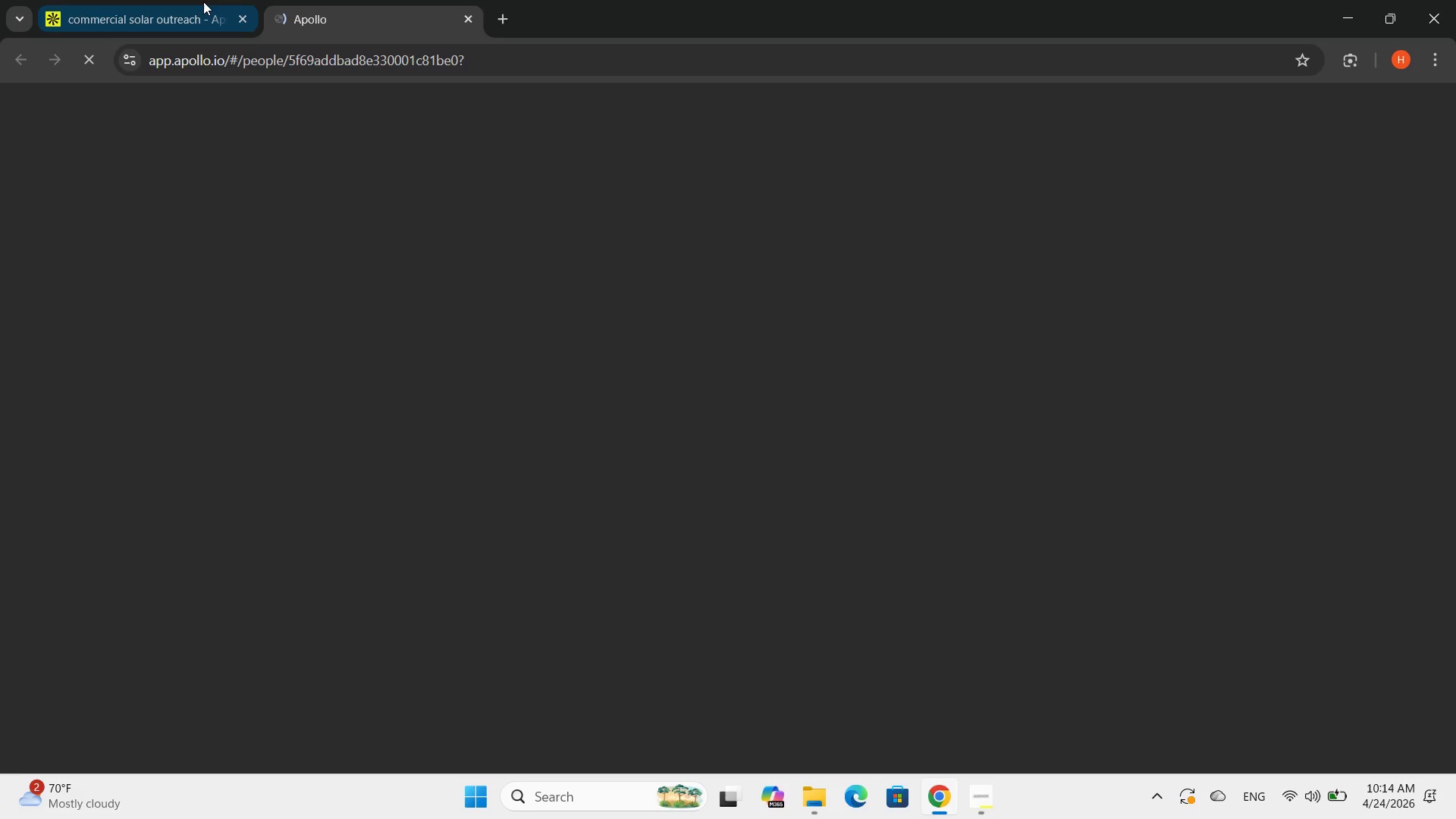 
left_click([171, 0])
 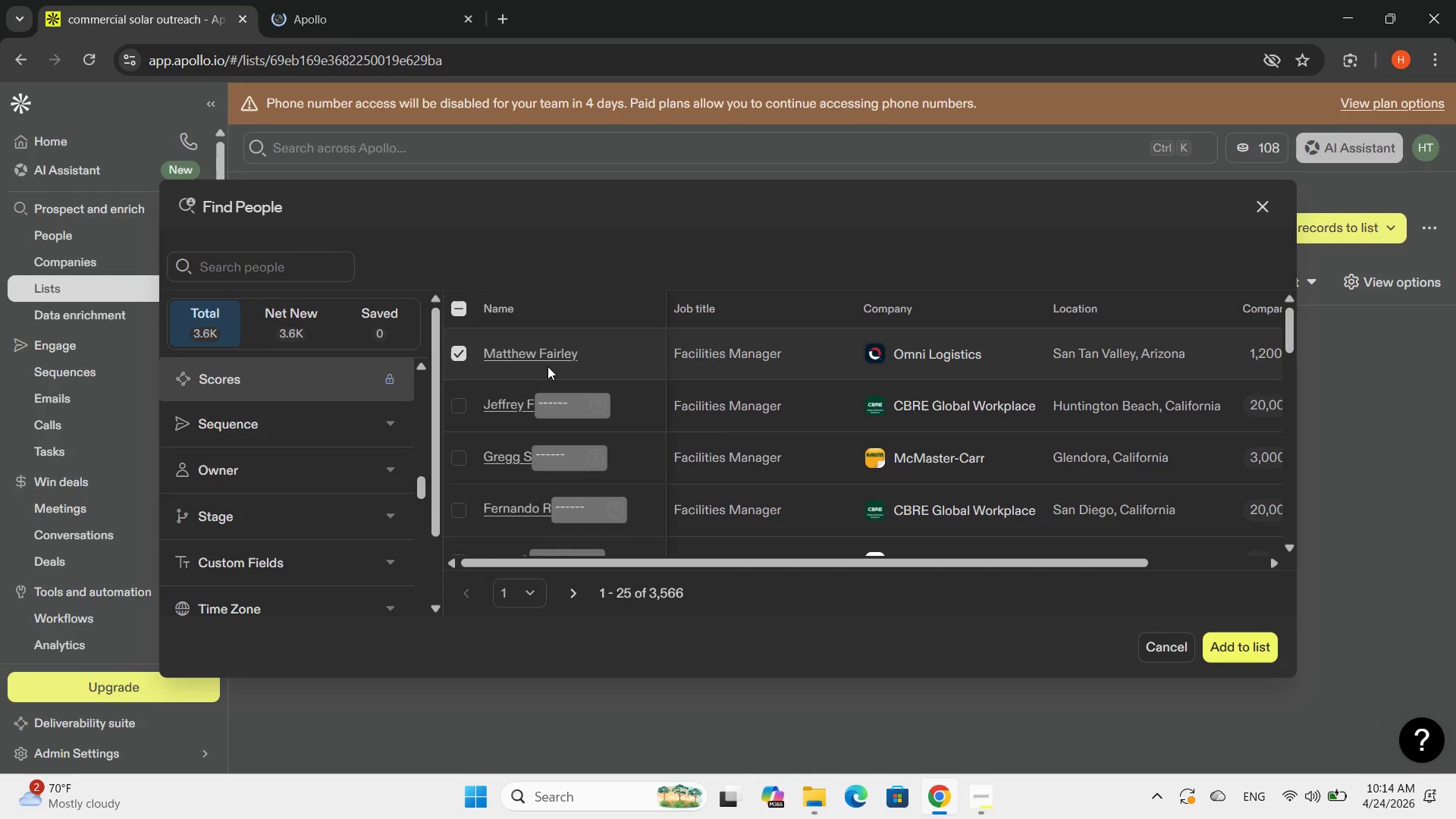 
left_click([380, 17])
 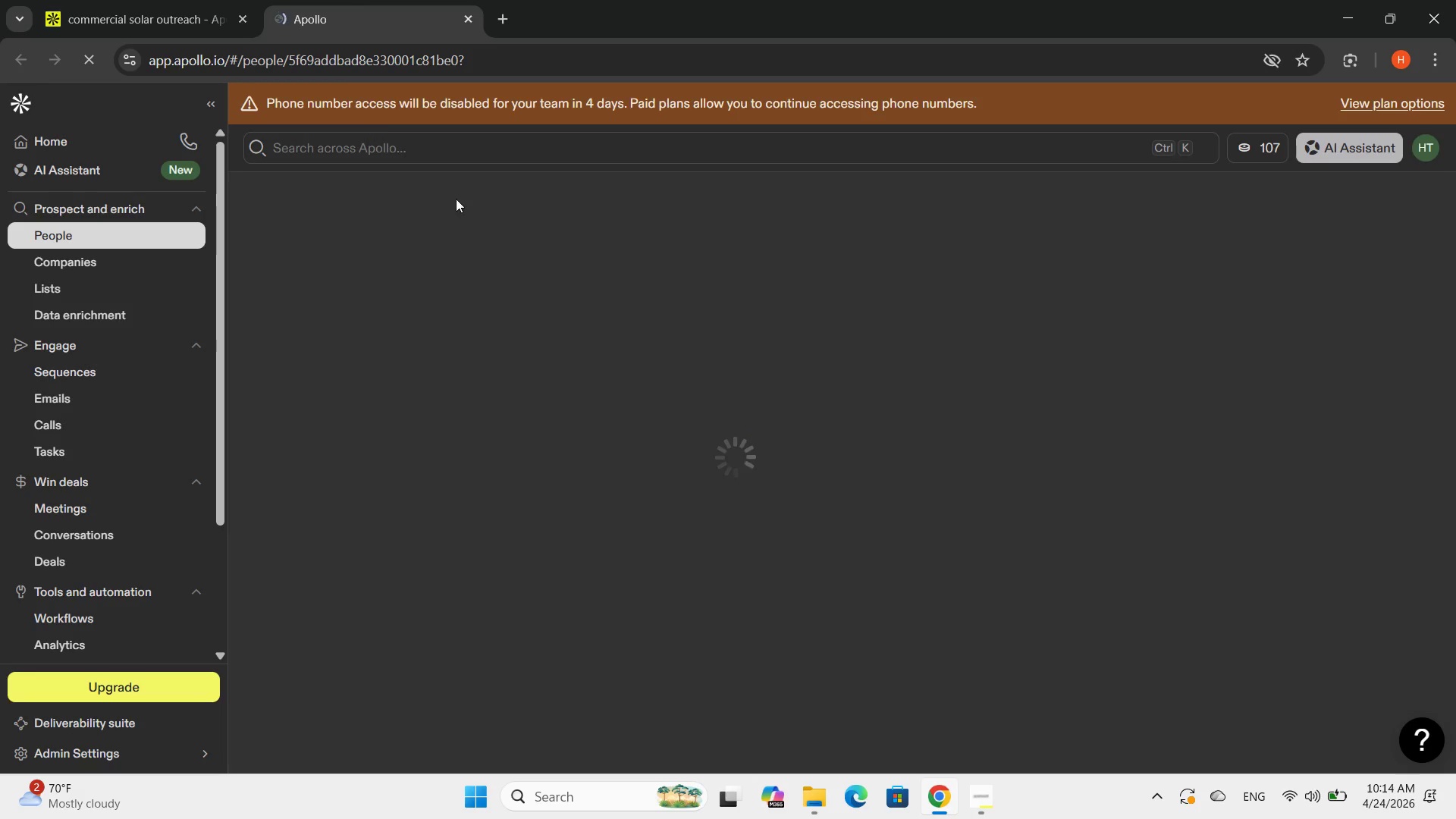 
mouse_move([532, 305])
 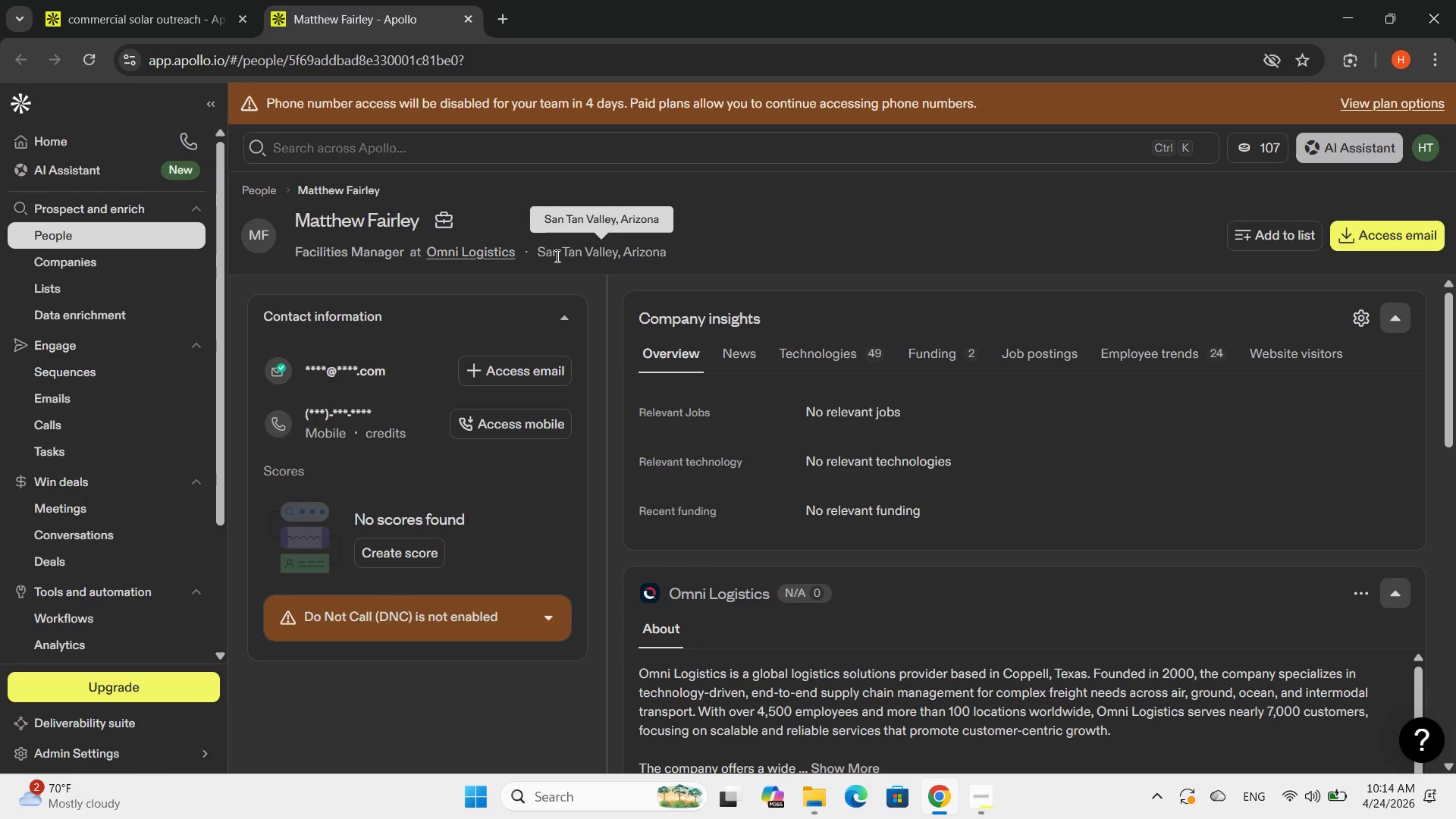 
left_click_drag(start_coordinate=[544, 253], to_coordinate=[639, 244])
 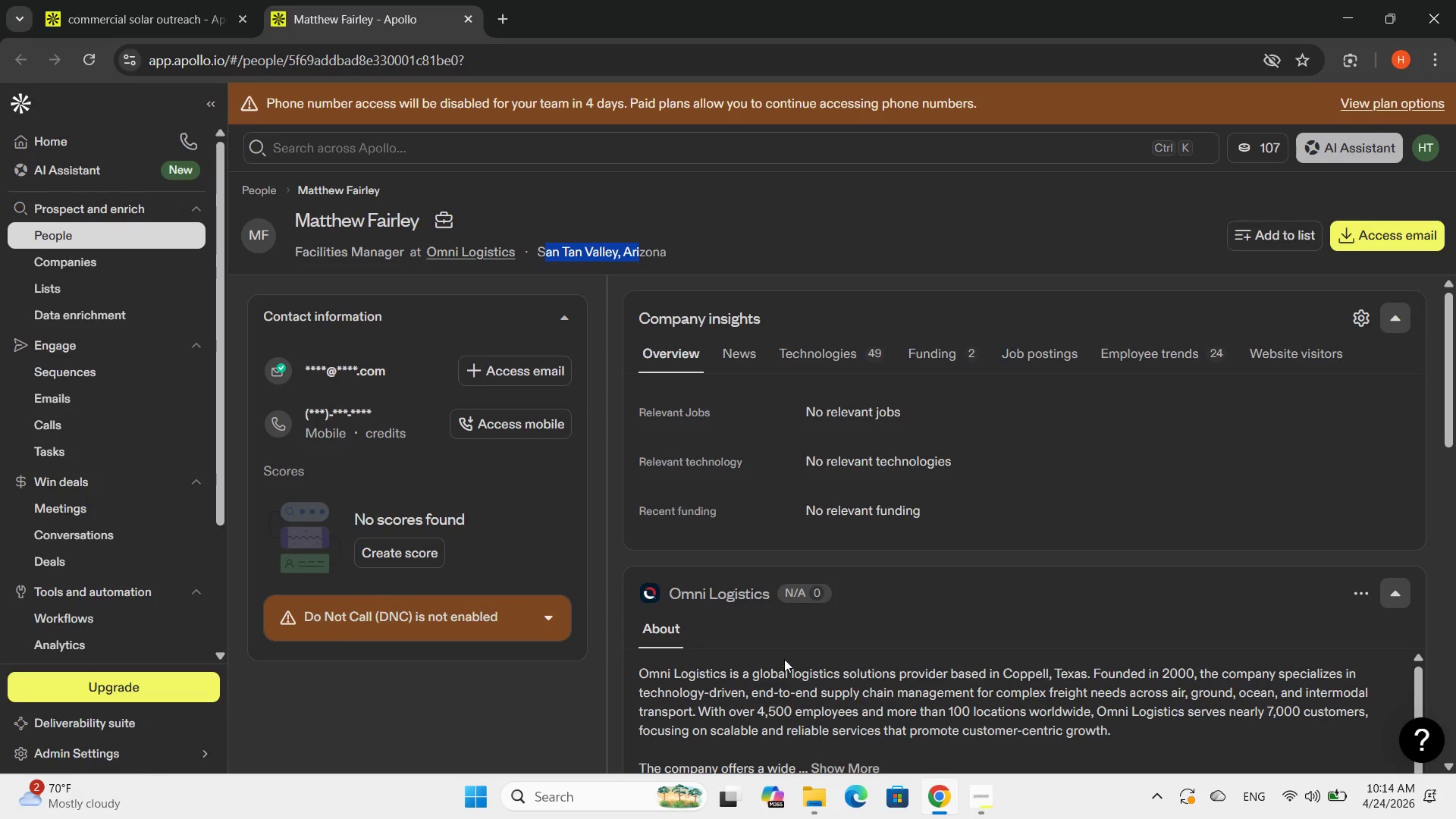 
scroll: coordinate [795, 647], scroll_direction: down, amount: 1.0
 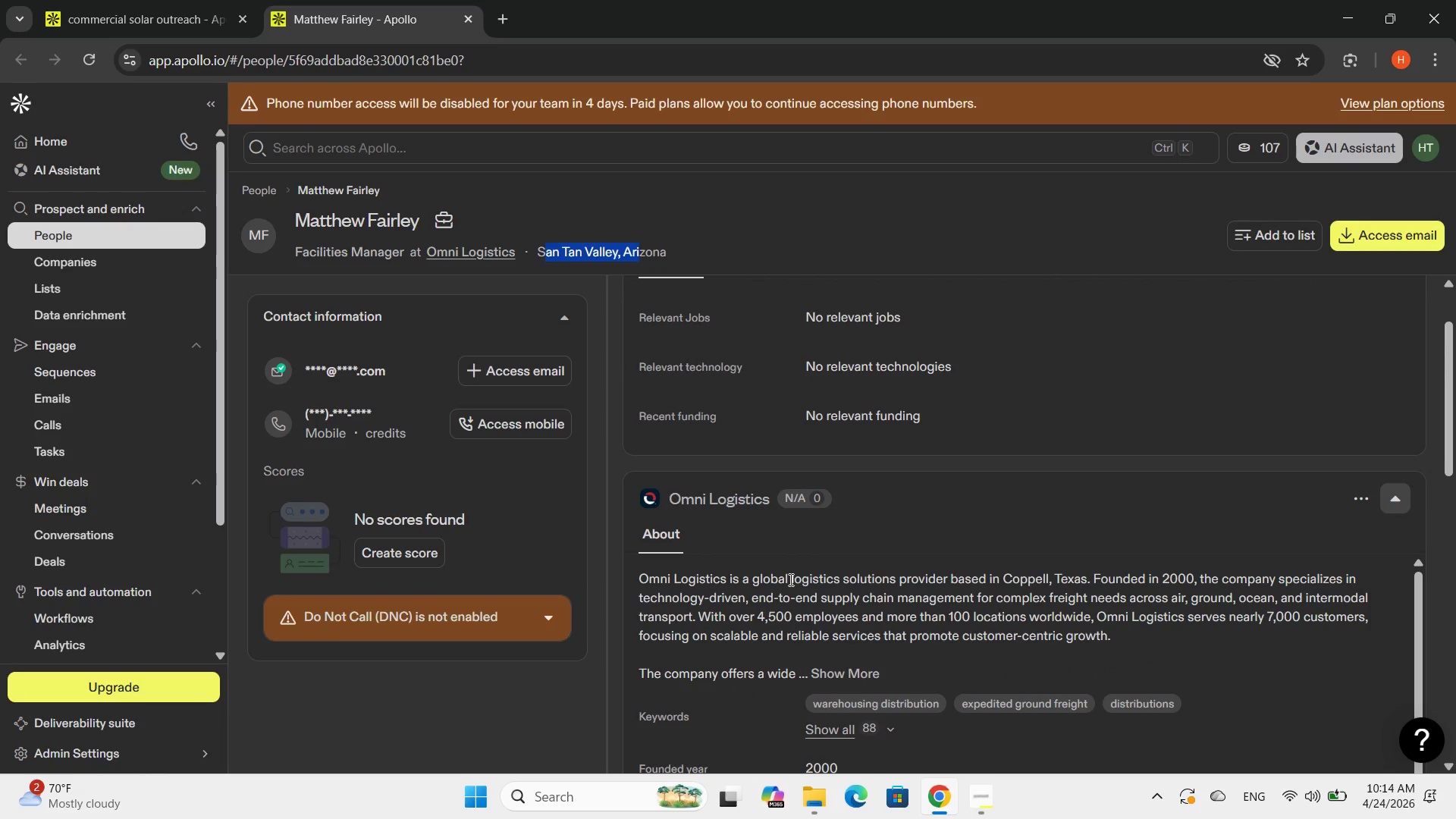 
left_click_drag(start_coordinate=[789, 579], to_coordinate=[947, 570])
 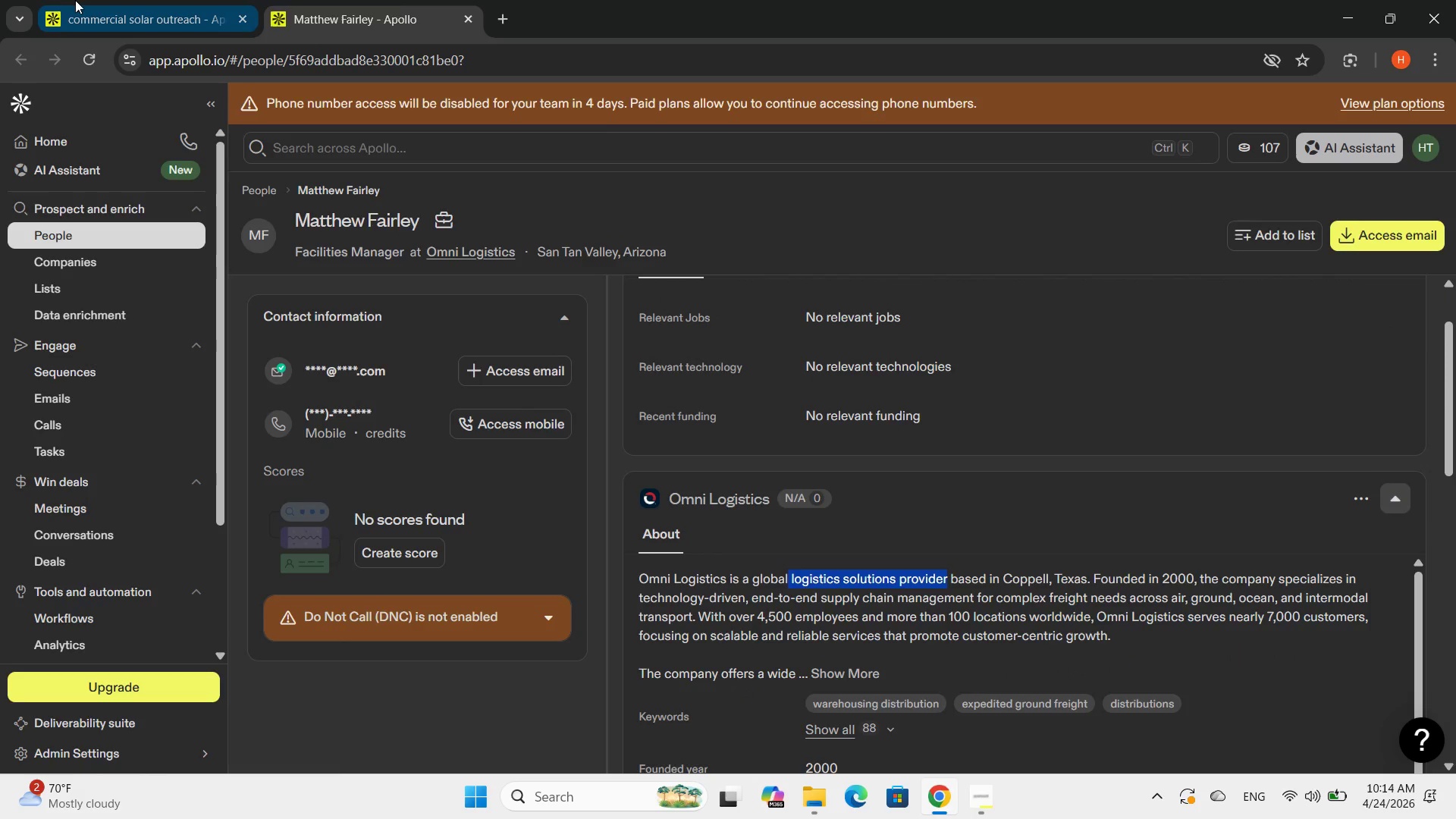 
left_click([75, 0])
 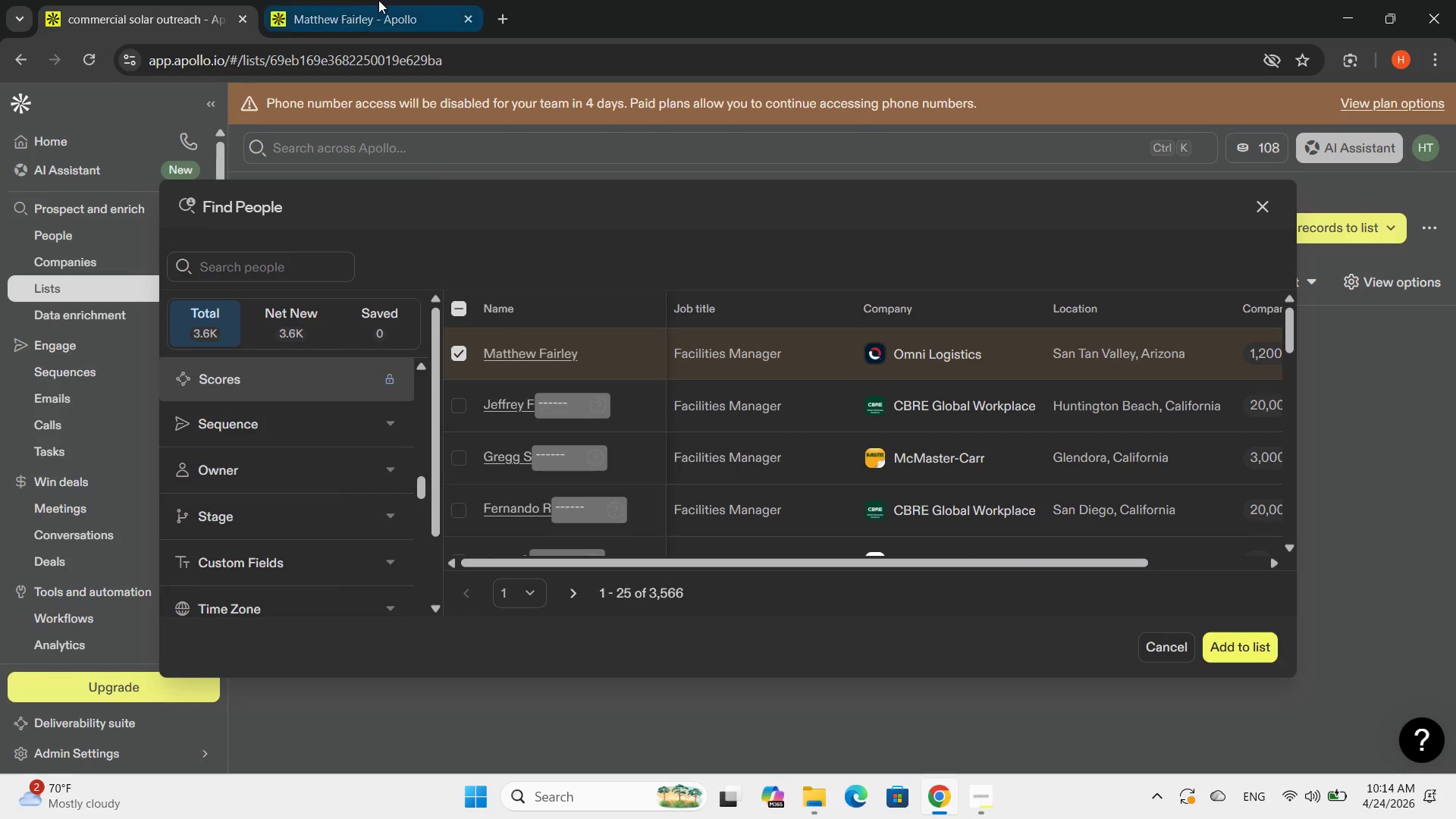 
left_click([380, 0])
 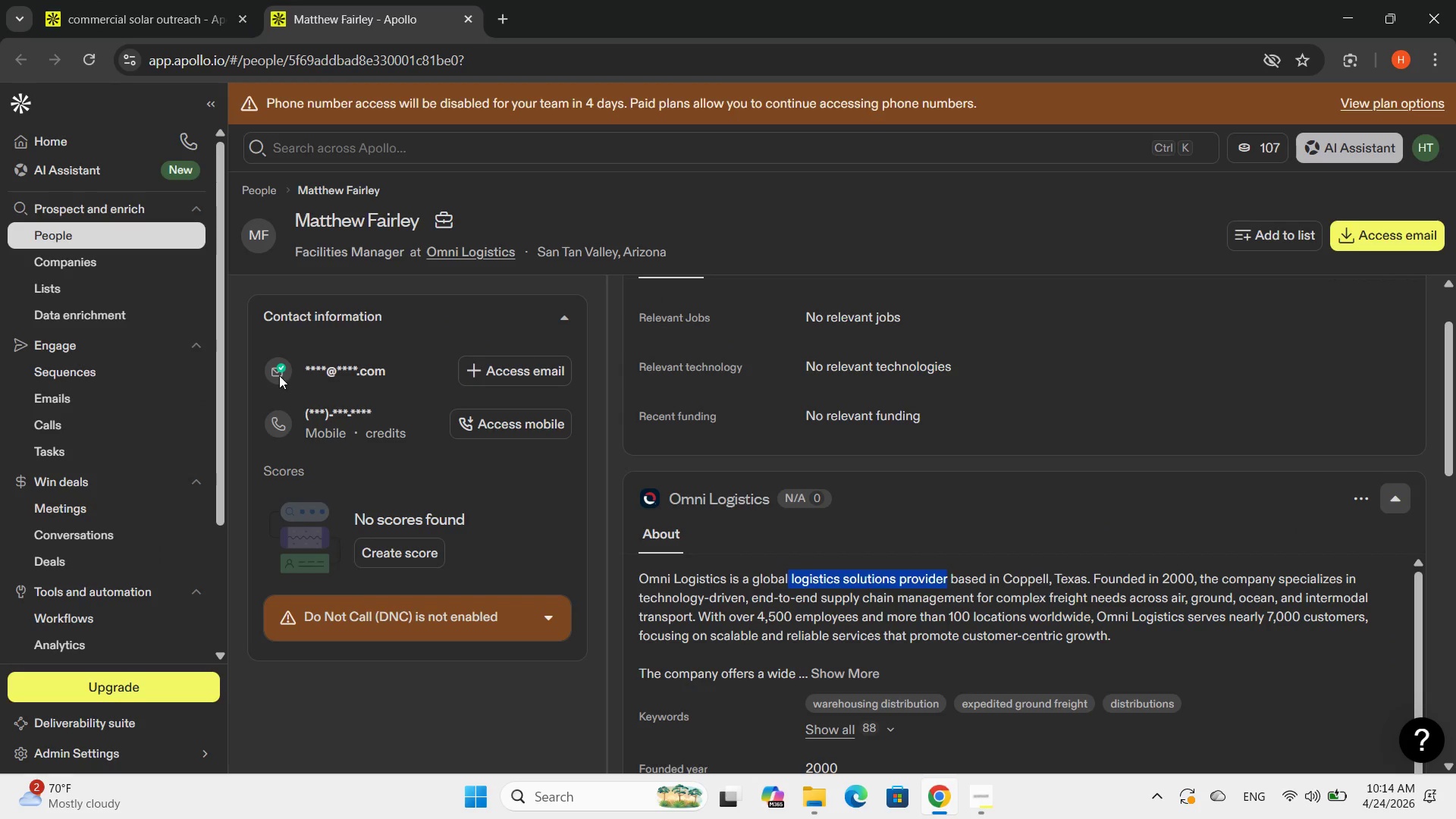 
left_click([279, 375])
 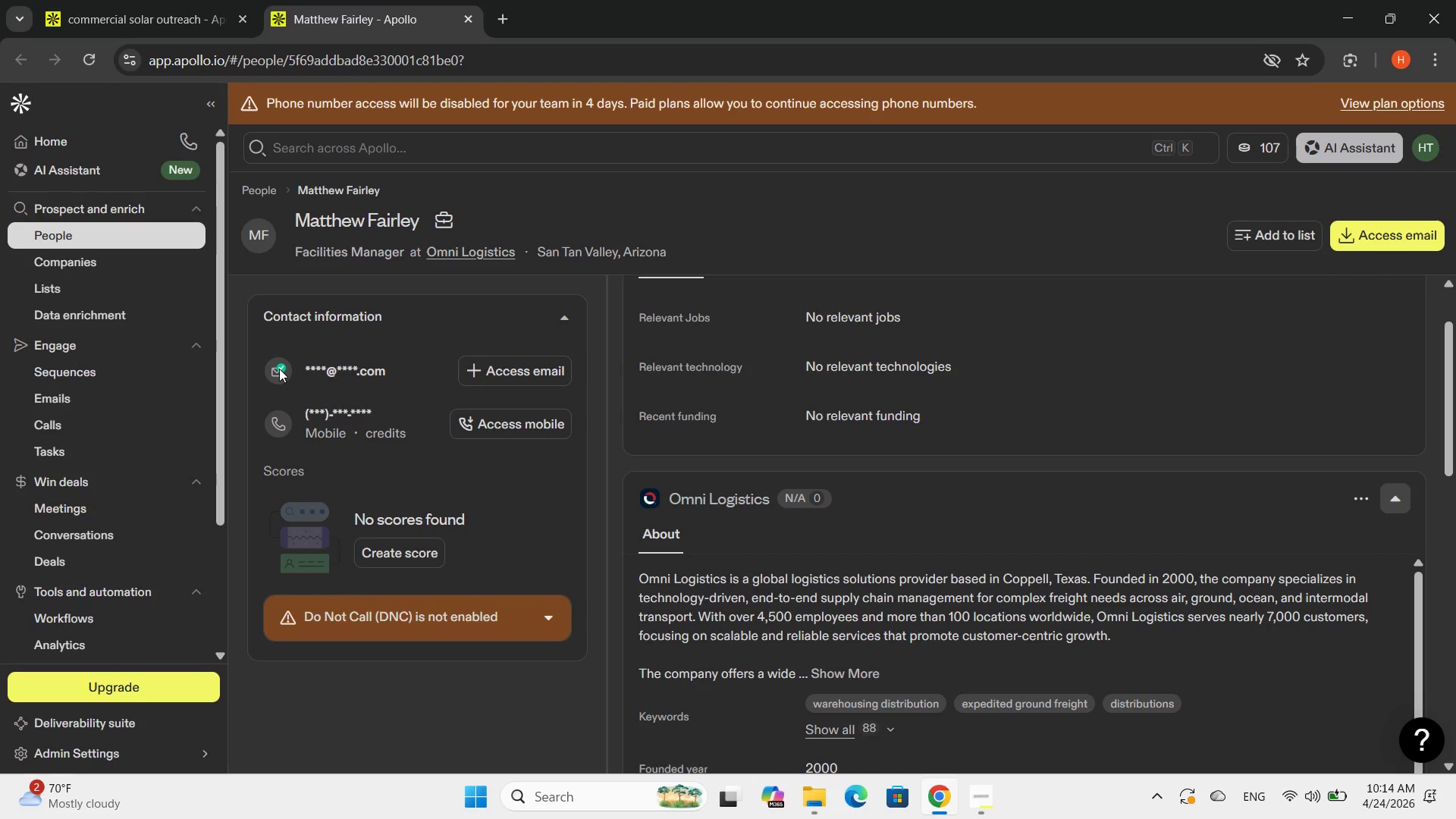 
left_click([279, 368])
 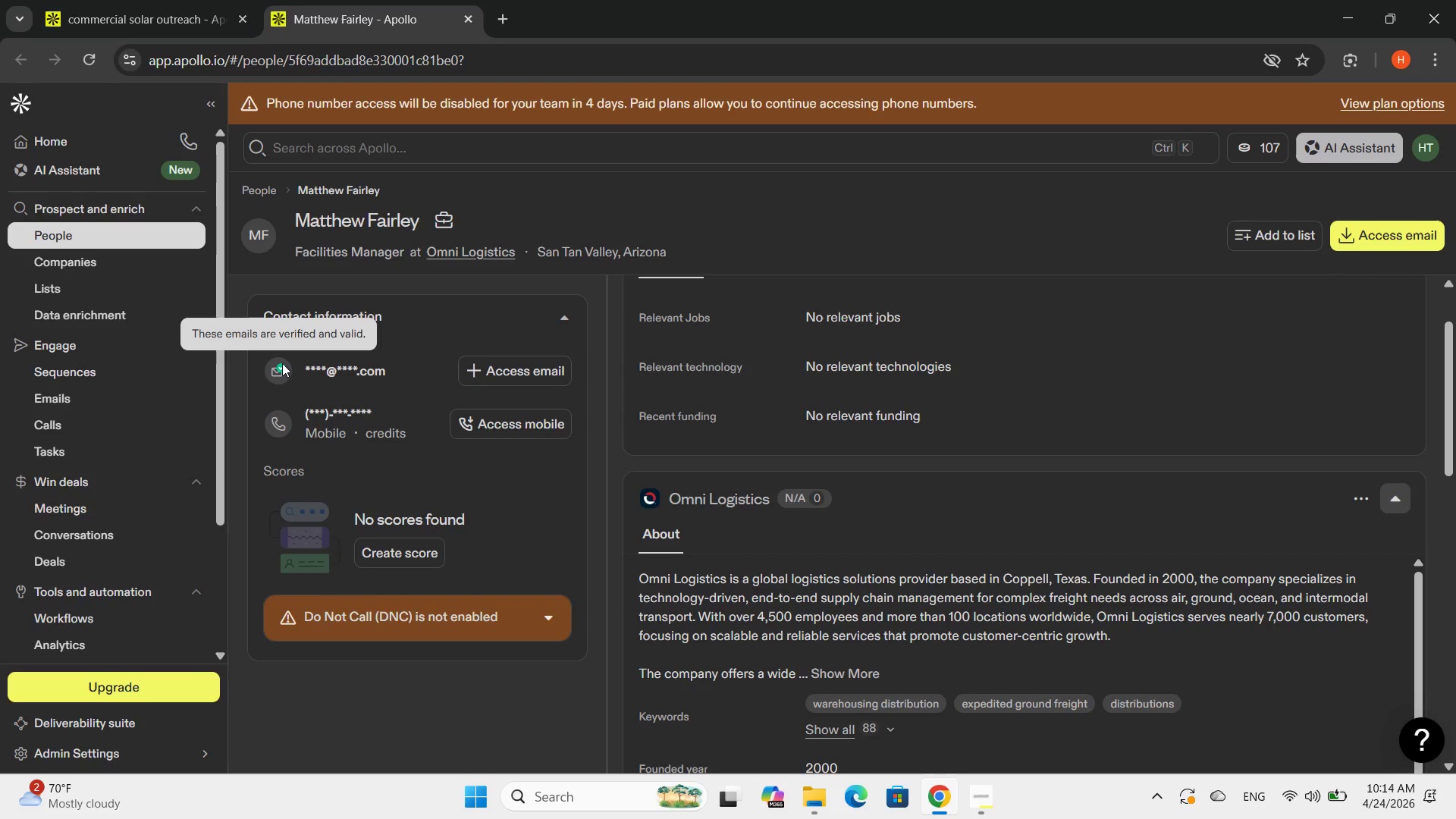 
scroll: coordinate [827, 605], scroll_direction: down, amount: 2.0
 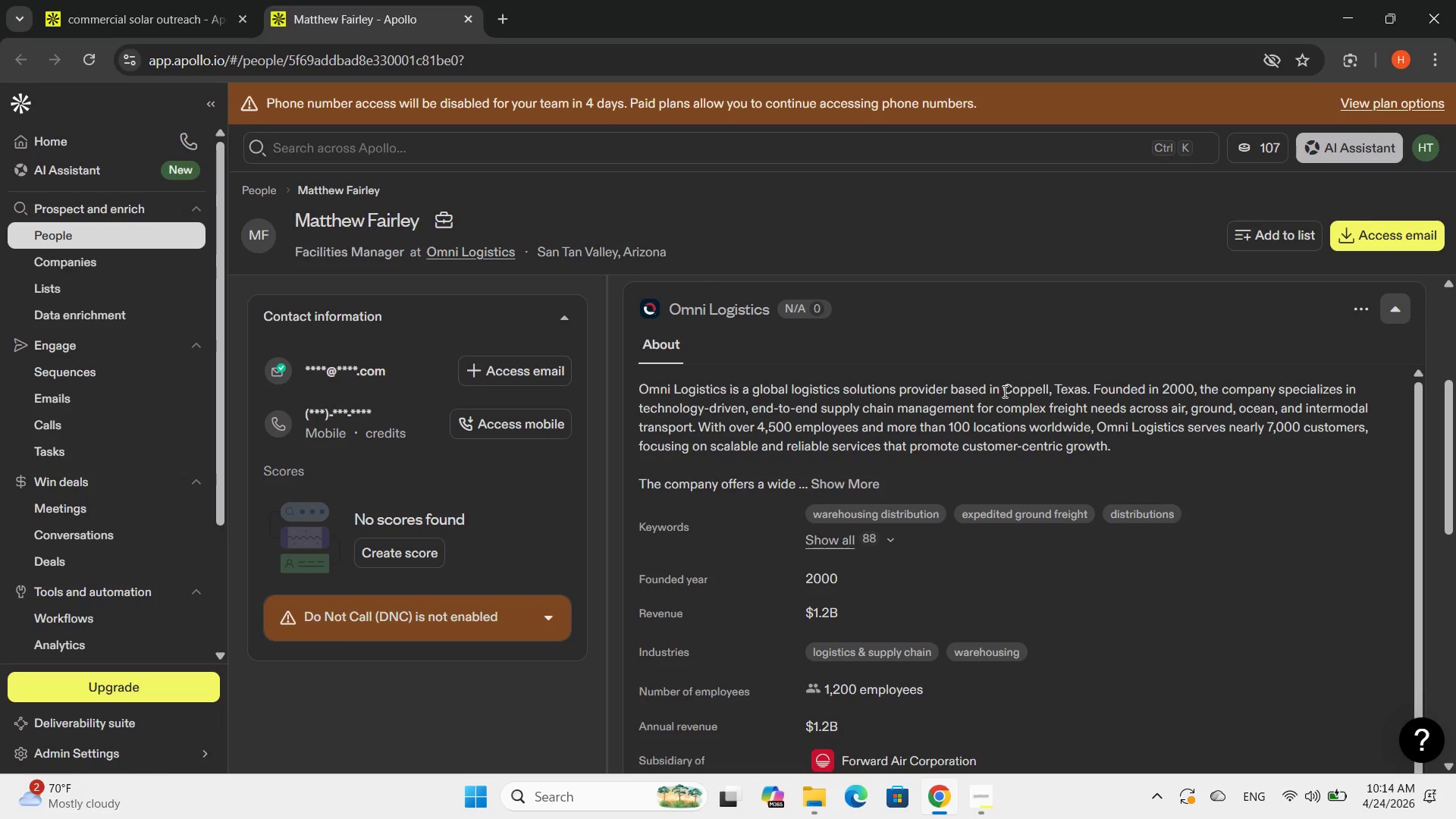 
left_click_drag(start_coordinate=[533, 240], to_coordinate=[670, 248])
 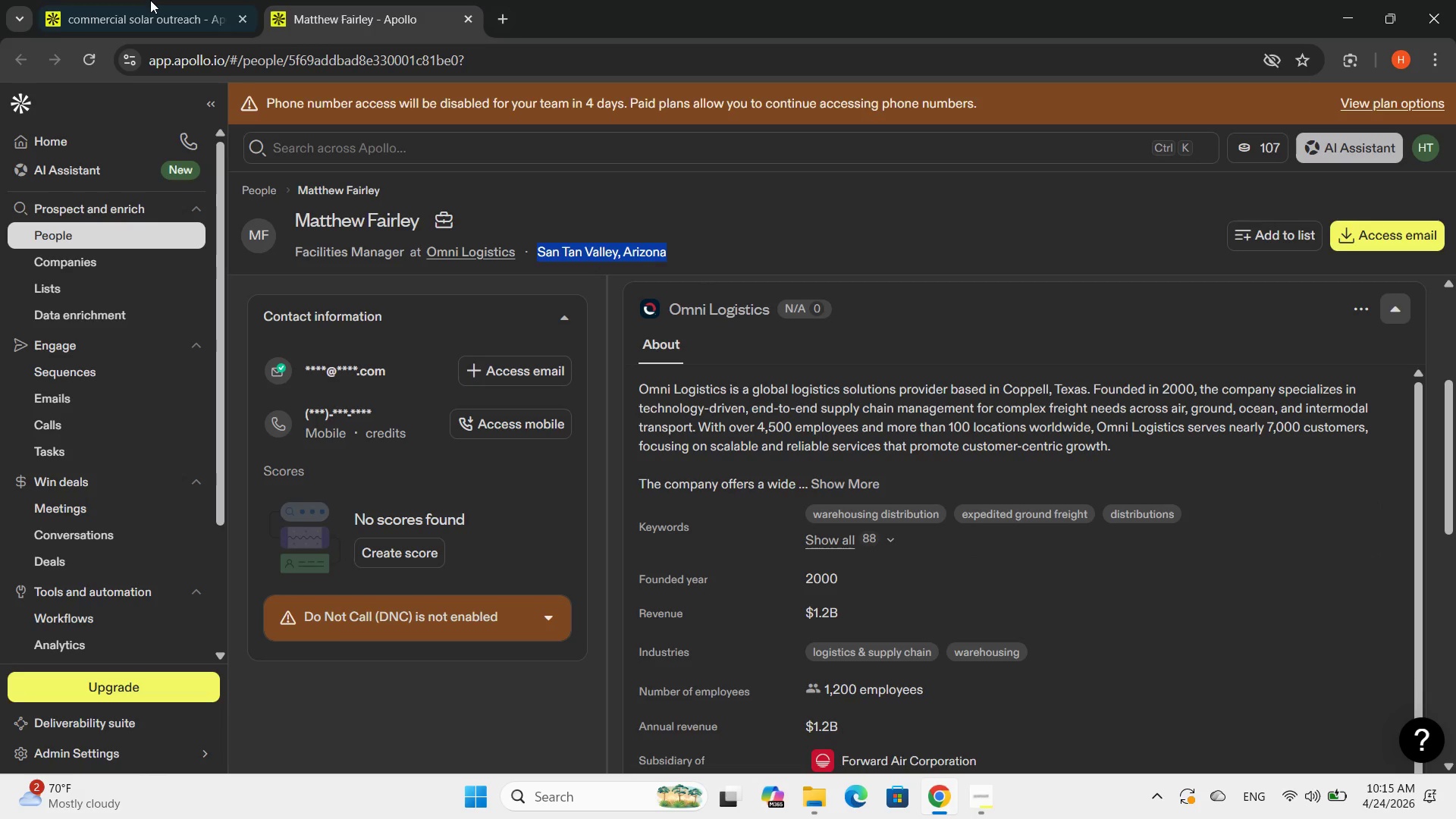 
left_click([141, 1])
 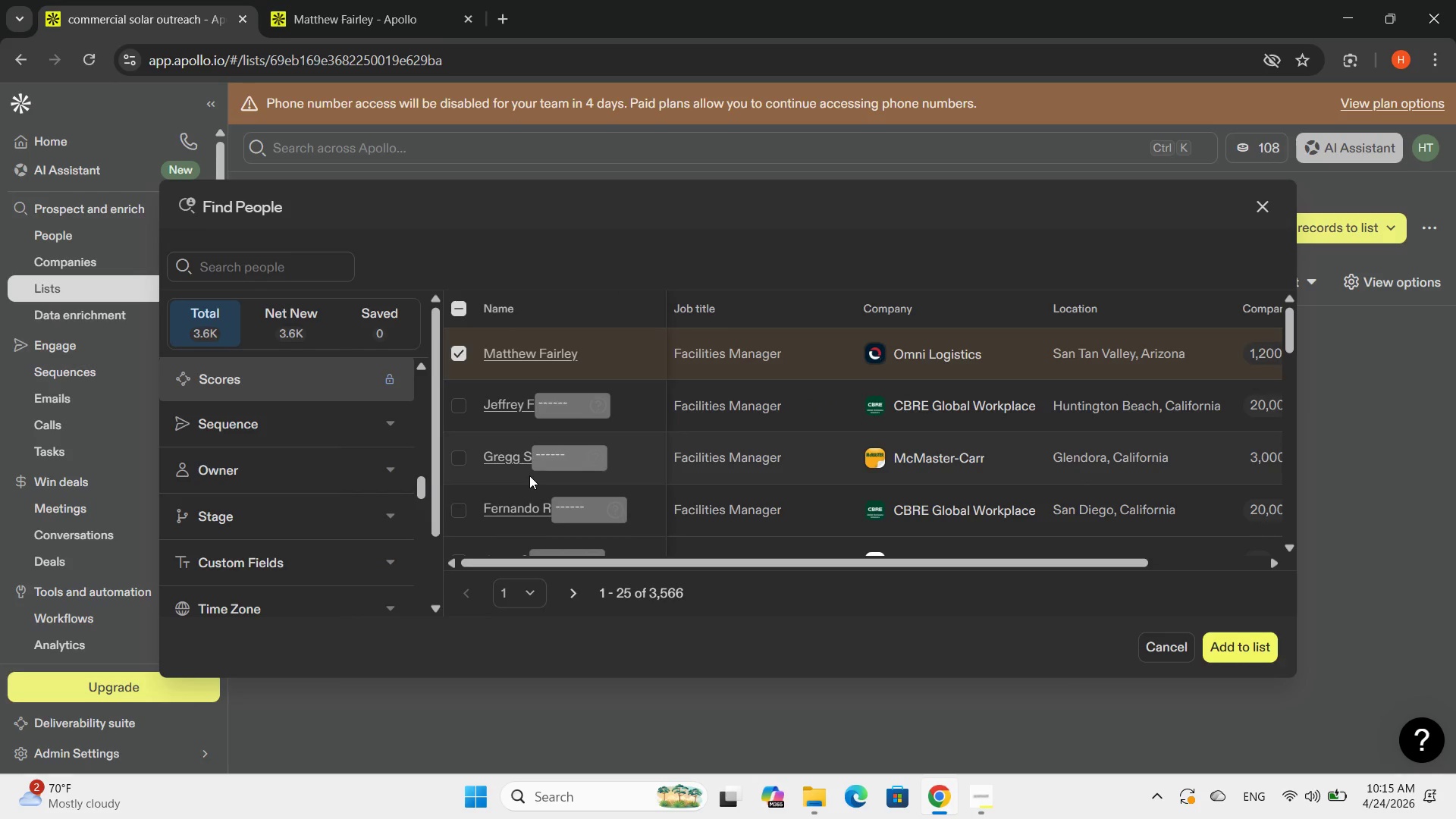 
scroll: coordinate [529, 475], scroll_direction: down, amount: 1.0
 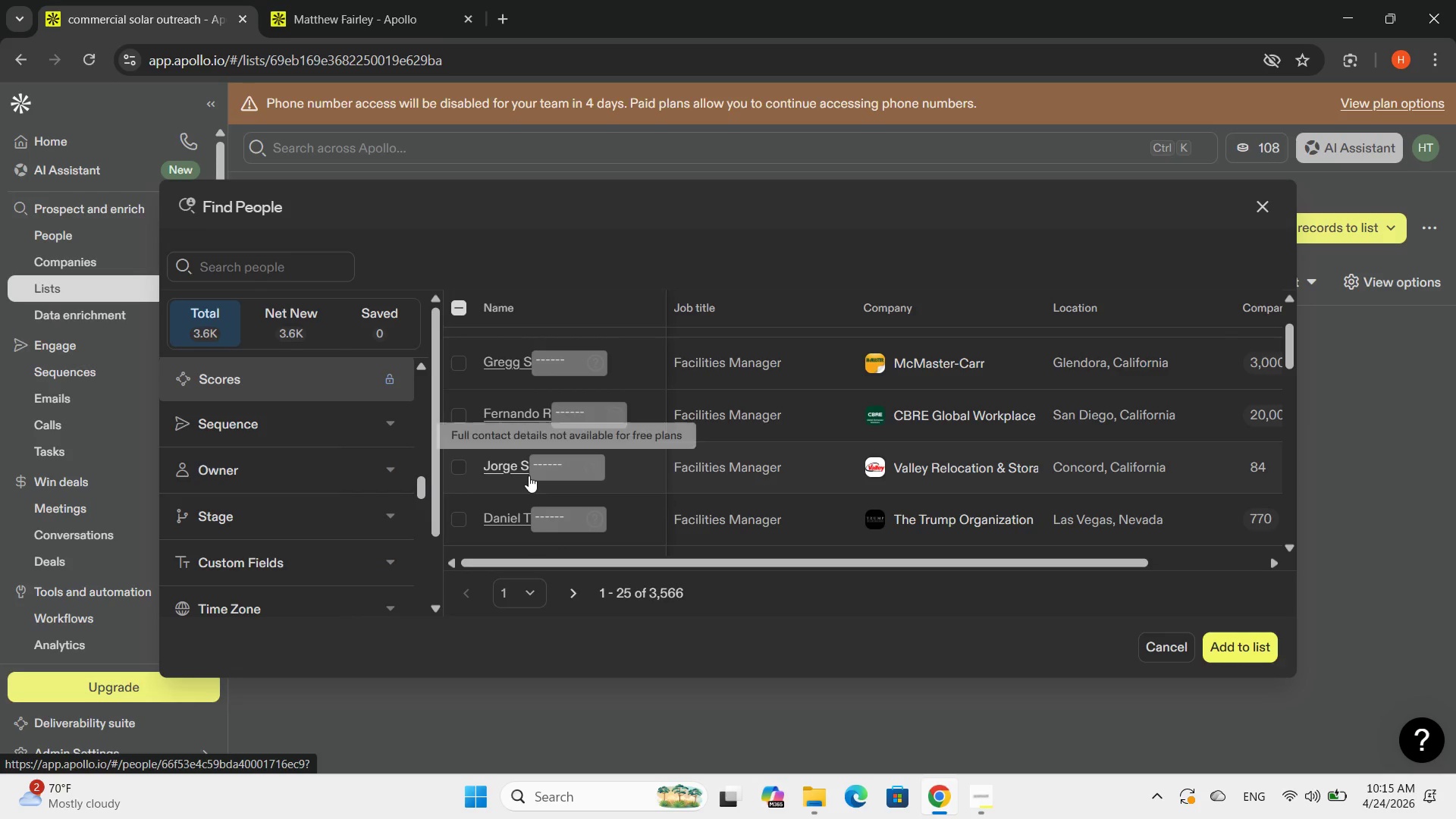 
scroll: coordinate [529, 475], scroll_direction: up, amount: 1.0
 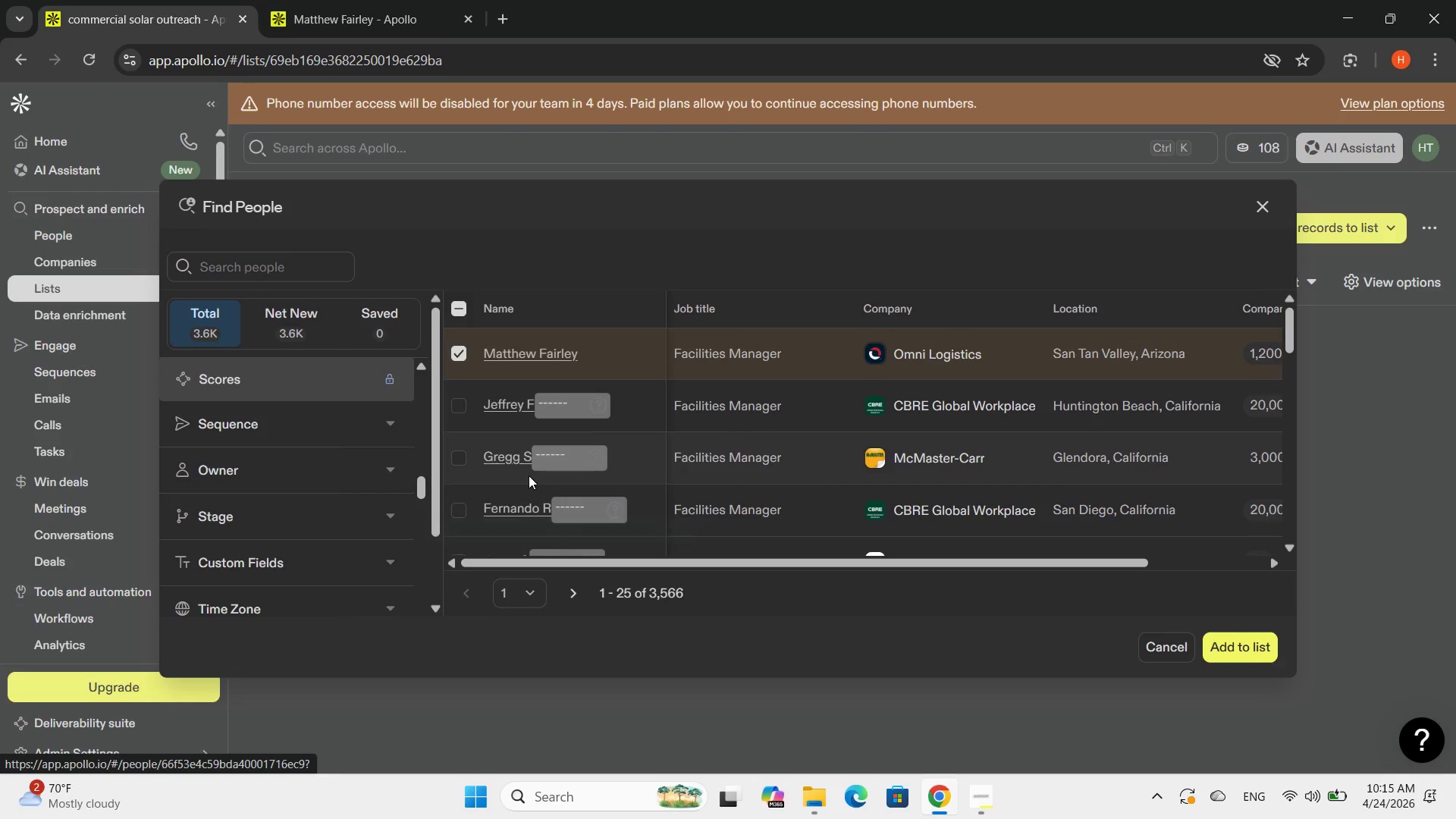 
scroll: coordinate [529, 475], scroll_direction: down, amount: 1.0
 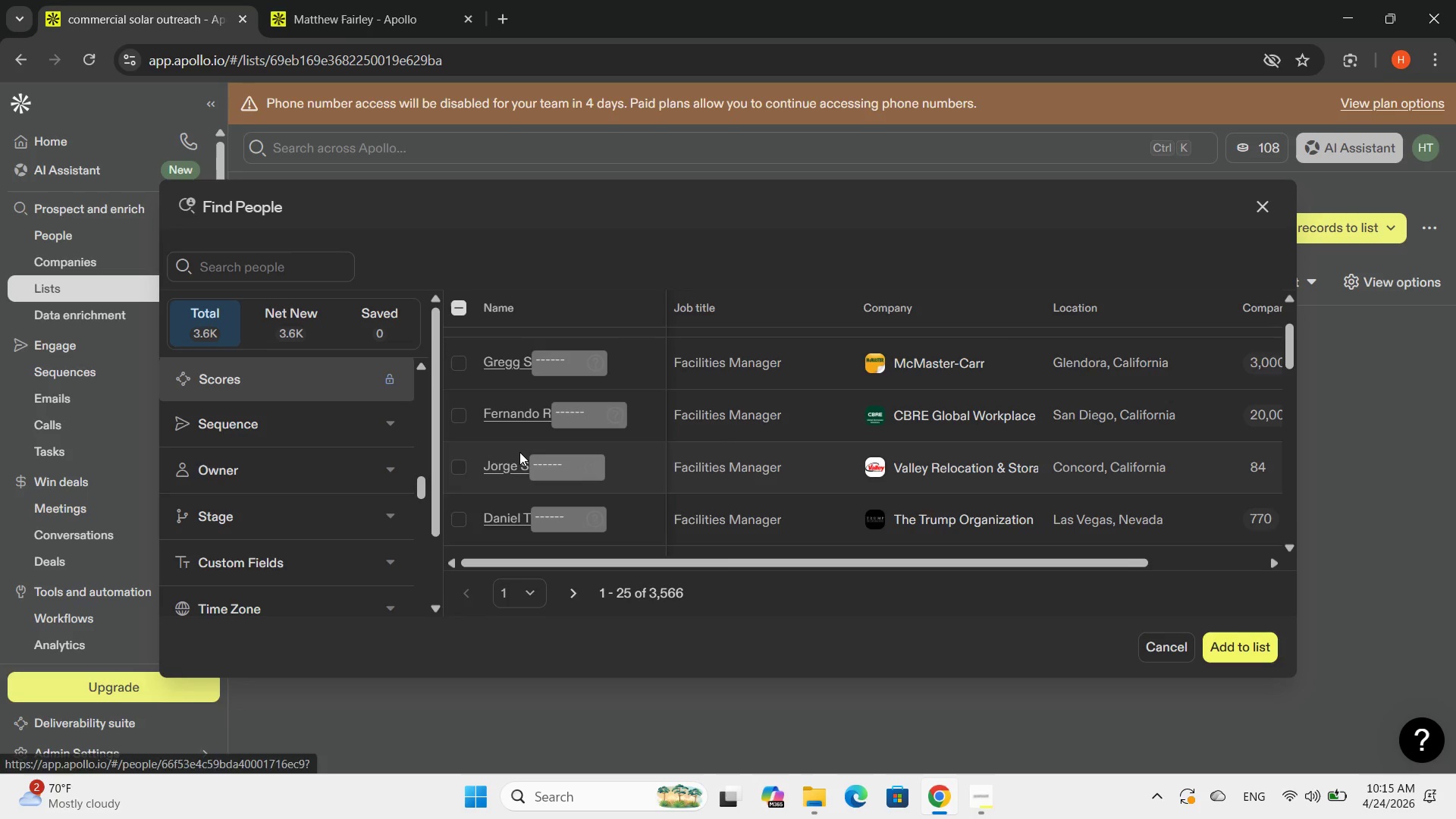 
scroll: coordinate [519, 452], scroll_direction: up, amount: 3.0
 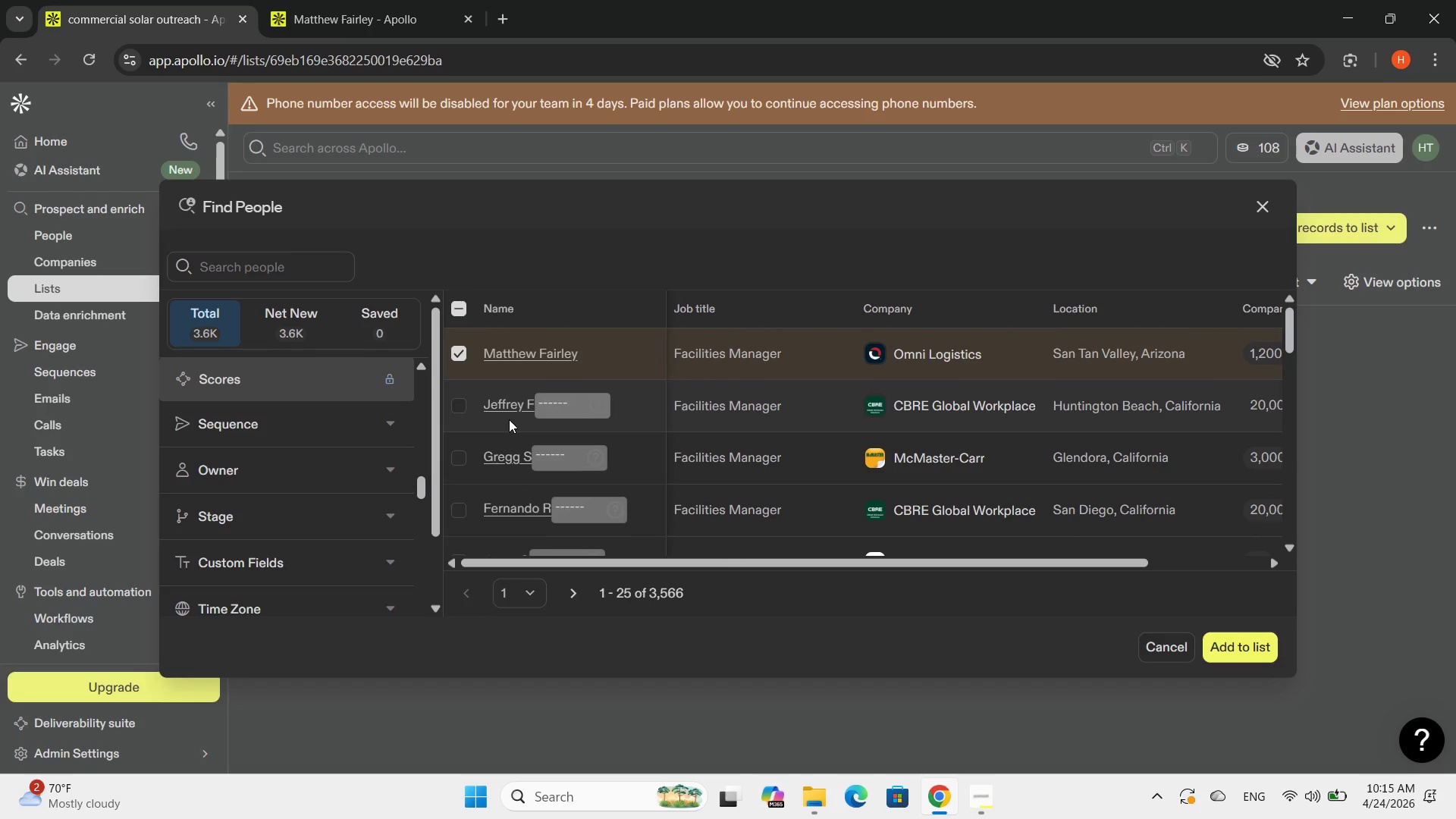 
double_click([509, 419])
 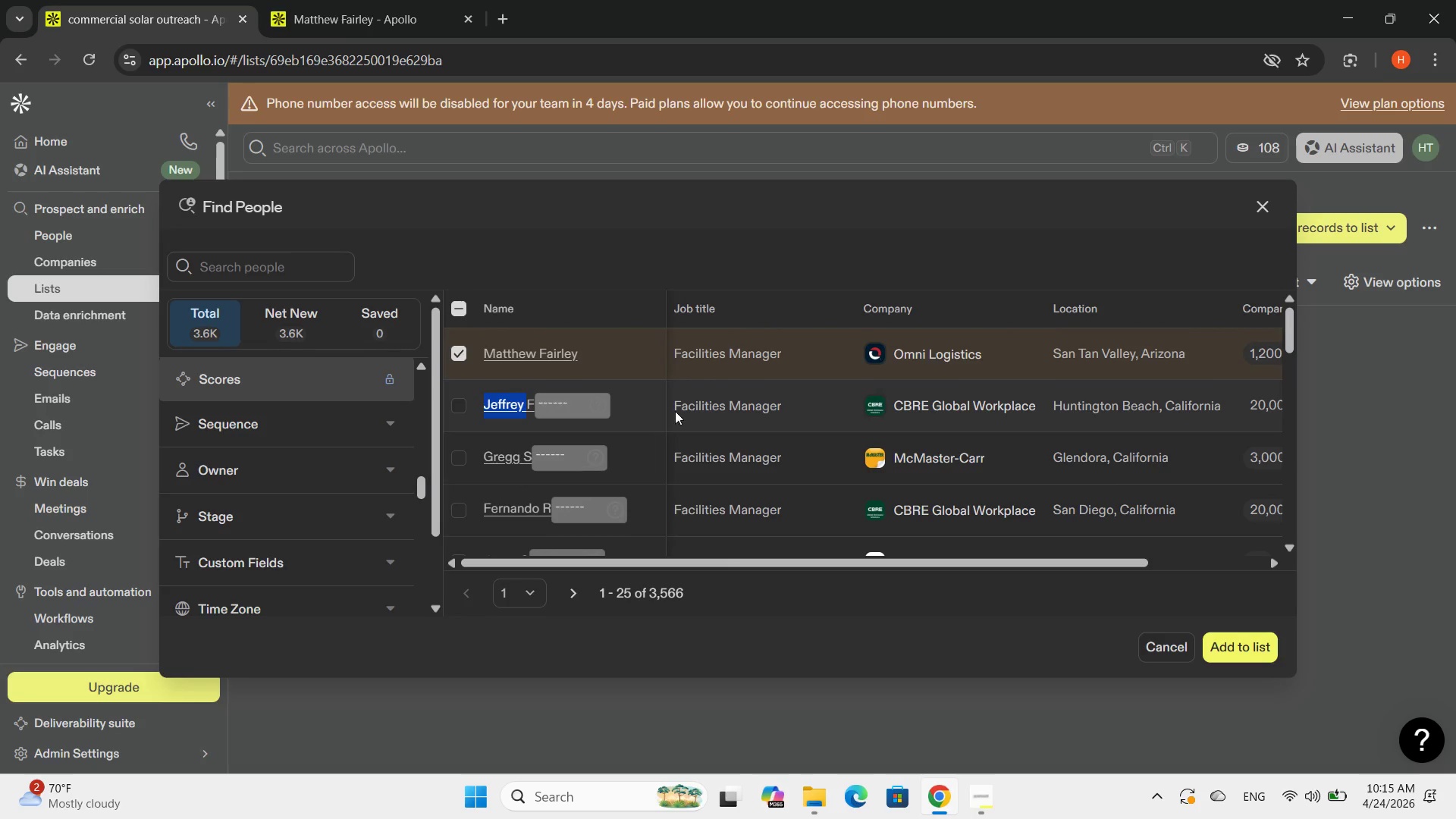 
left_click([723, 411])
 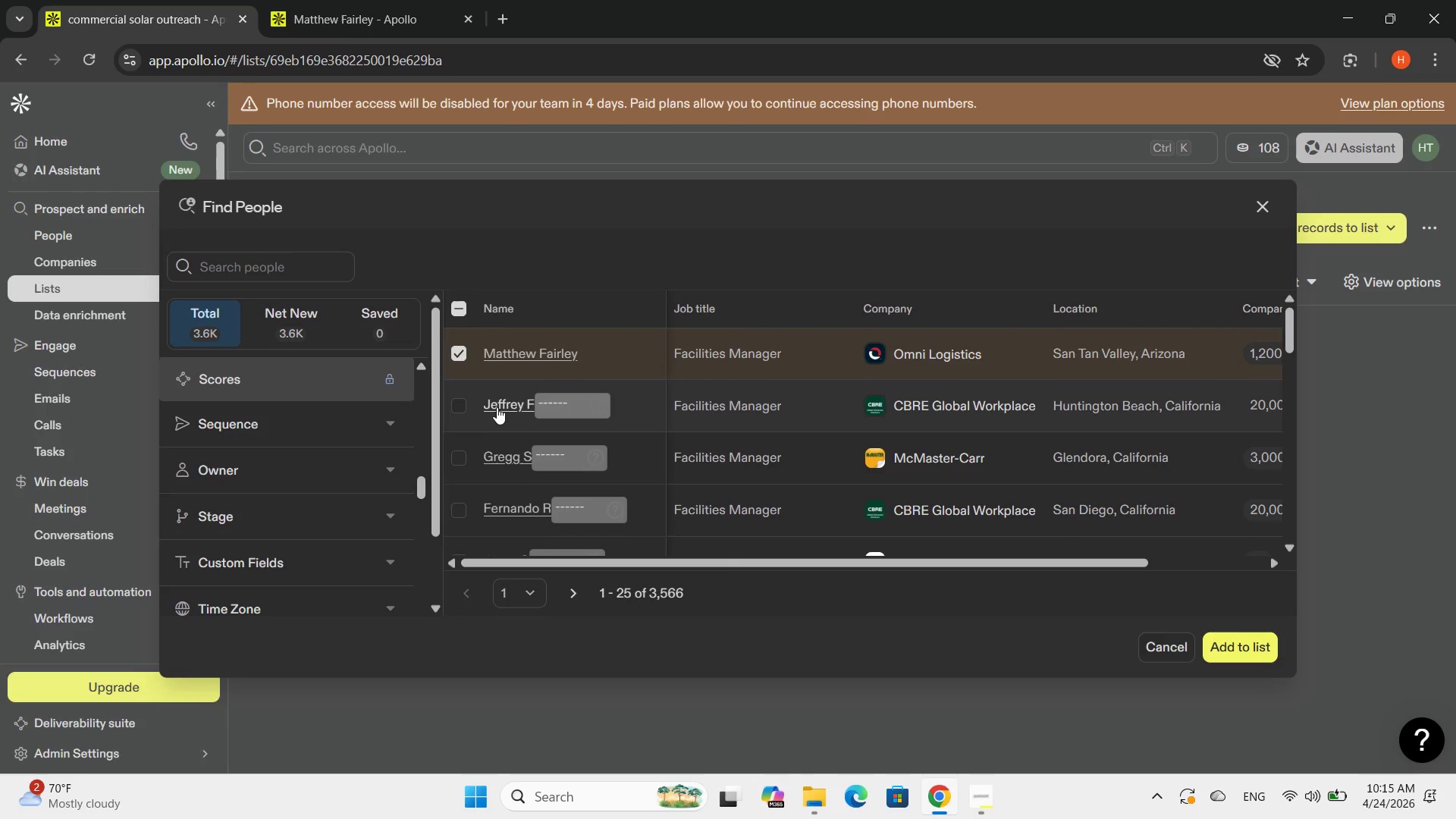 
double_click([497, 406])
 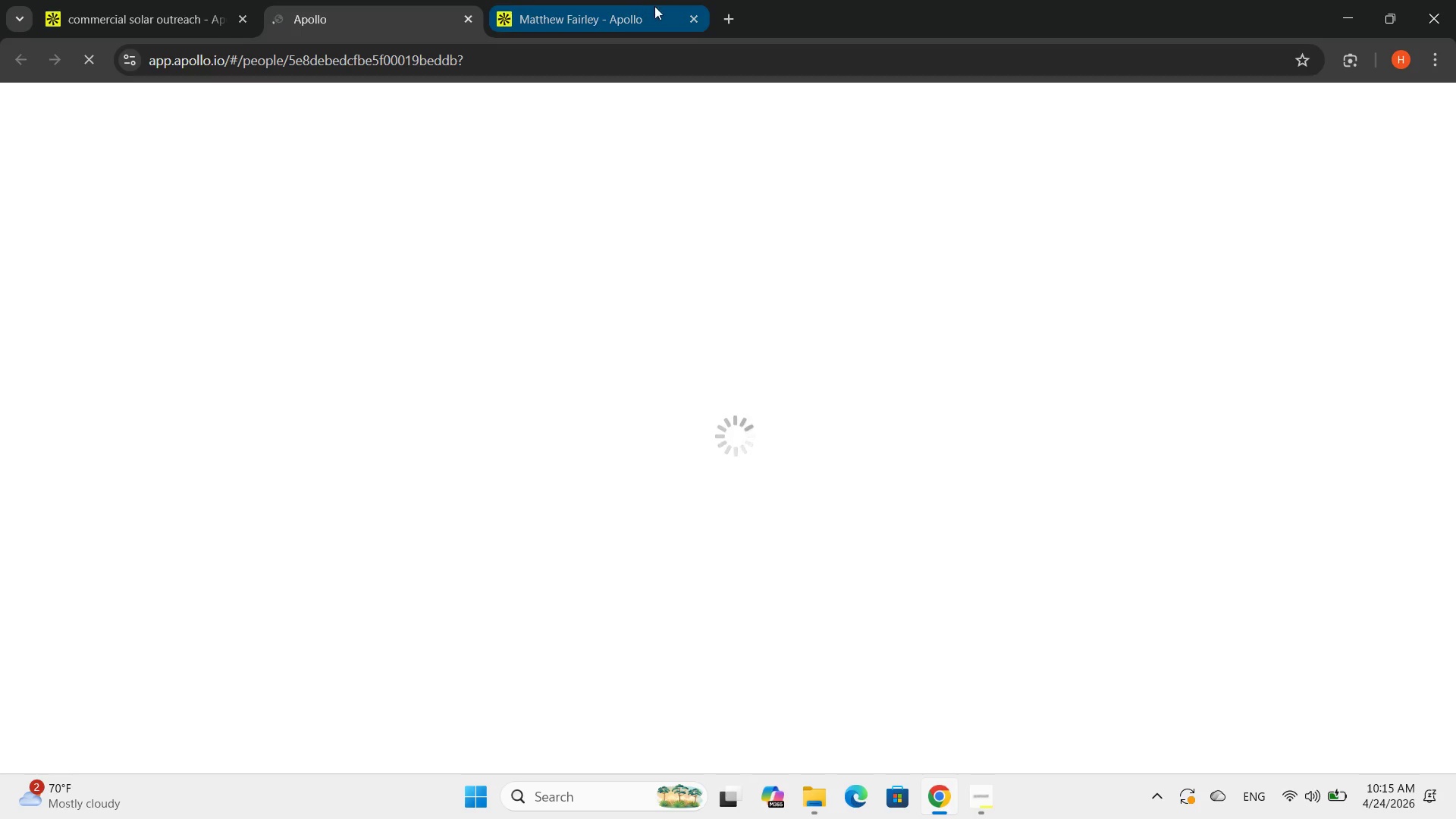 
left_click([694, 20])
 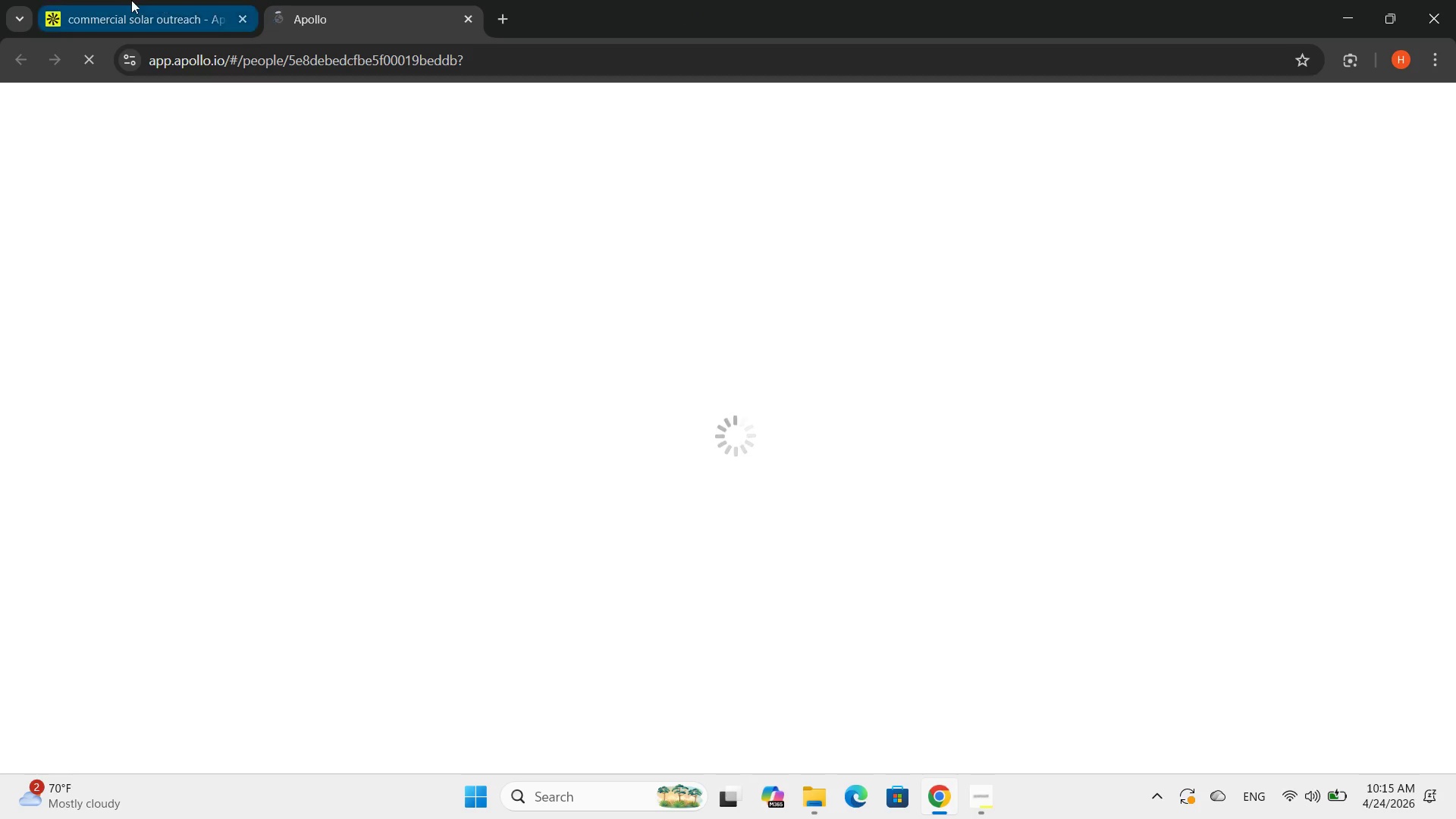 
left_click([130, 0])
 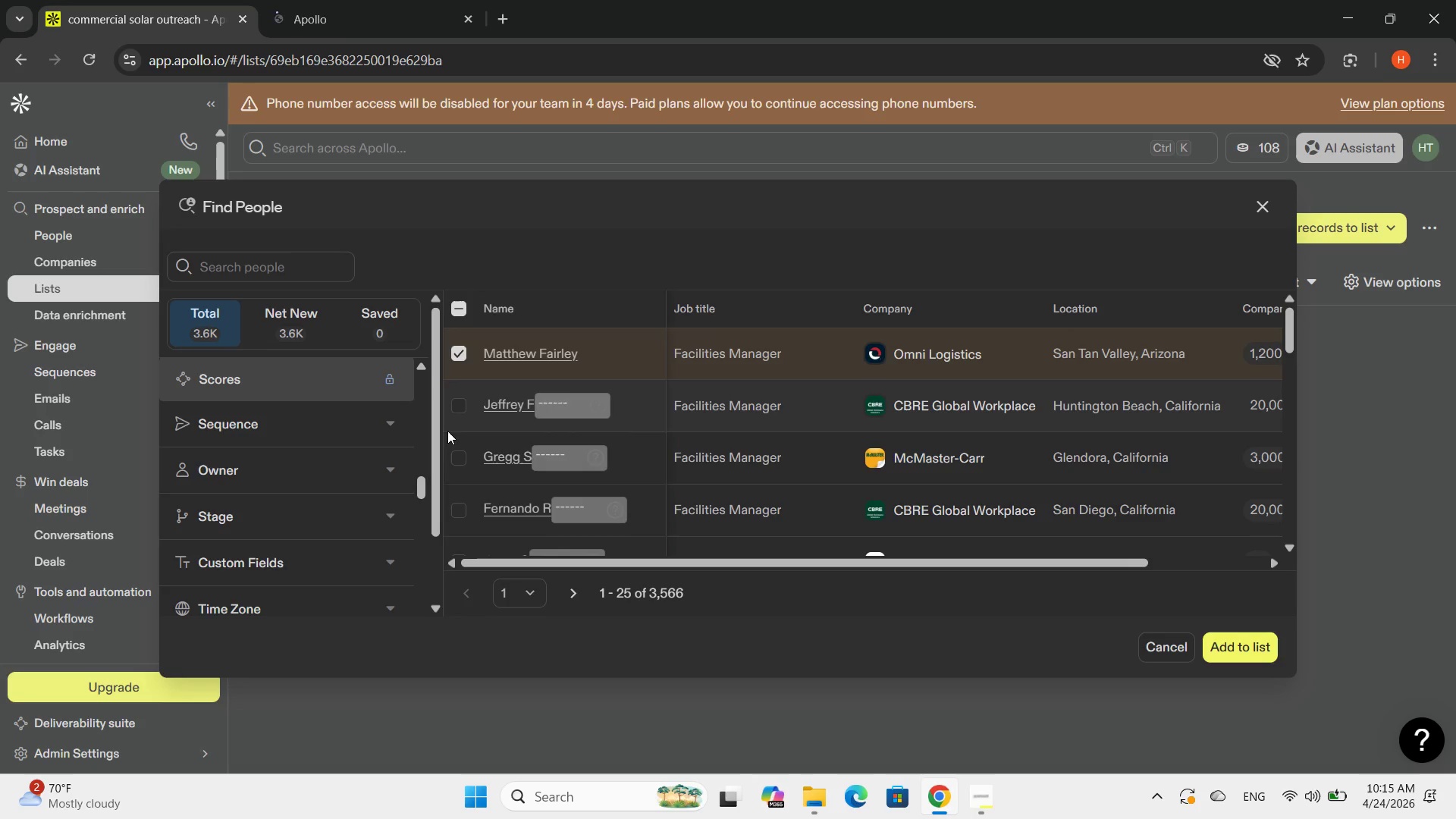 
wait(5.45)
 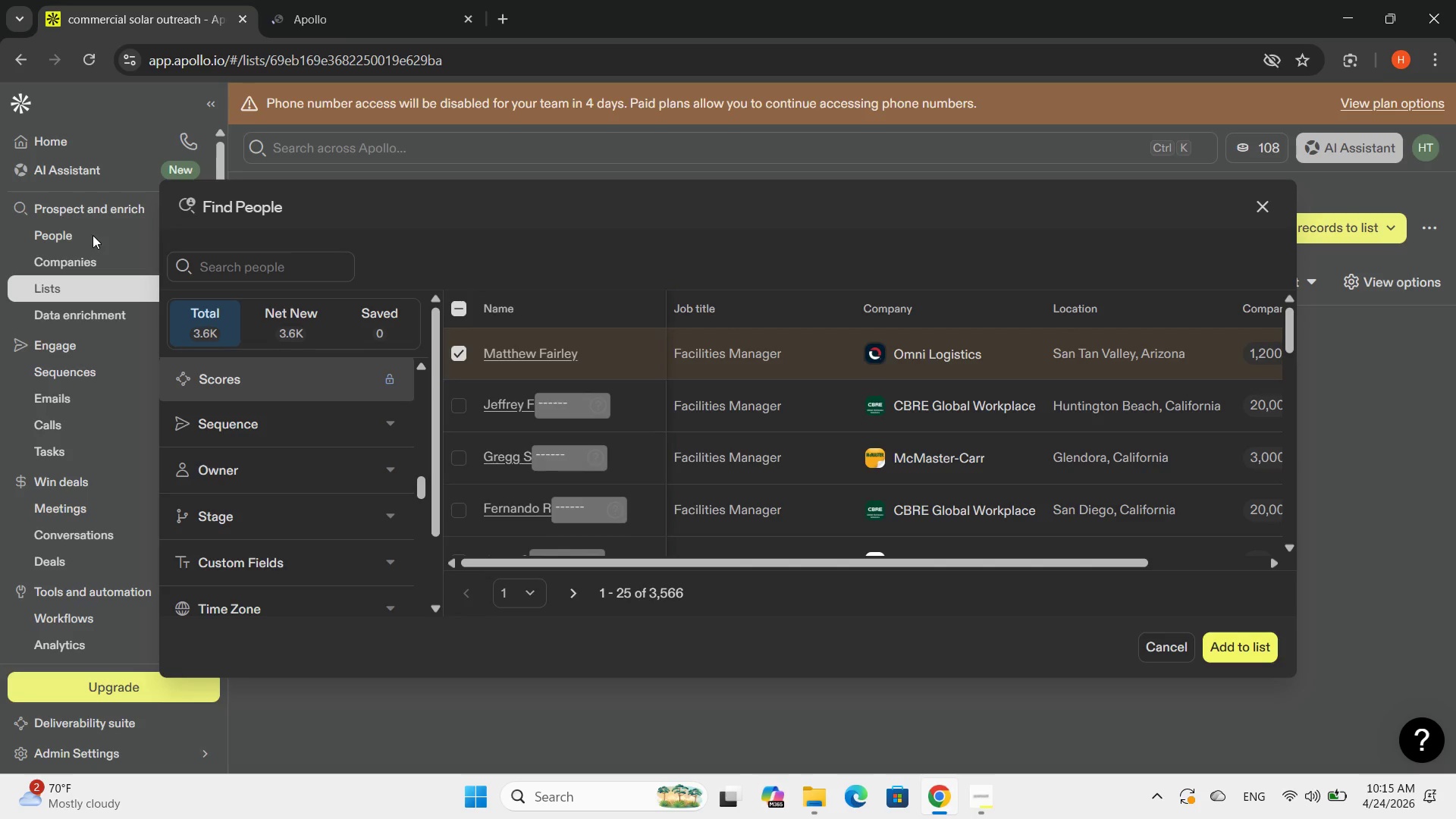 
left_click([333, 20])
 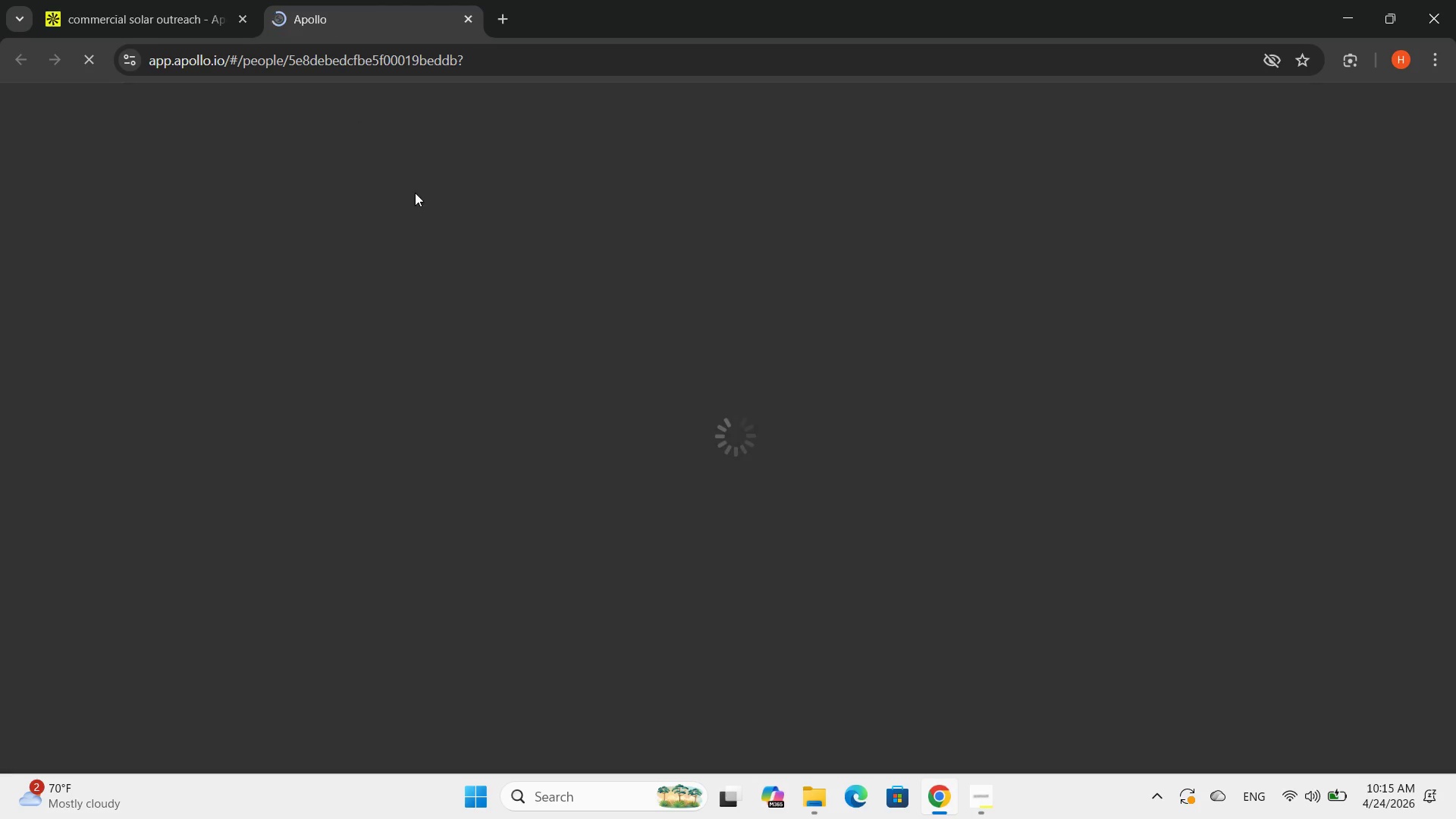 
scroll: coordinate [497, 250], scroll_direction: down, amount: 2.0
 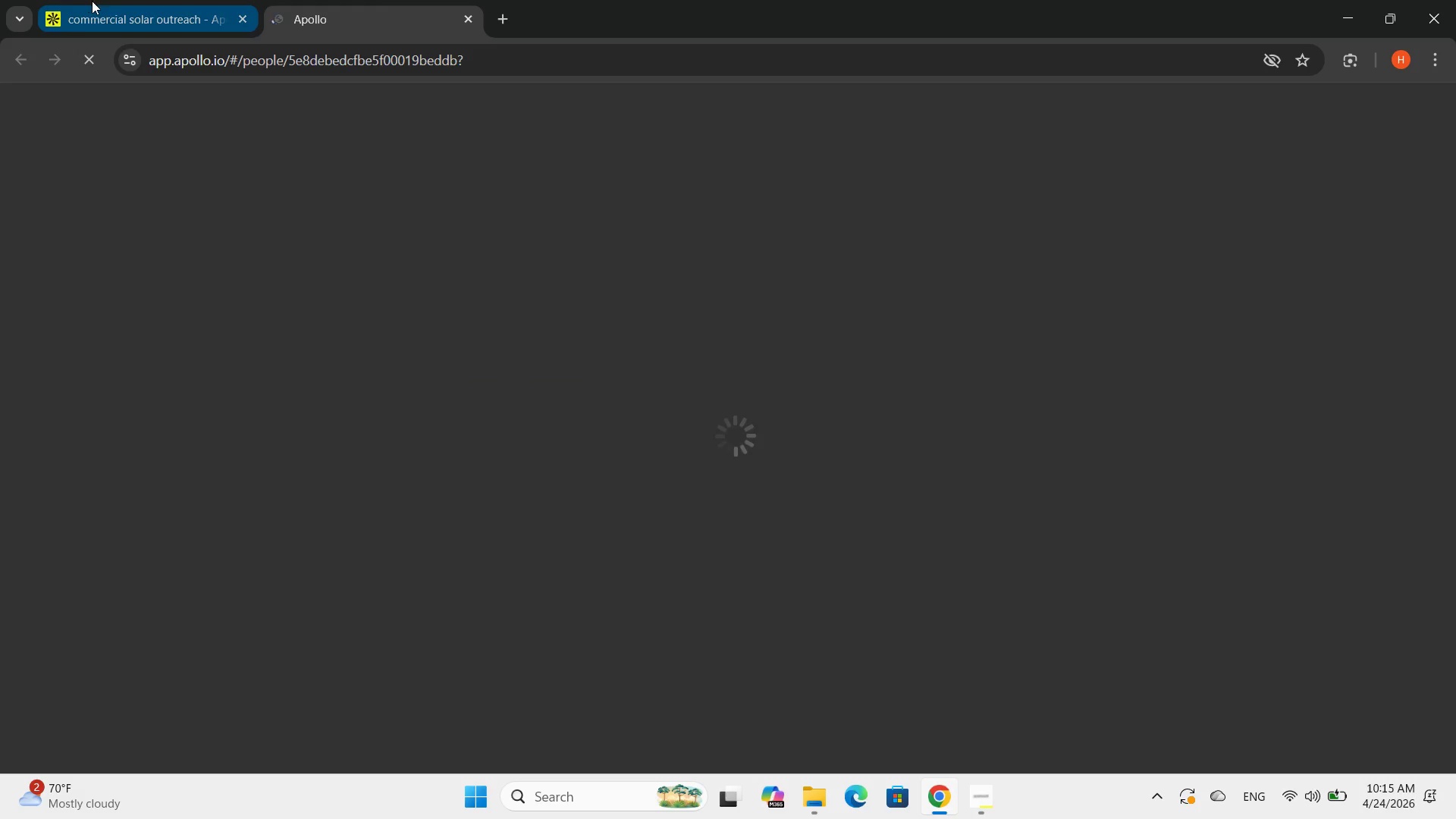 
left_click([113, 9])
 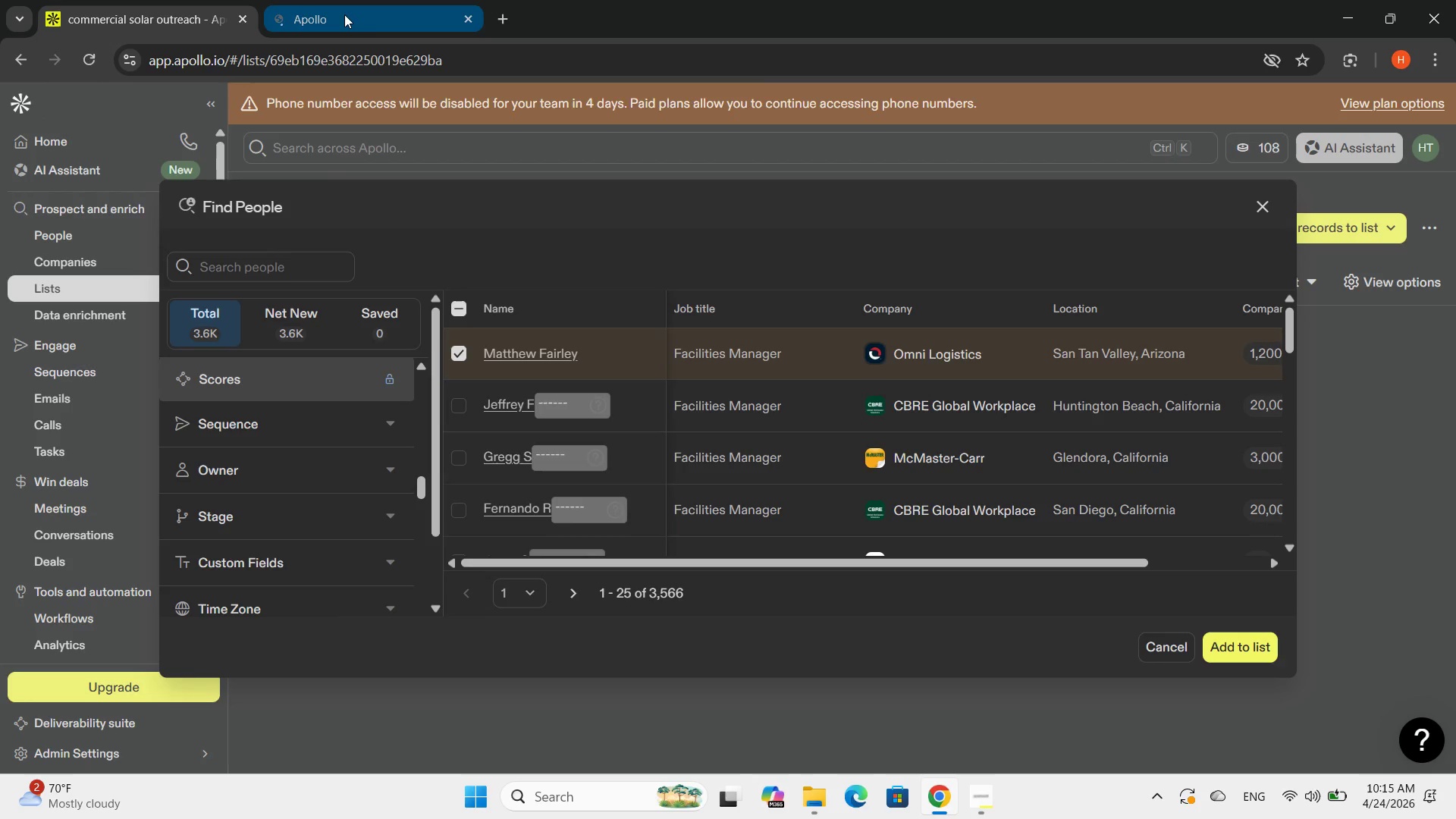 
left_click([344, 14])
 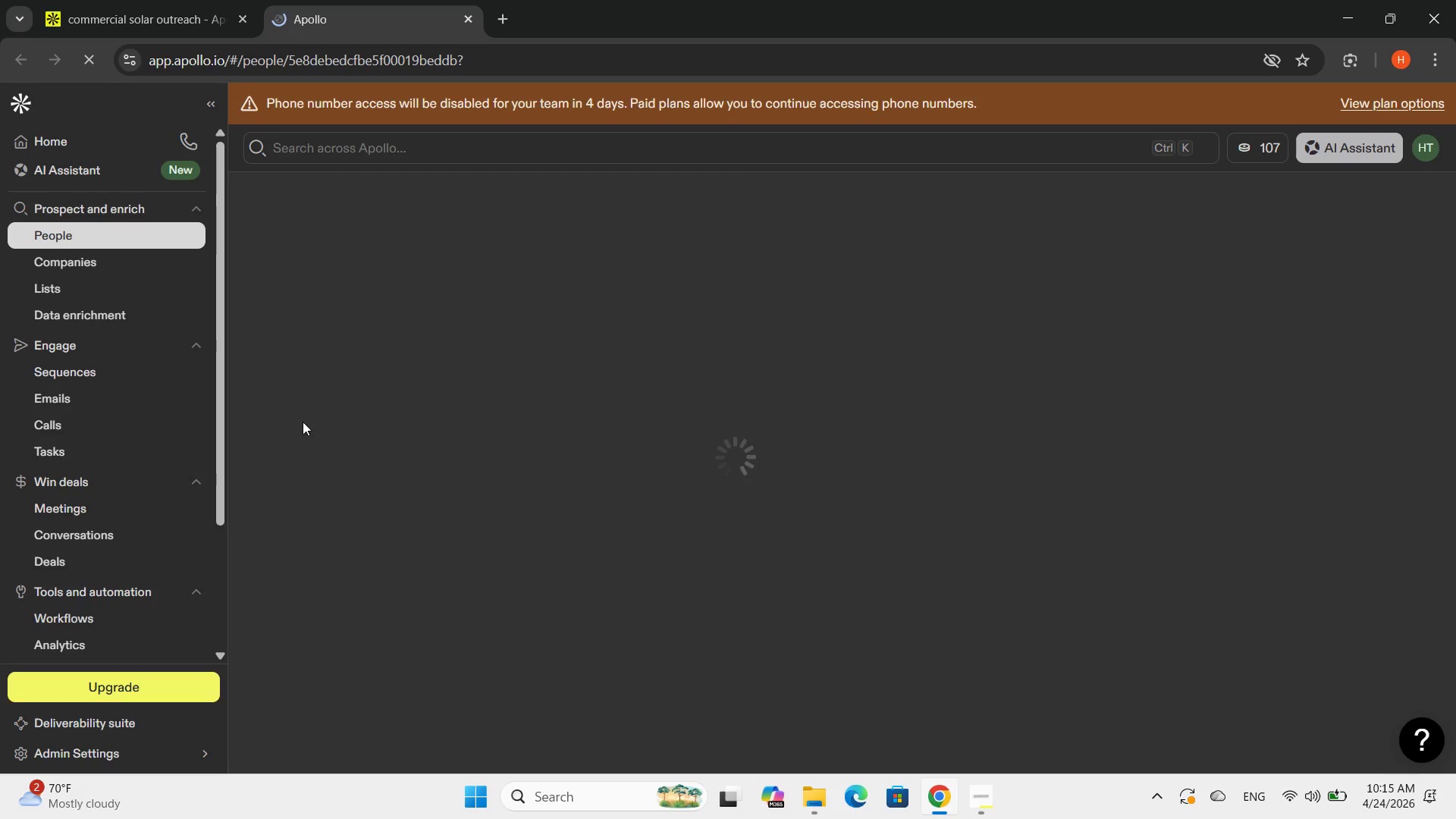 
mouse_move([314, 479])
 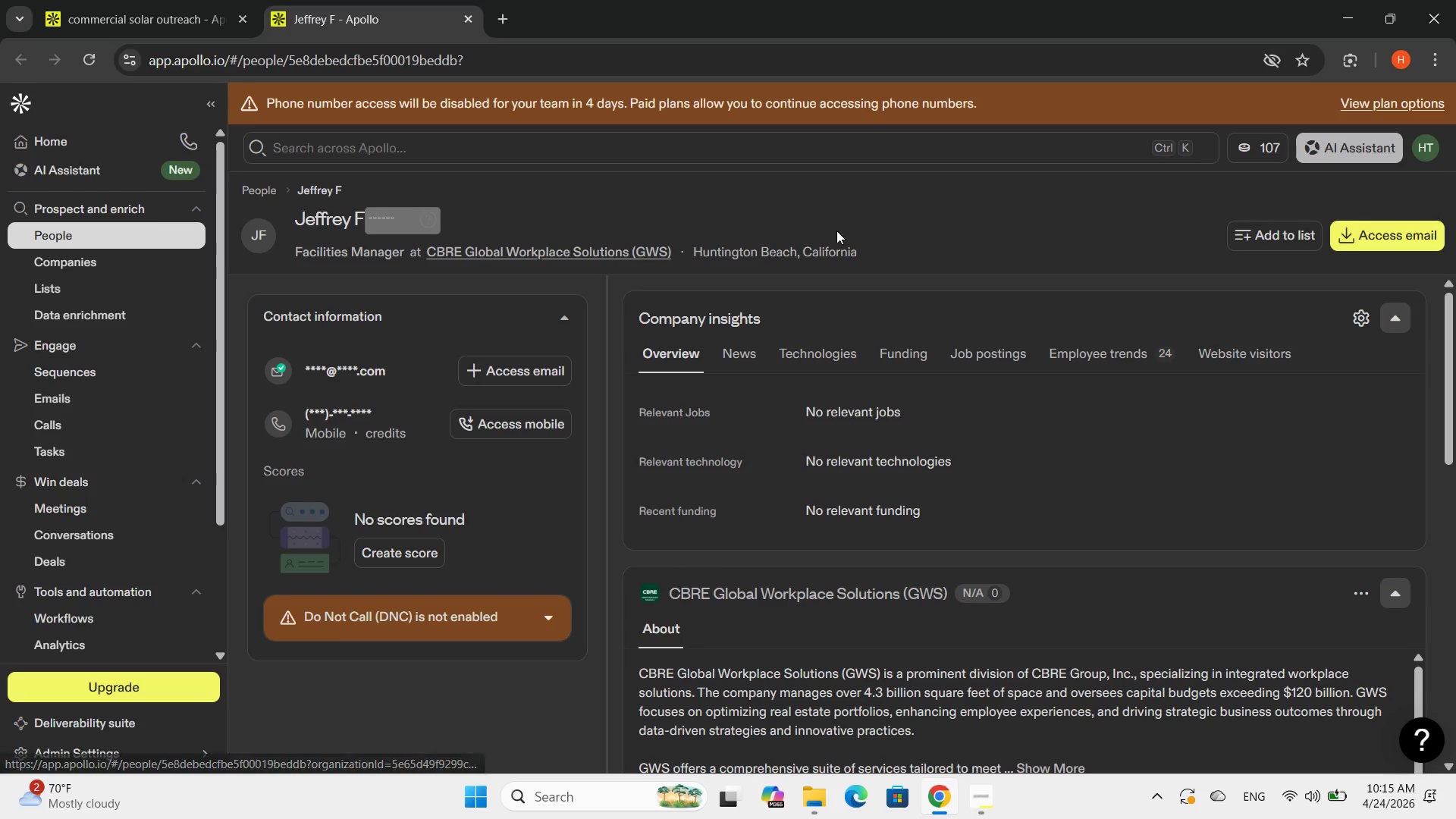 
left_click_drag(start_coordinate=[805, 252], to_coordinate=[858, 240])
 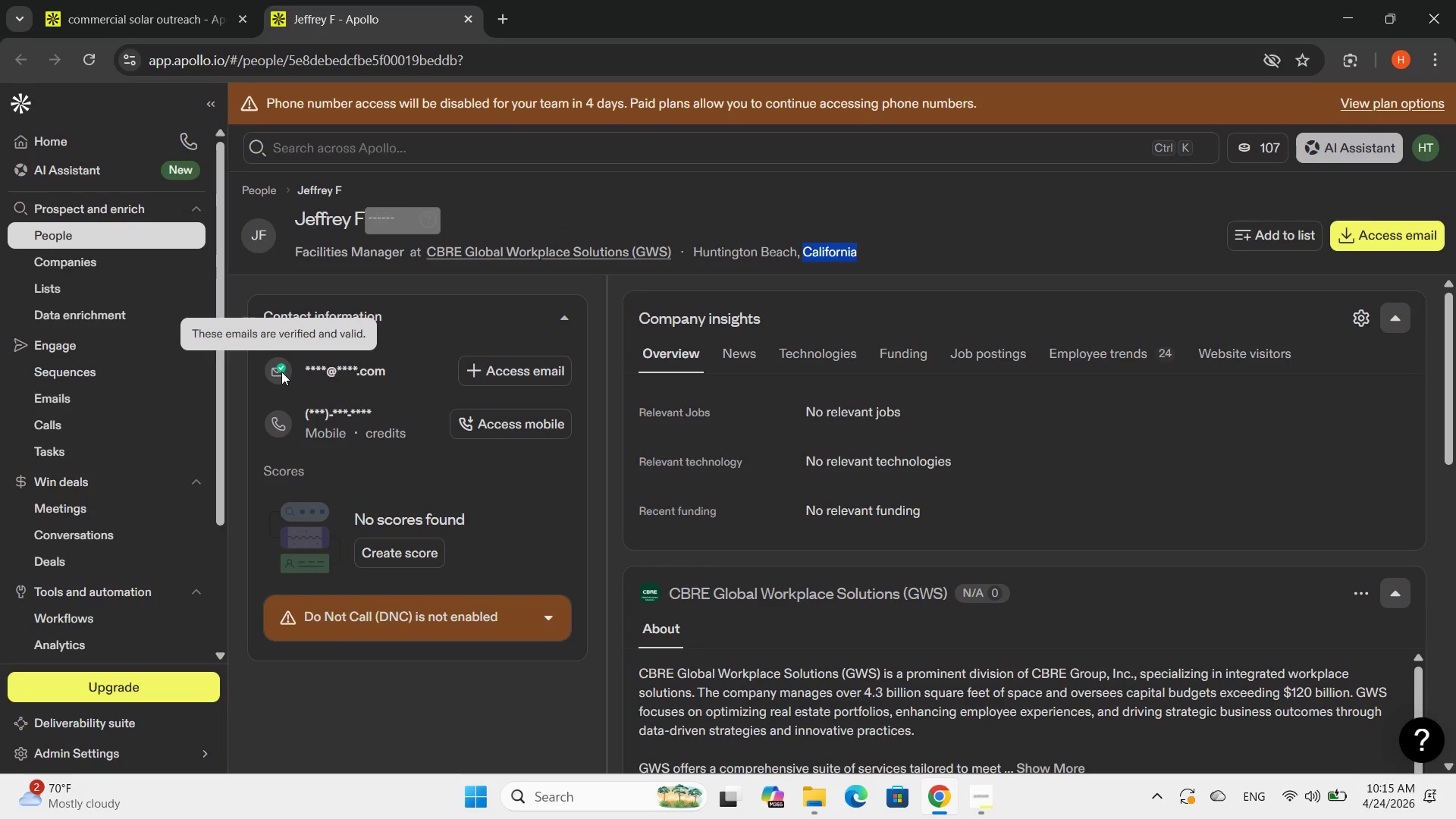 
scroll: coordinate [1023, 657], scroll_direction: down, amount: 3.0
 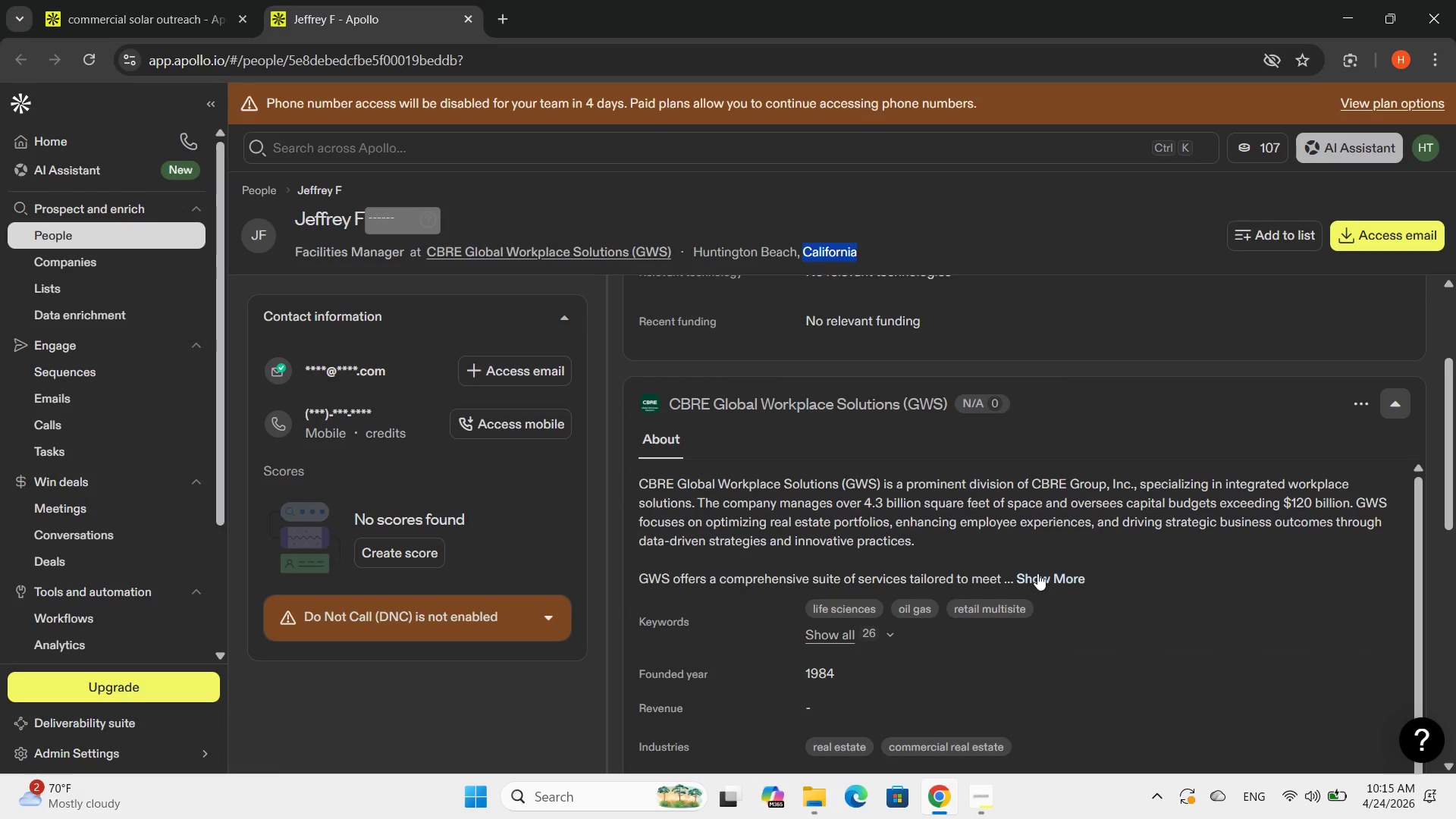 
left_click([1037, 573])
 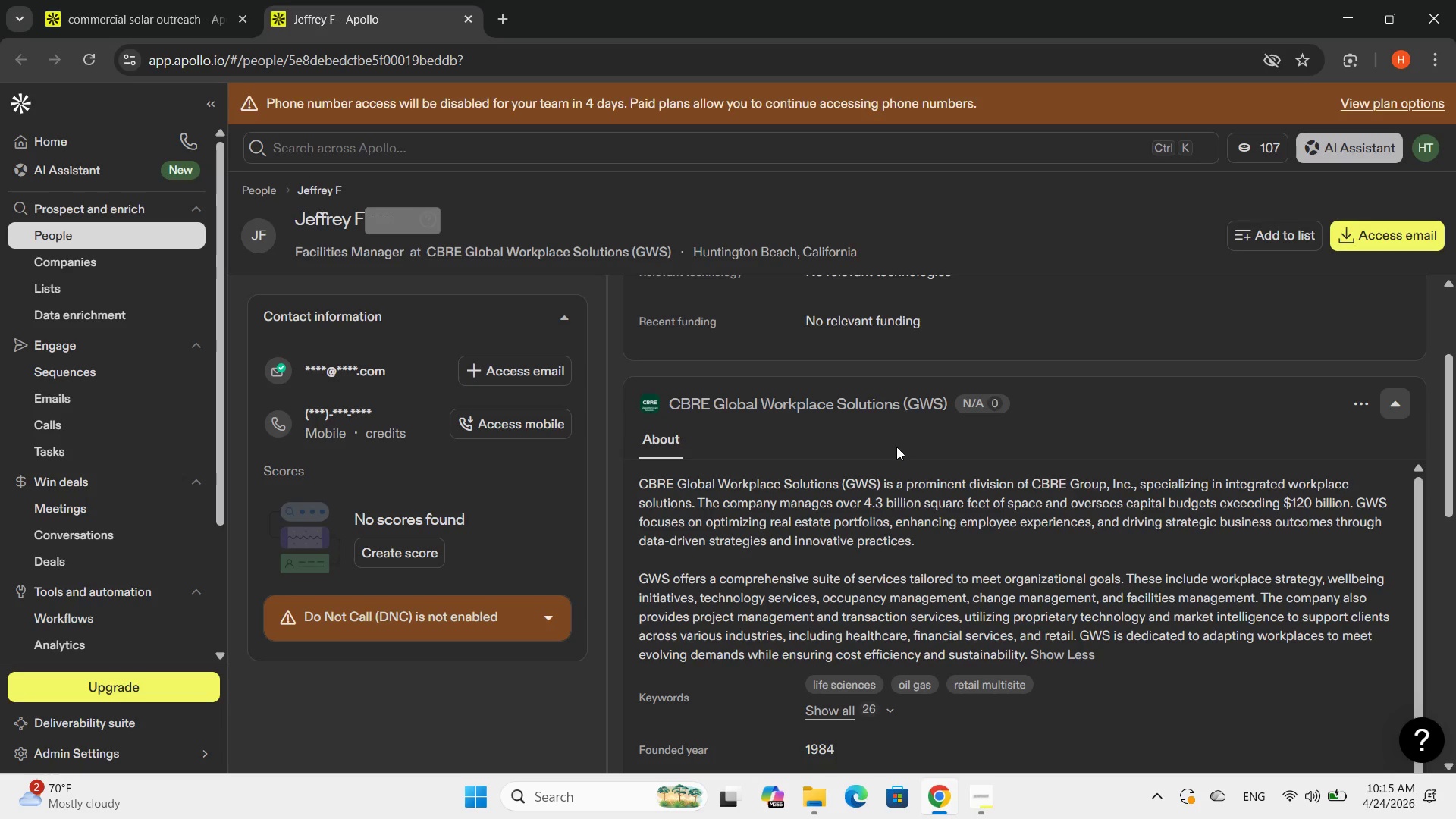 
scroll: coordinate [896, 447], scroll_direction: down, amount: 3.0
 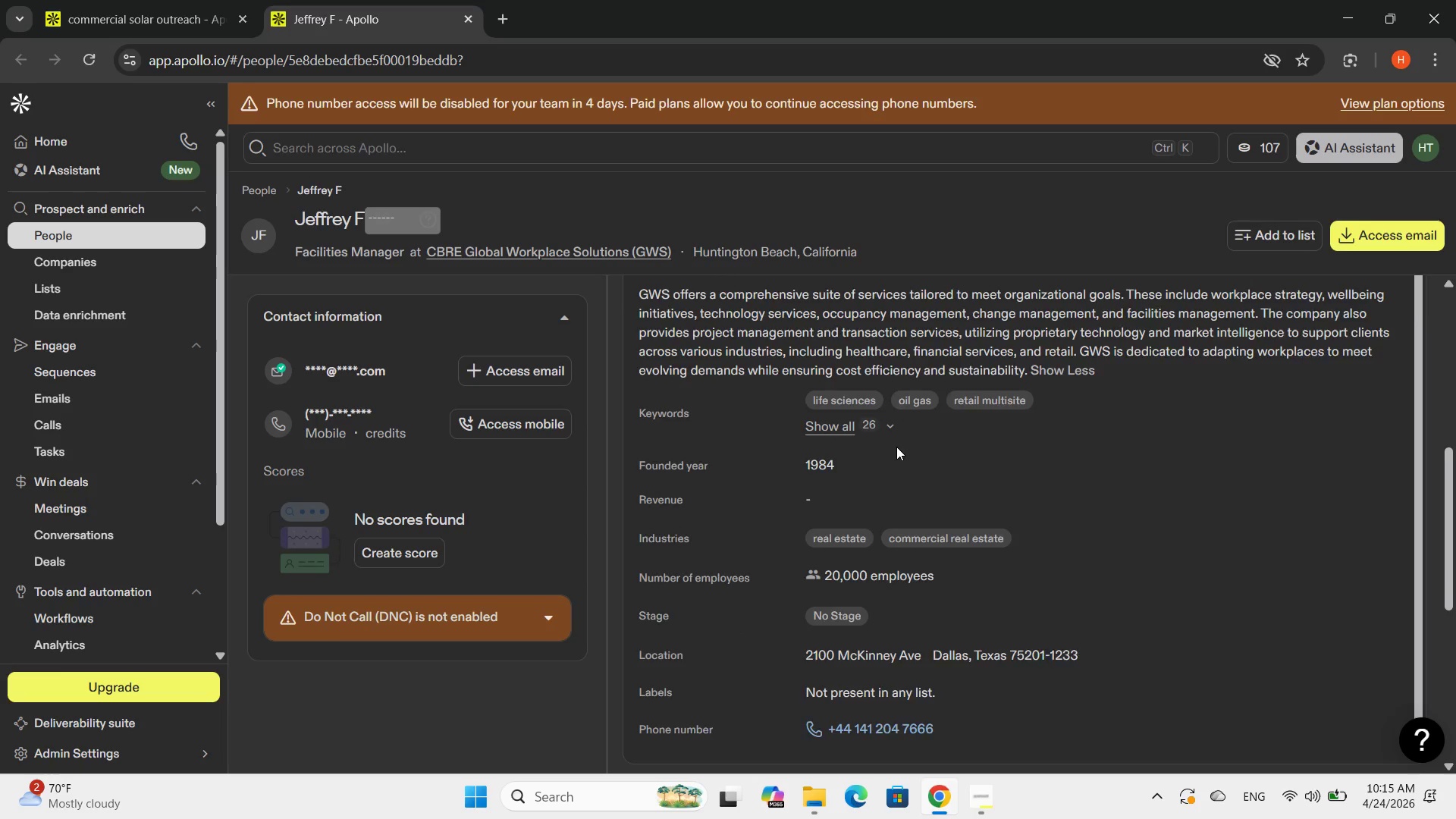 
scroll: coordinate [896, 447], scroll_direction: up, amount: 7.0
 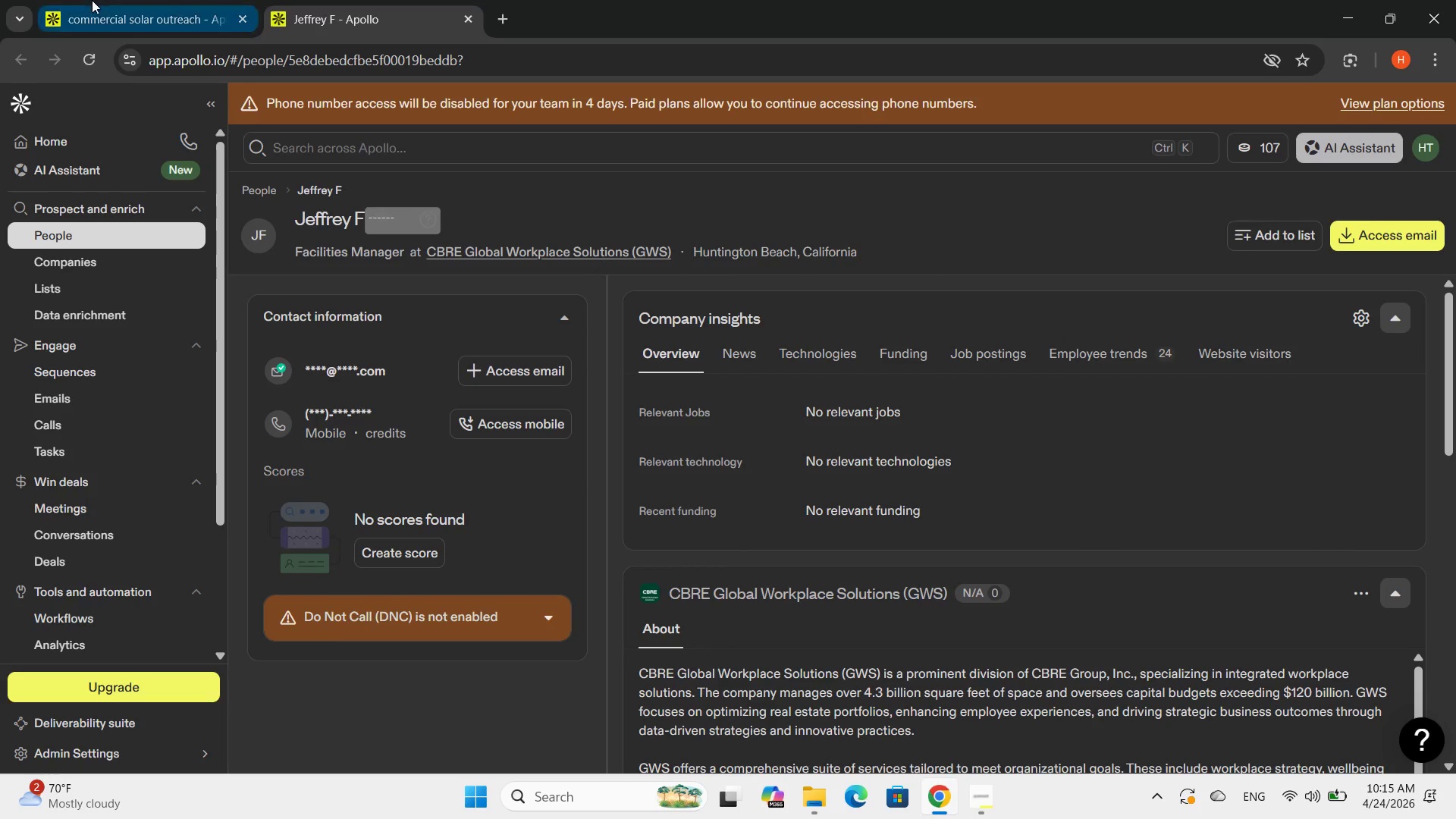 
left_click([92, 0])
 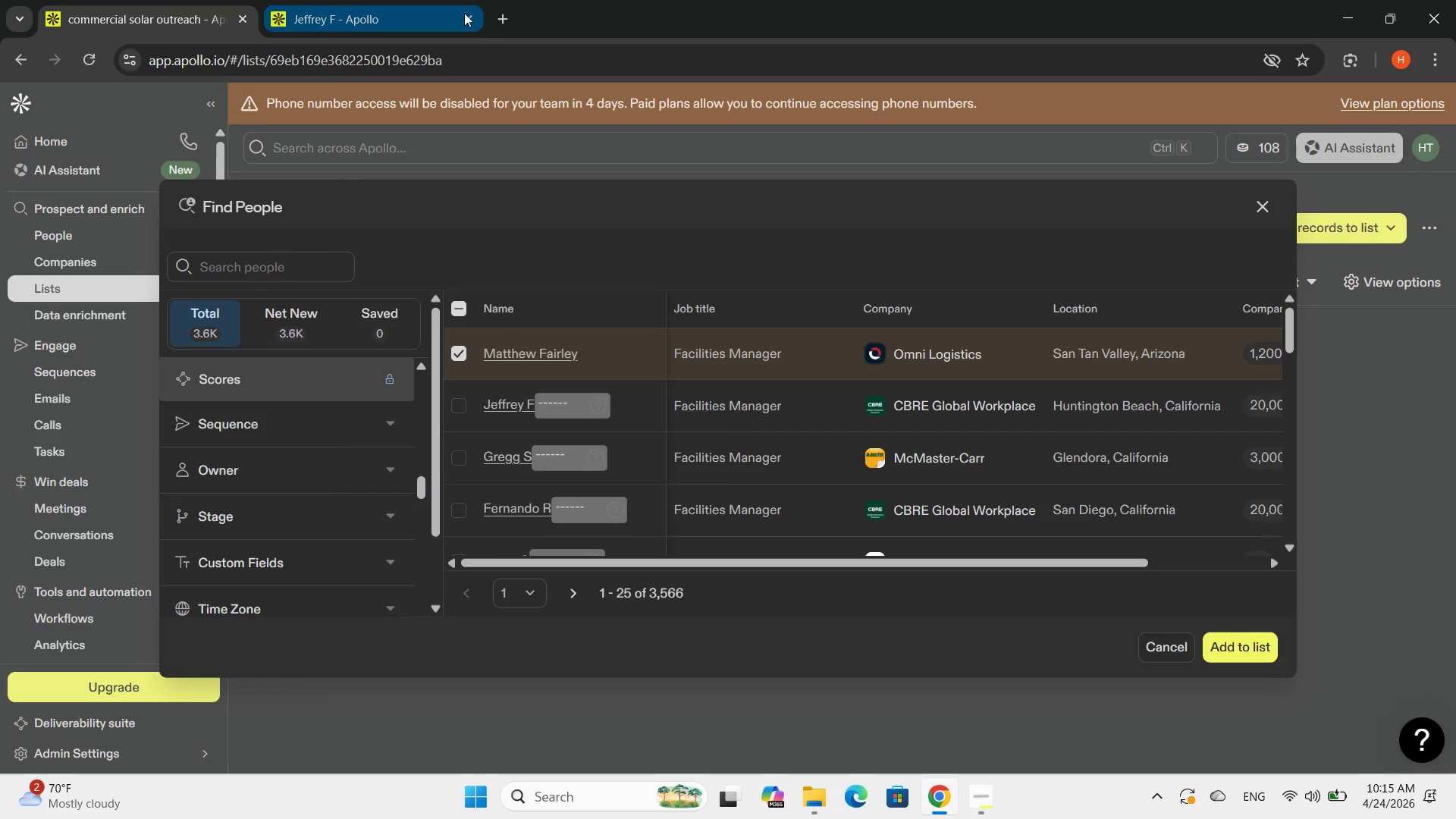 
left_click([466, 20])
 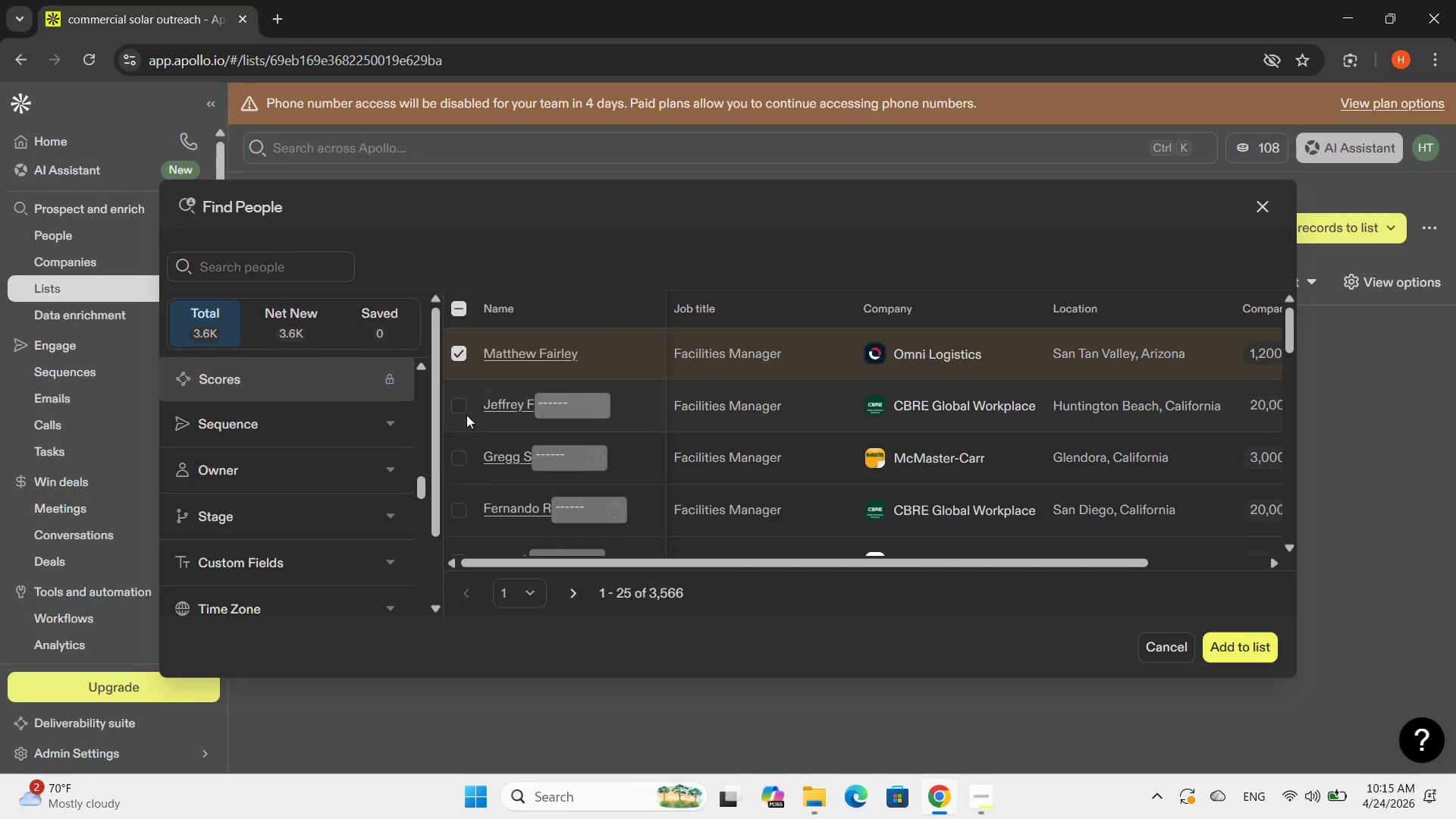 
left_click([462, 401])
 